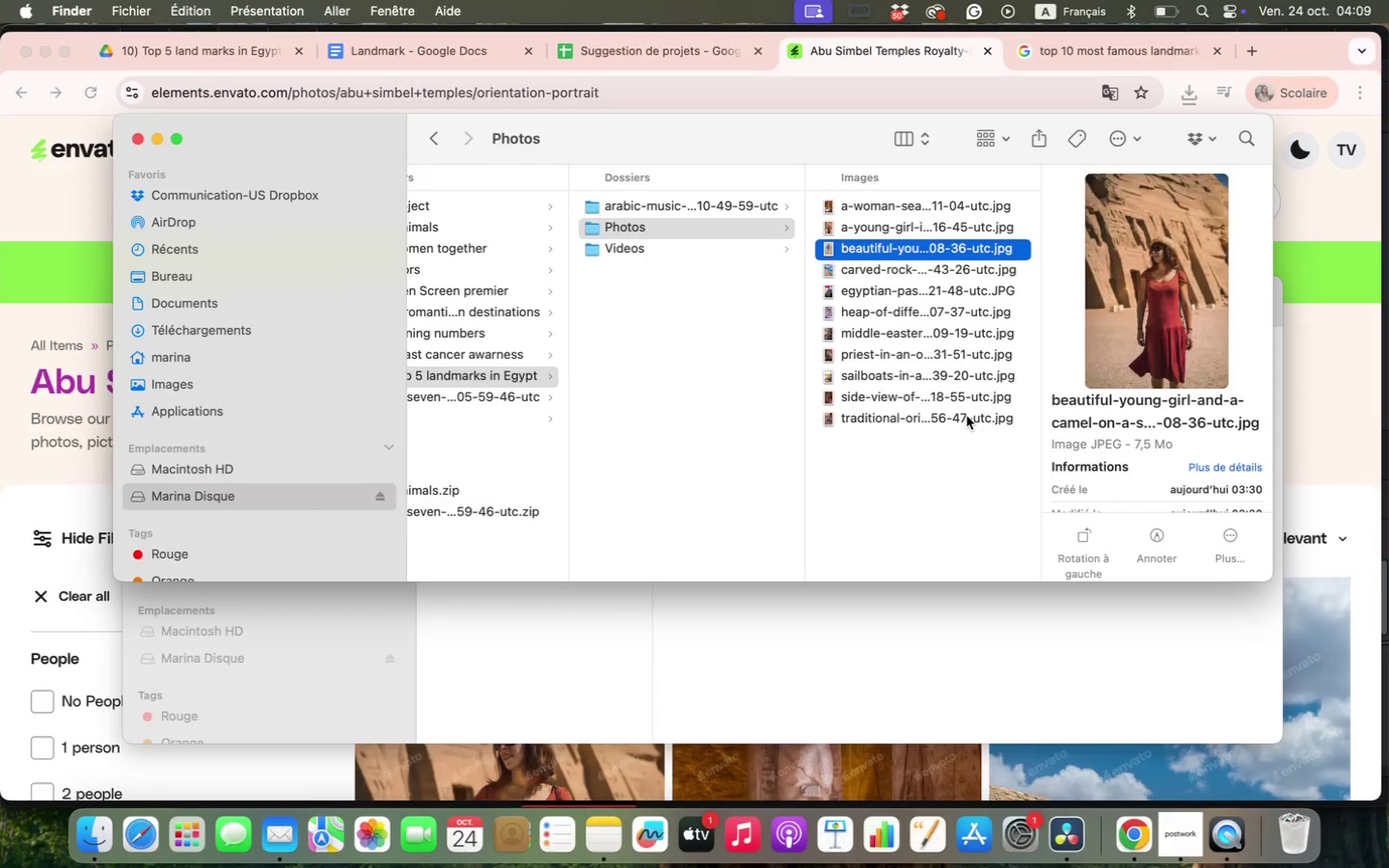 
key(ArrowDown)
 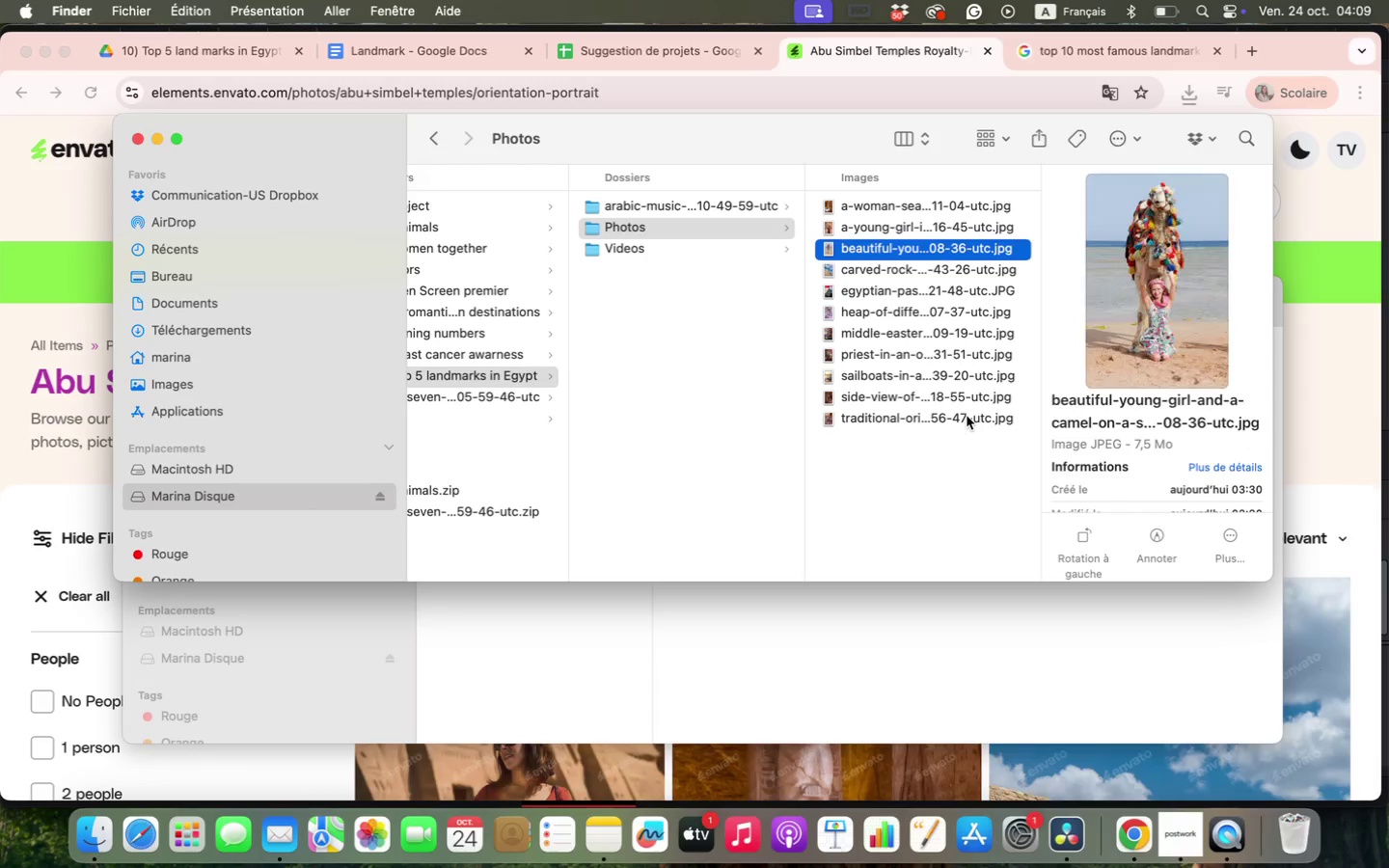 
key(ArrowDown)
 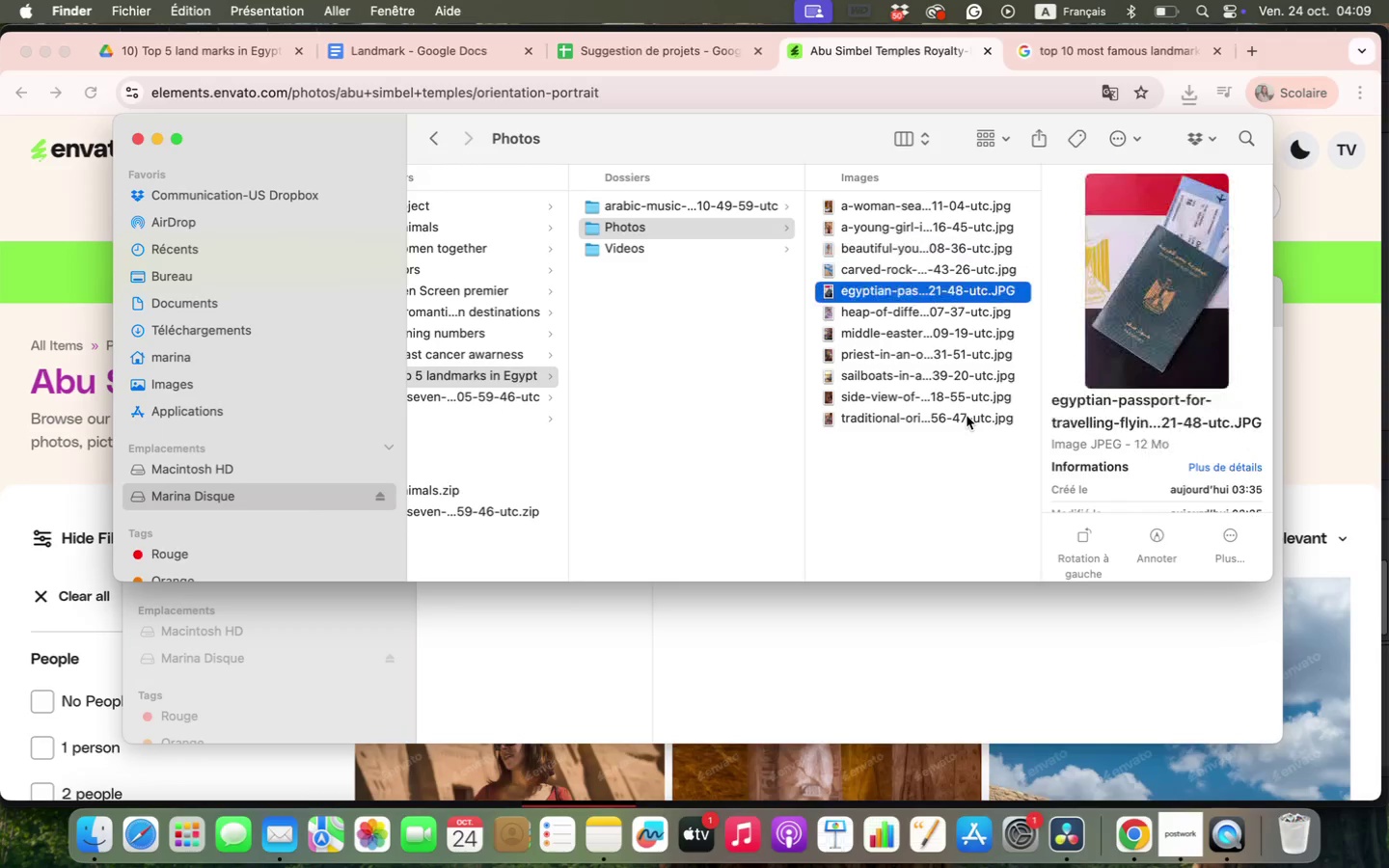 
key(ArrowUp)
 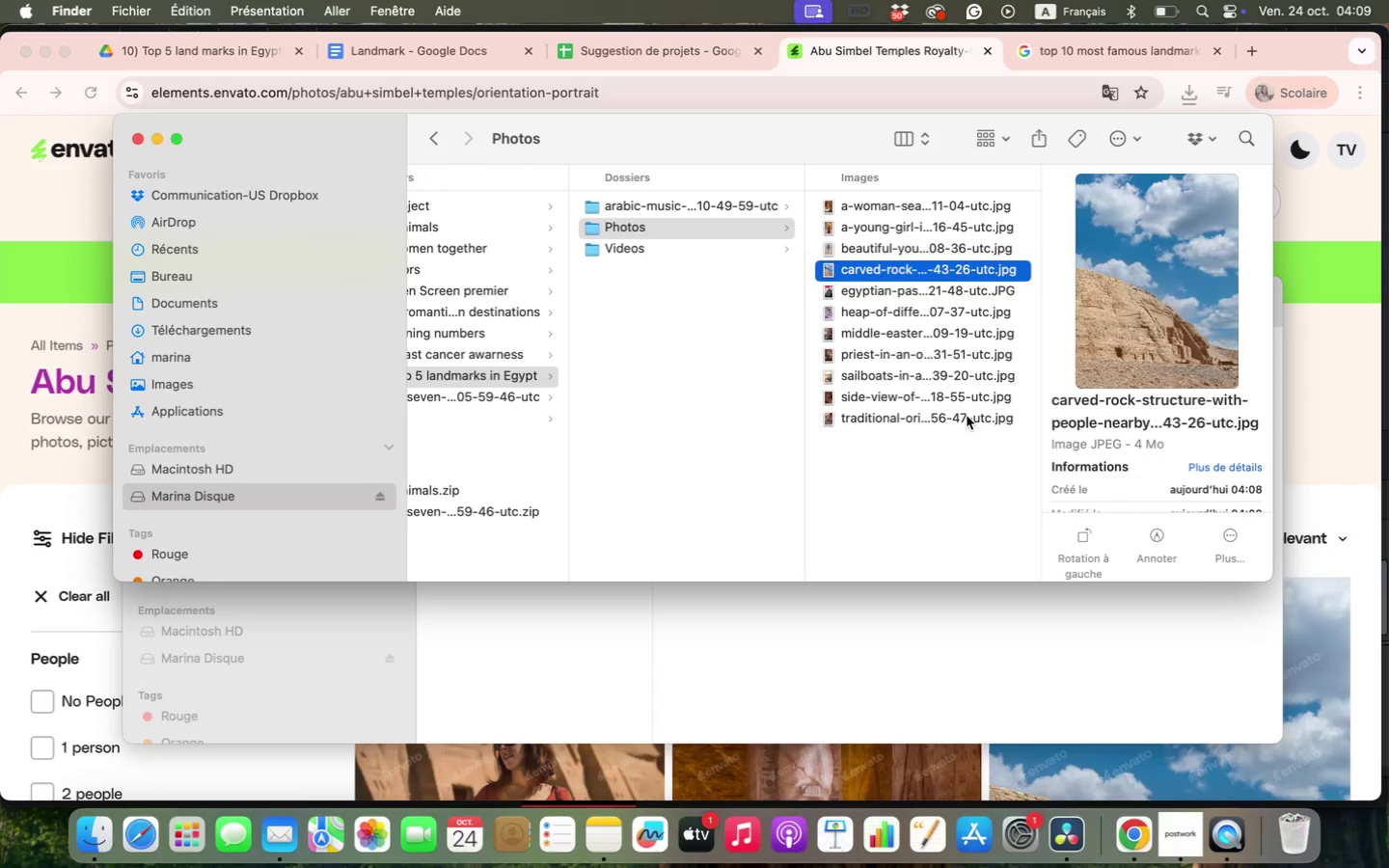 
hold_key(key=CommandLeft, duration=1.34)
left_click([921, 236])
 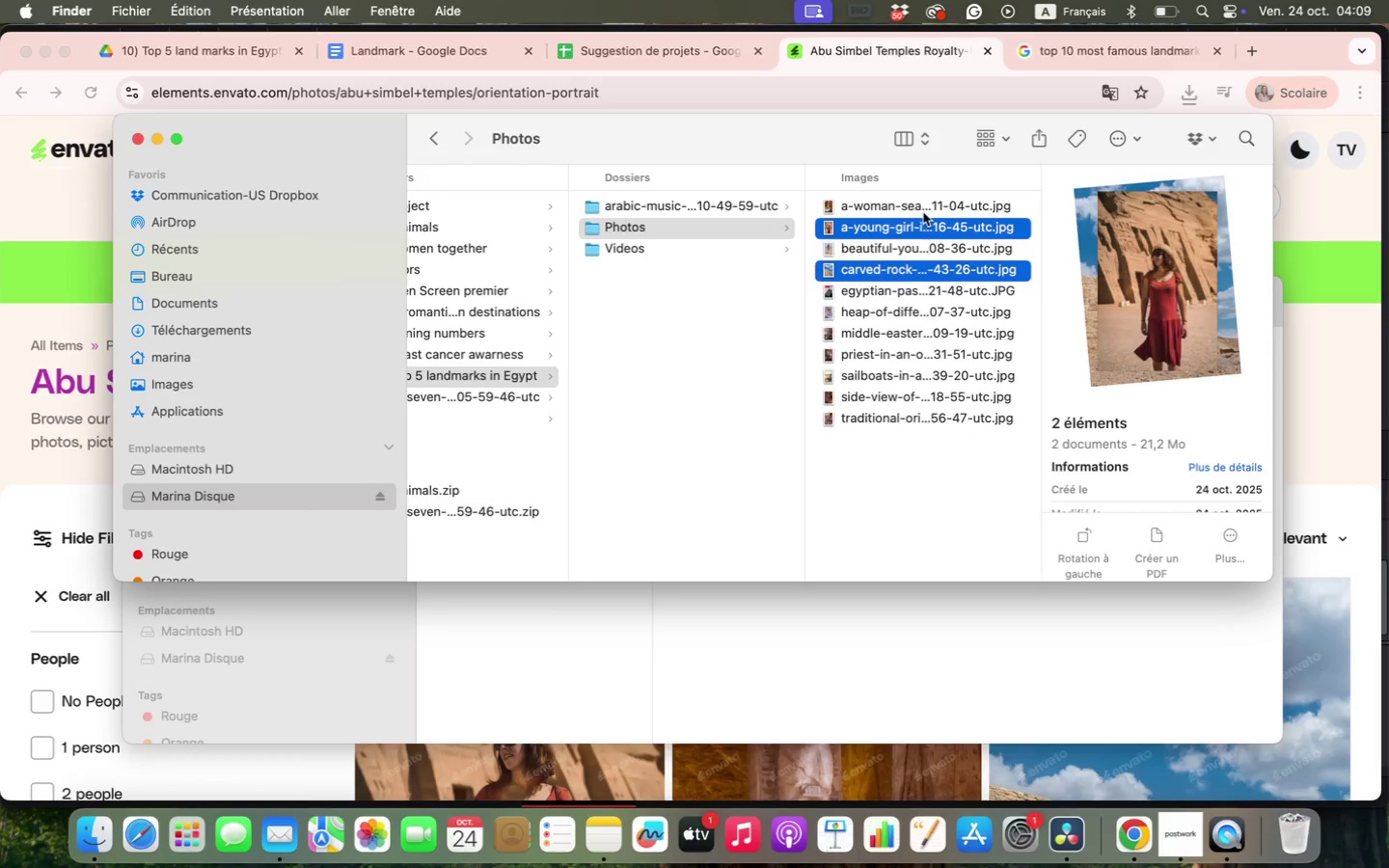 
left_click([924, 207])
 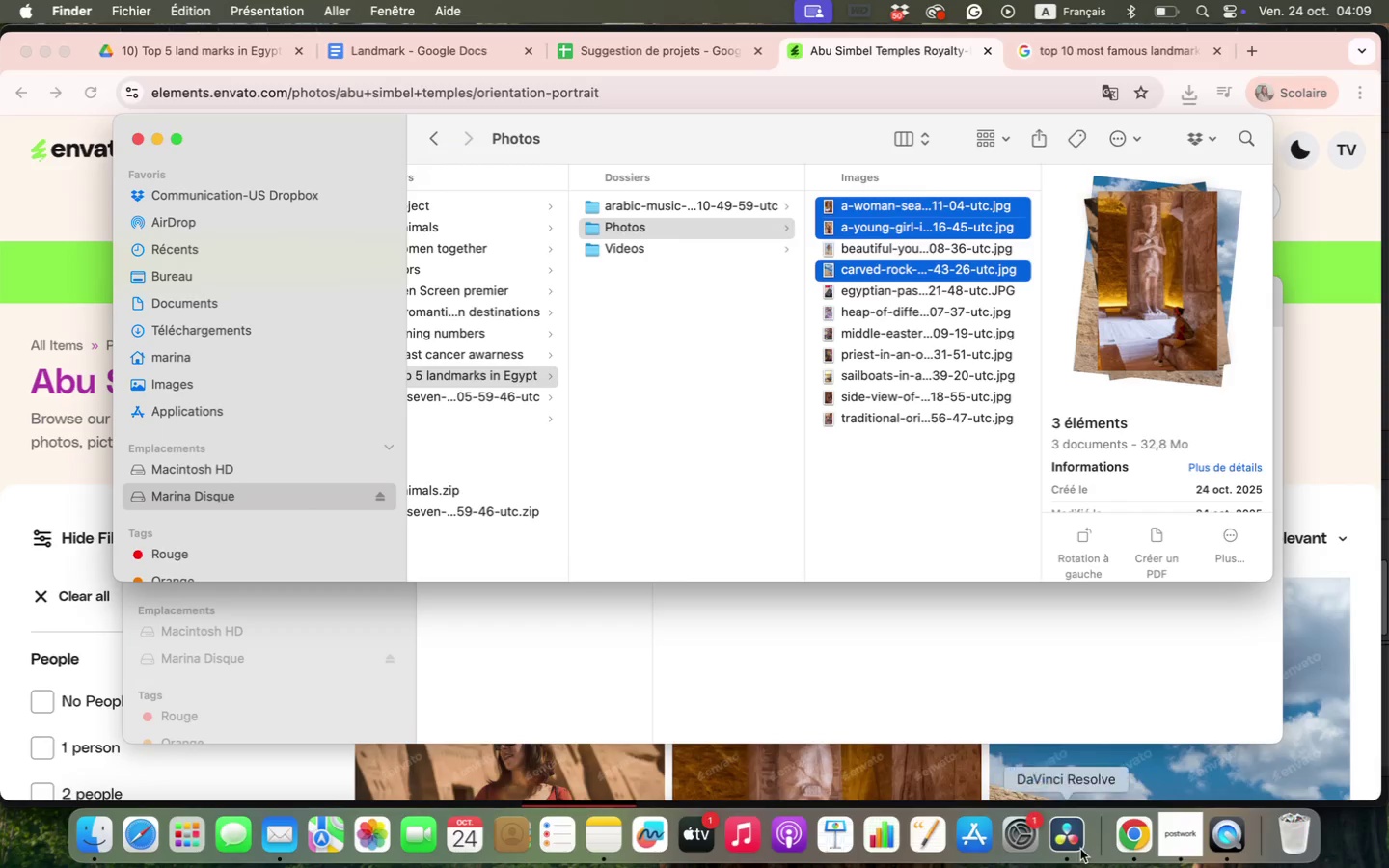 
left_click([1073, 846])
 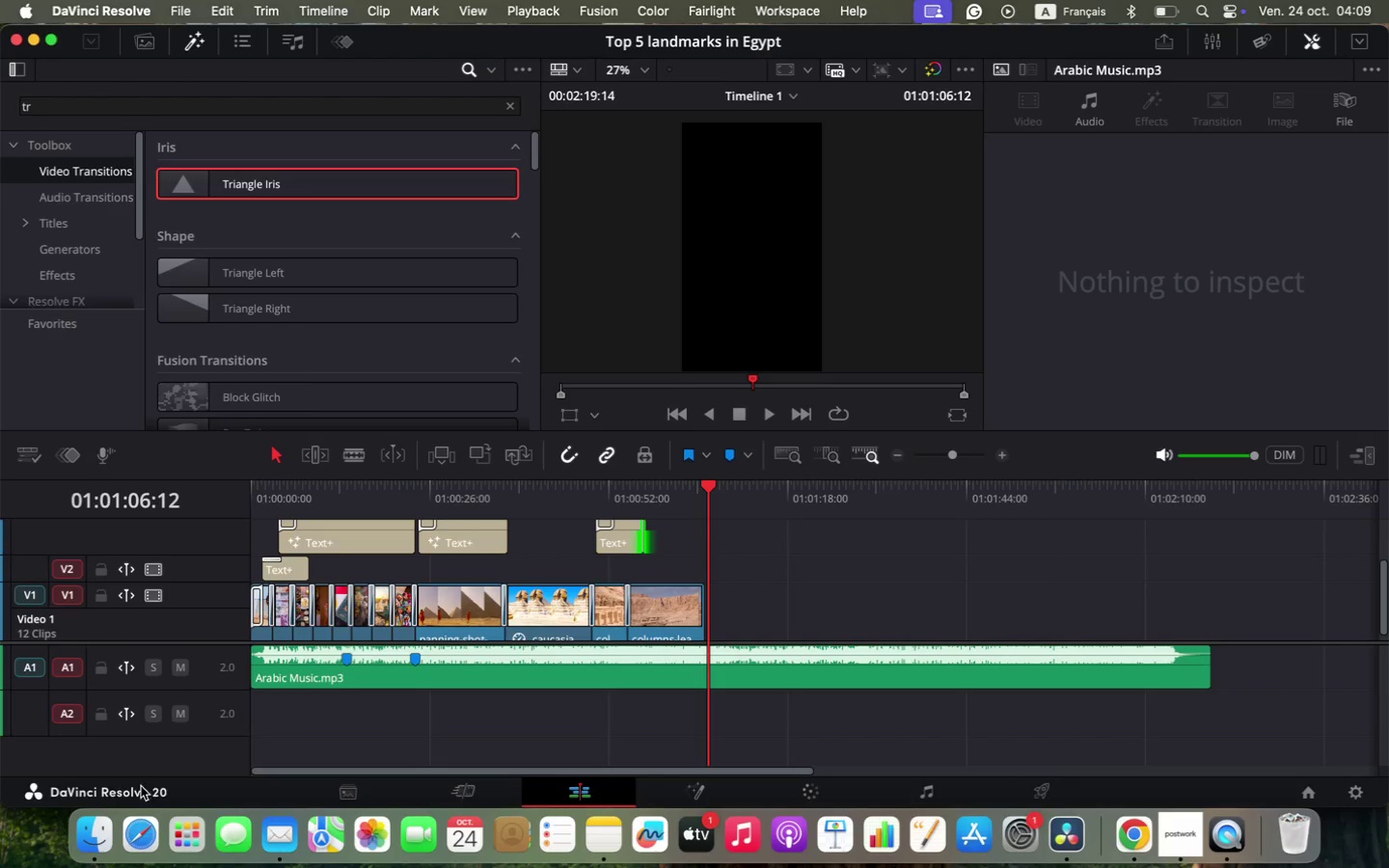 
left_click([85, 854])
 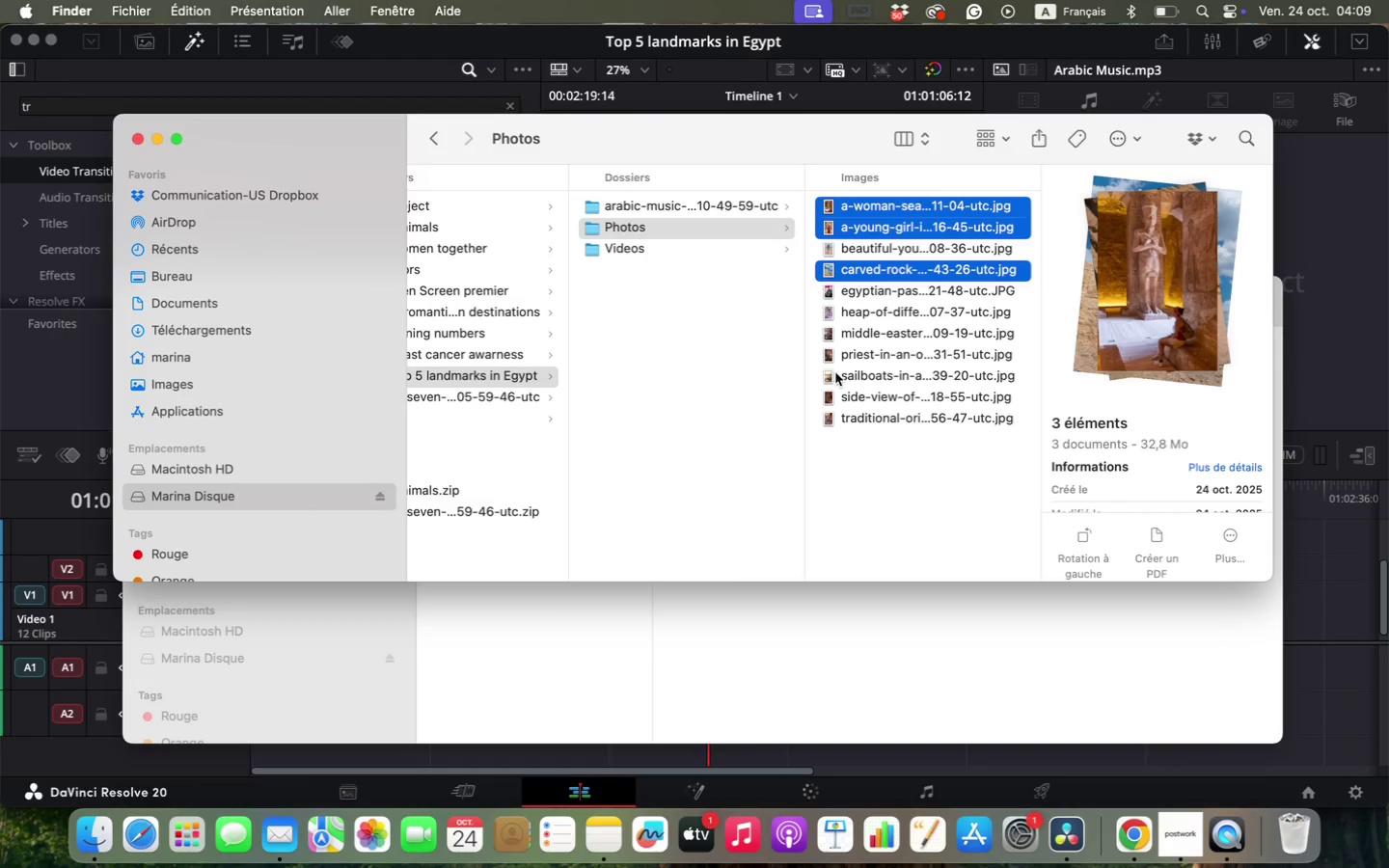 
left_click_drag(start_coordinate=[841, 271], to_coordinate=[753, 633])
 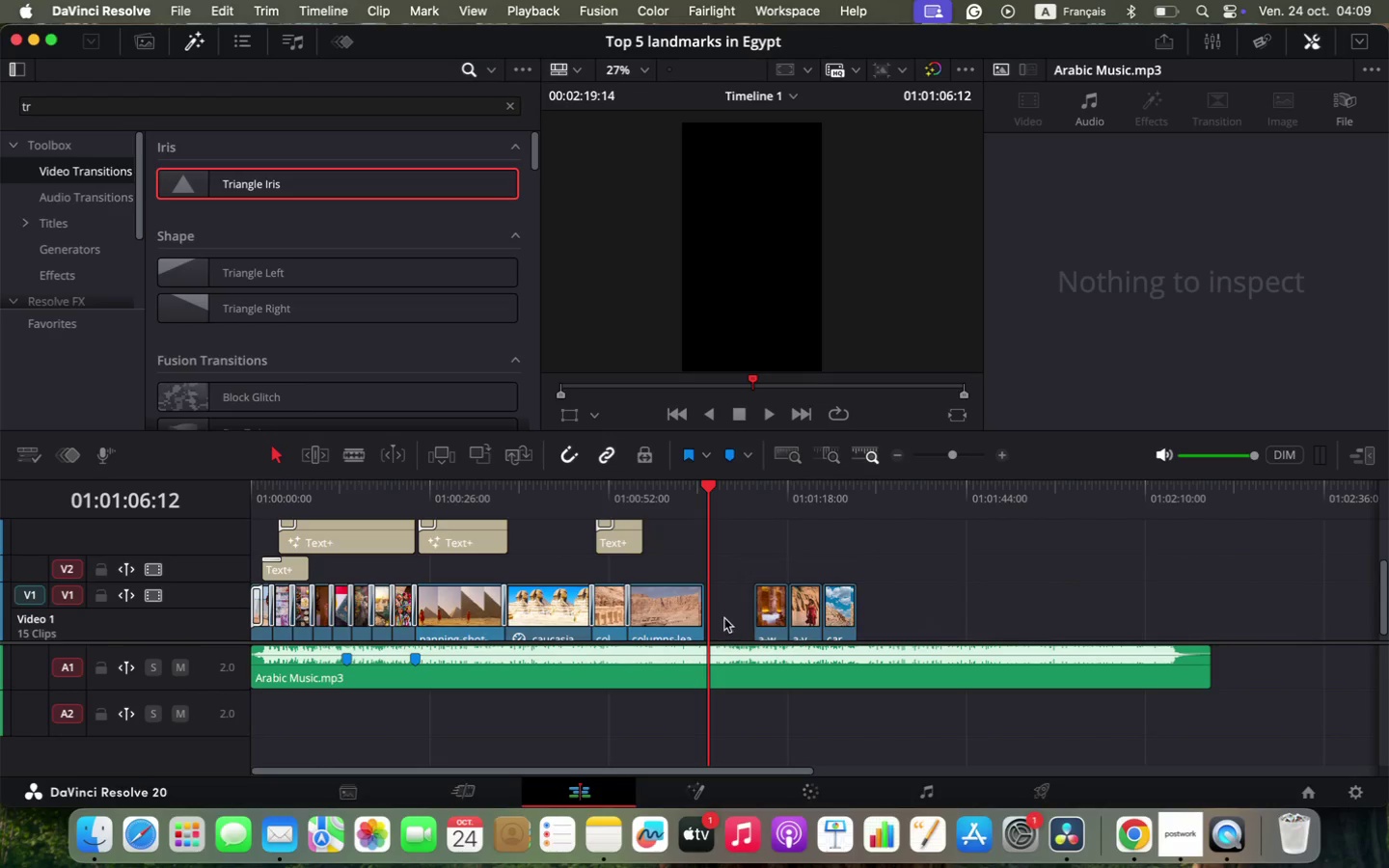 
left_click([724, 618])
 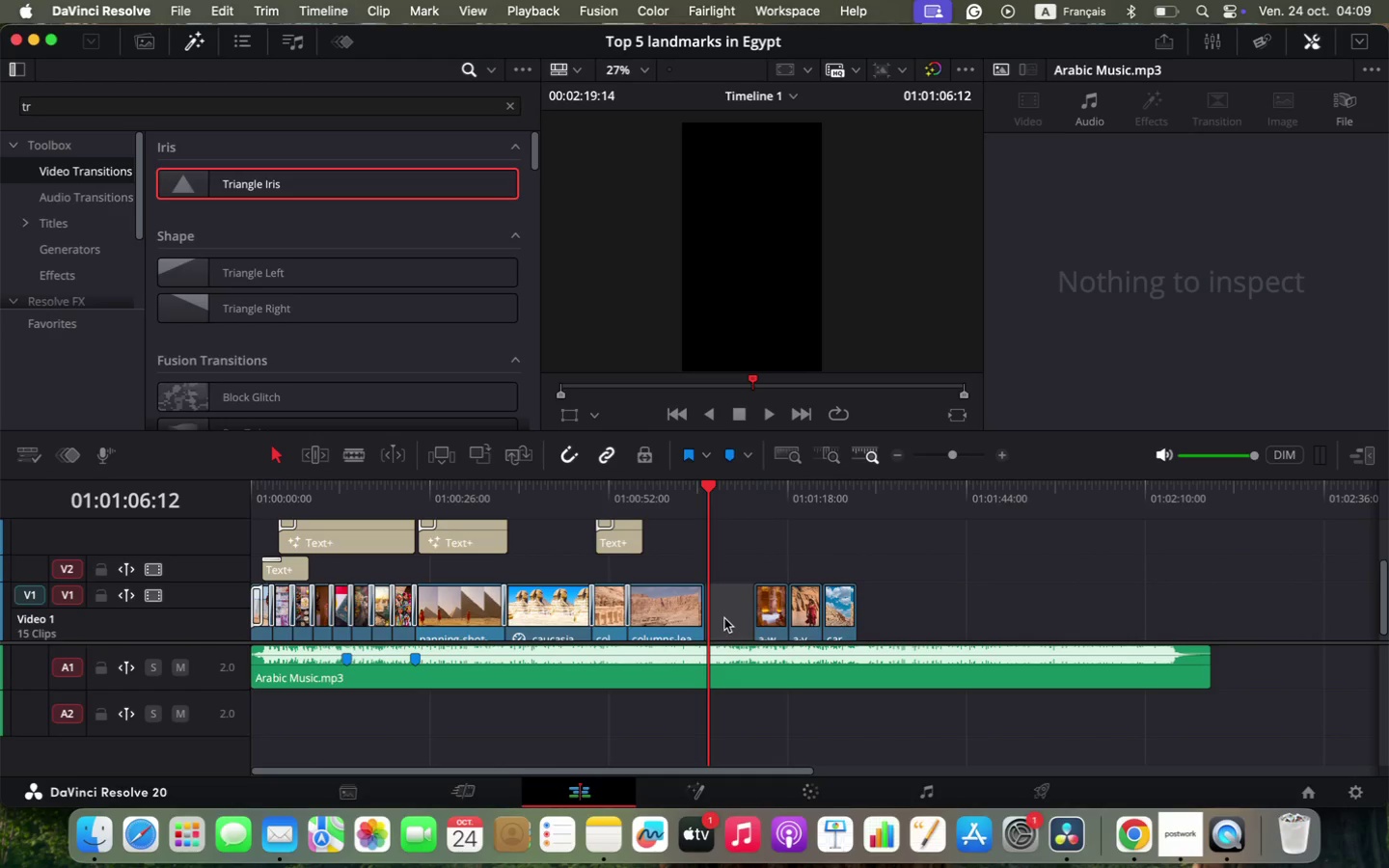 
key(Backspace)
 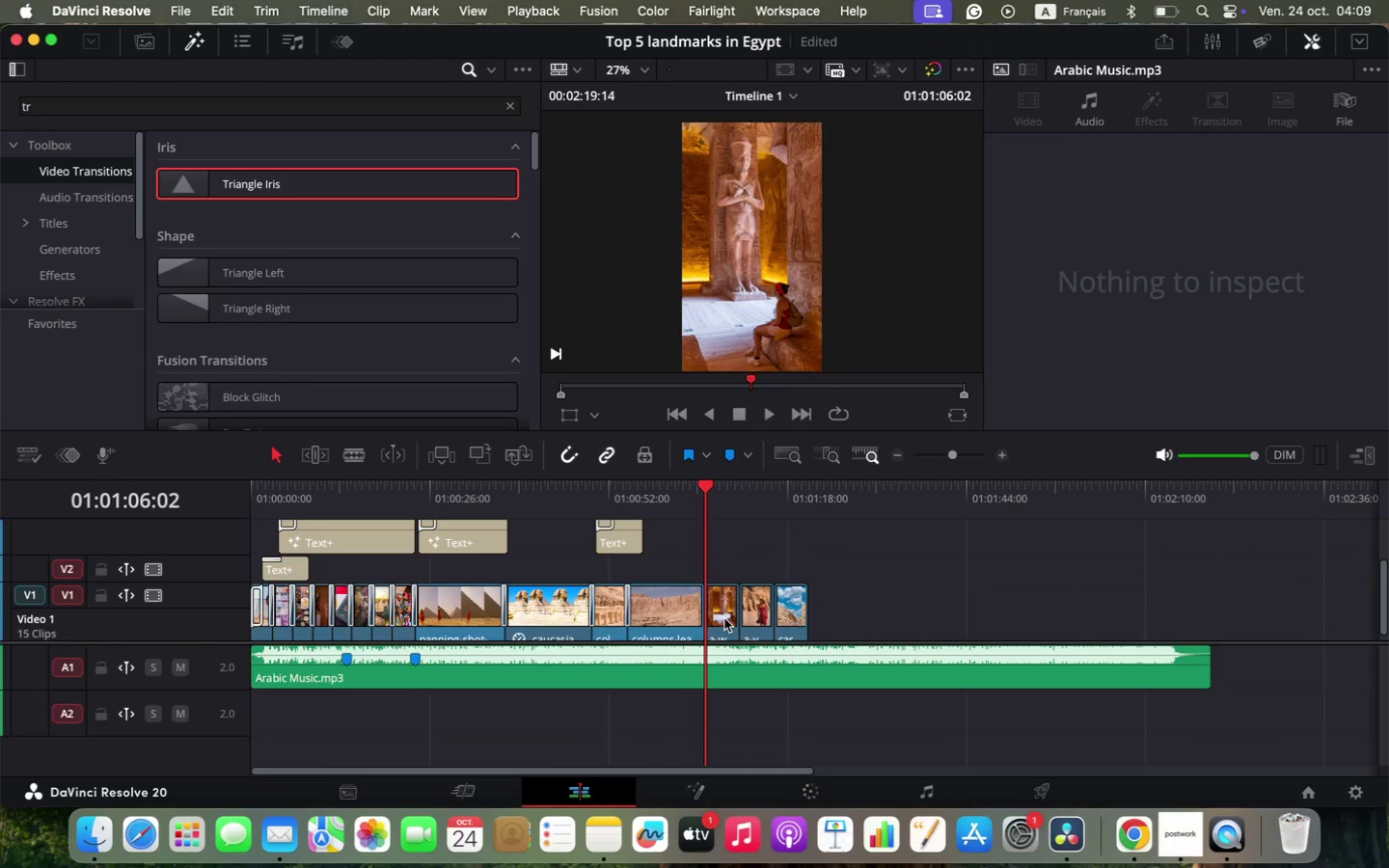 
hold_key(key=OptionLeft, duration=0.92)
scroll: coordinate [724, 618], scroll_direction: up, amount: 23.0
 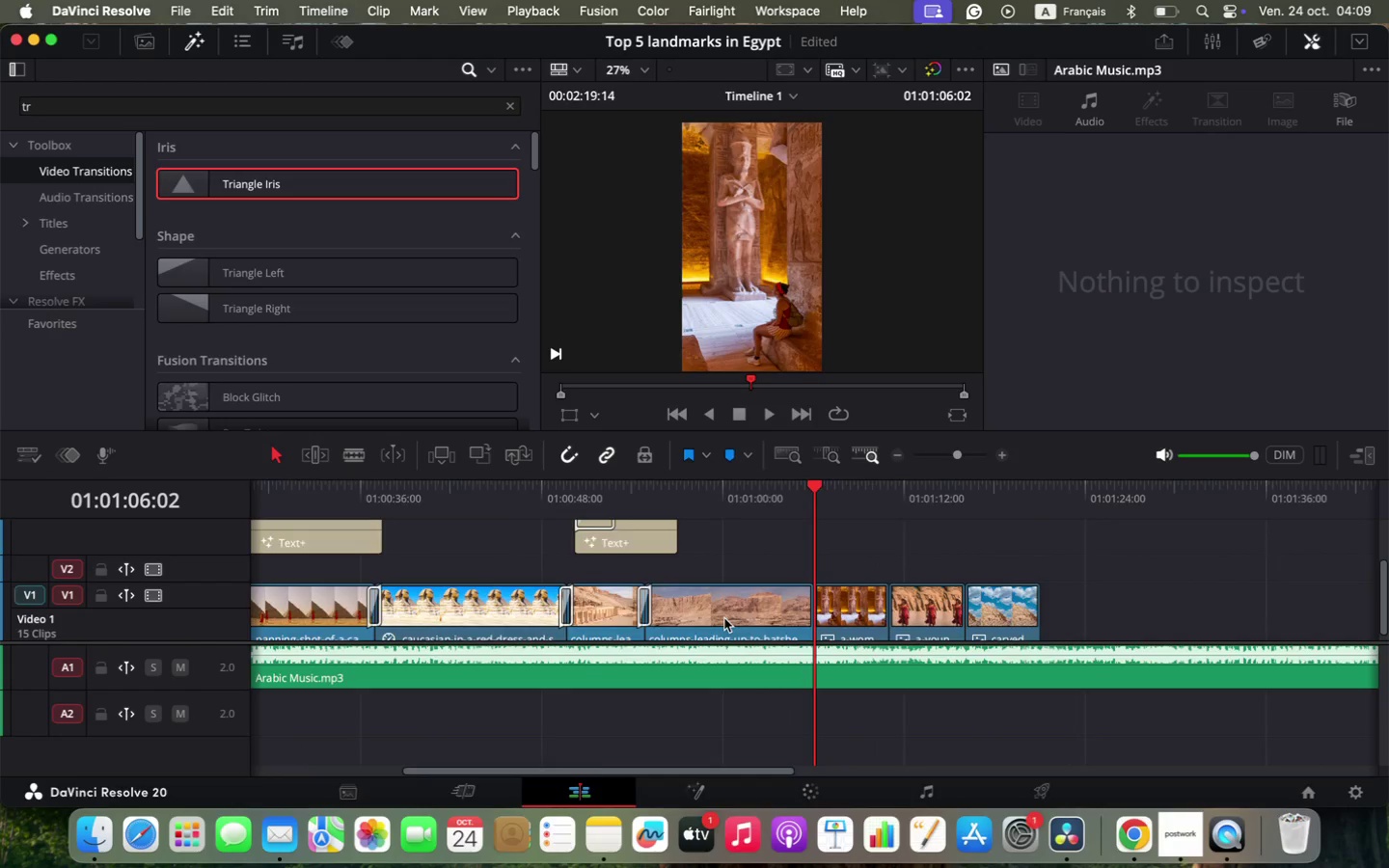 
scroll: coordinate [724, 618], scroll_direction: down, amount: 4.0
 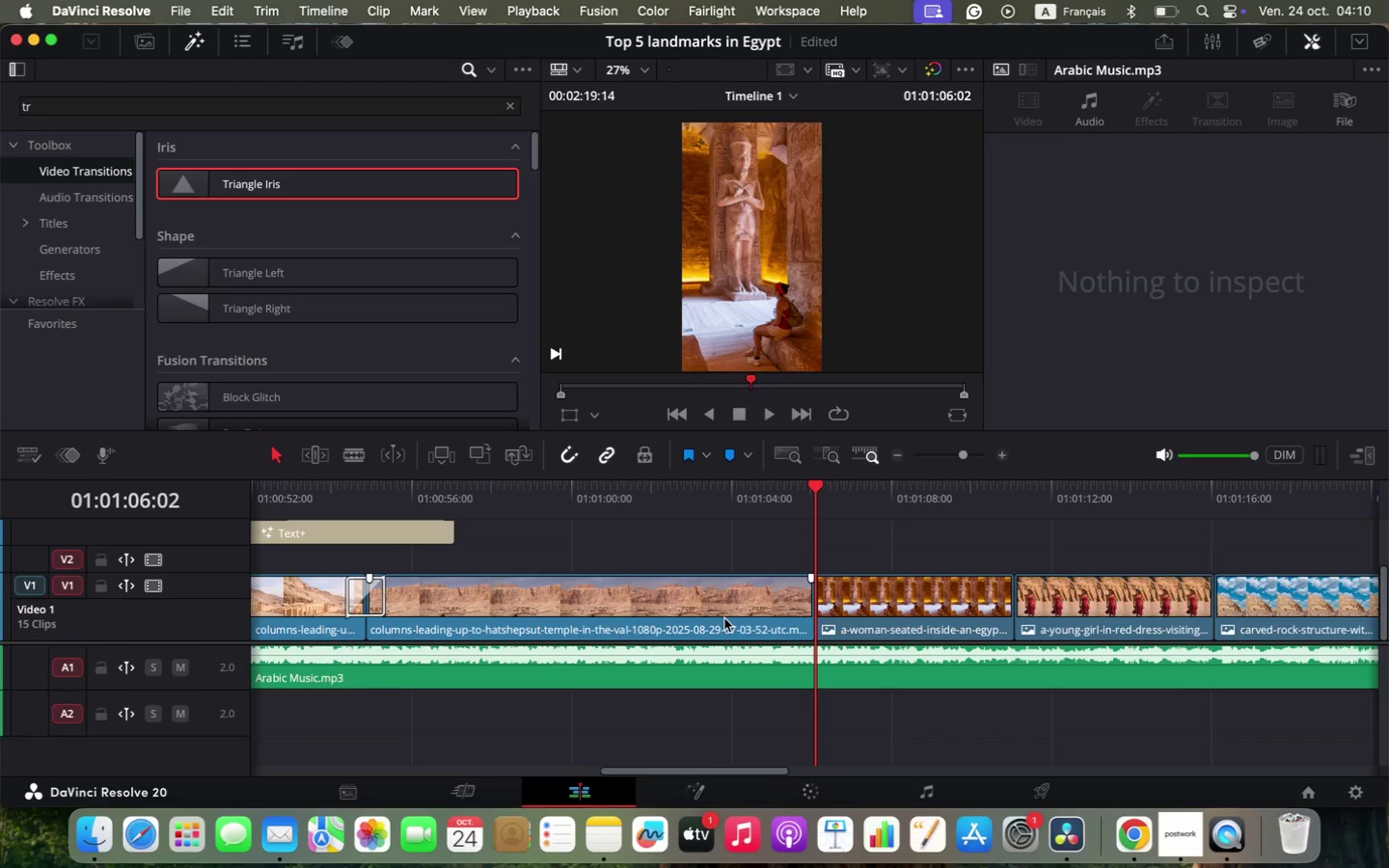 
wait(7.97)
 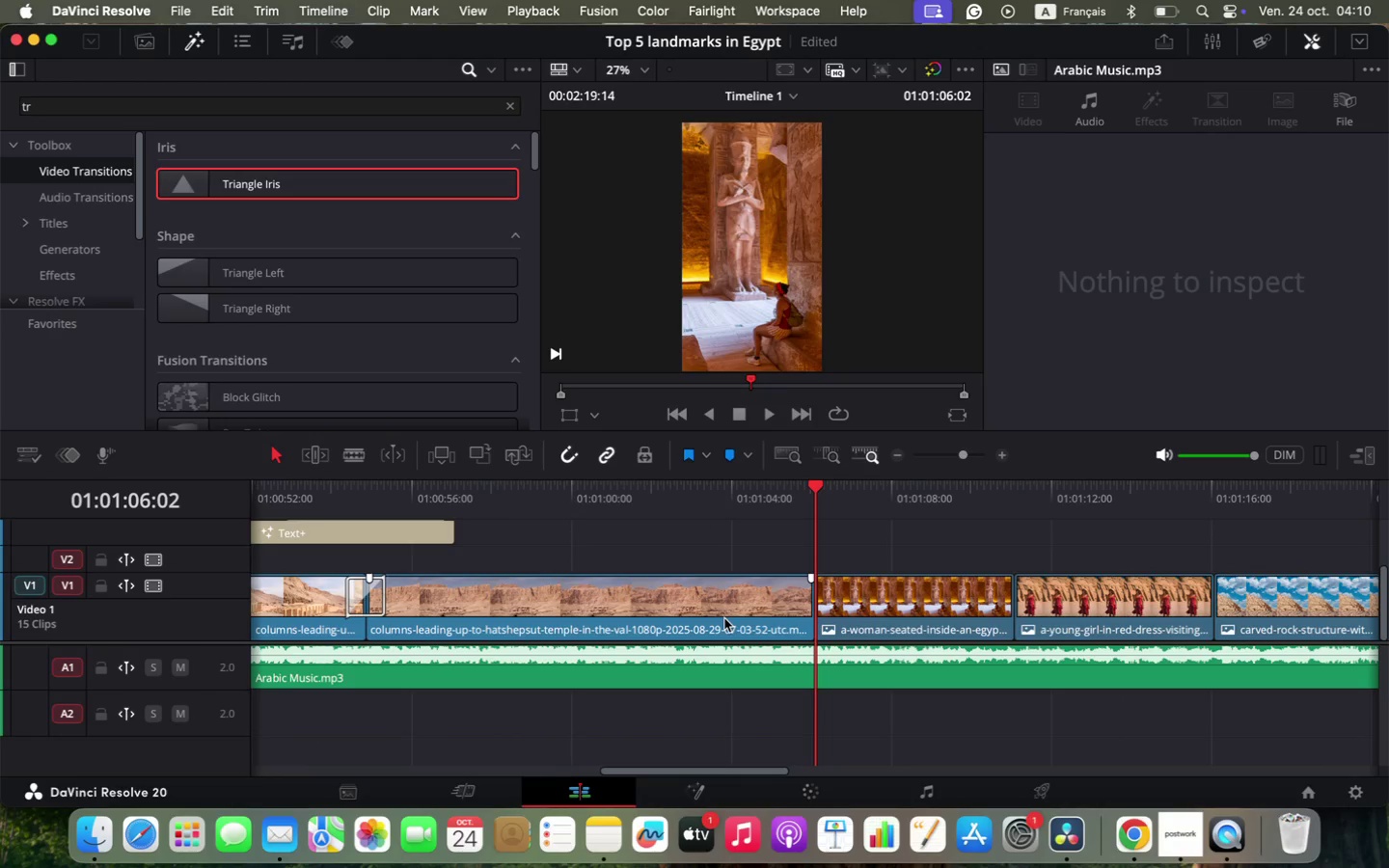 
hold_key(key=OptionLeft, duration=0.61)
scroll: coordinate [776, 598], scroll_direction: down, amount: 2.0
 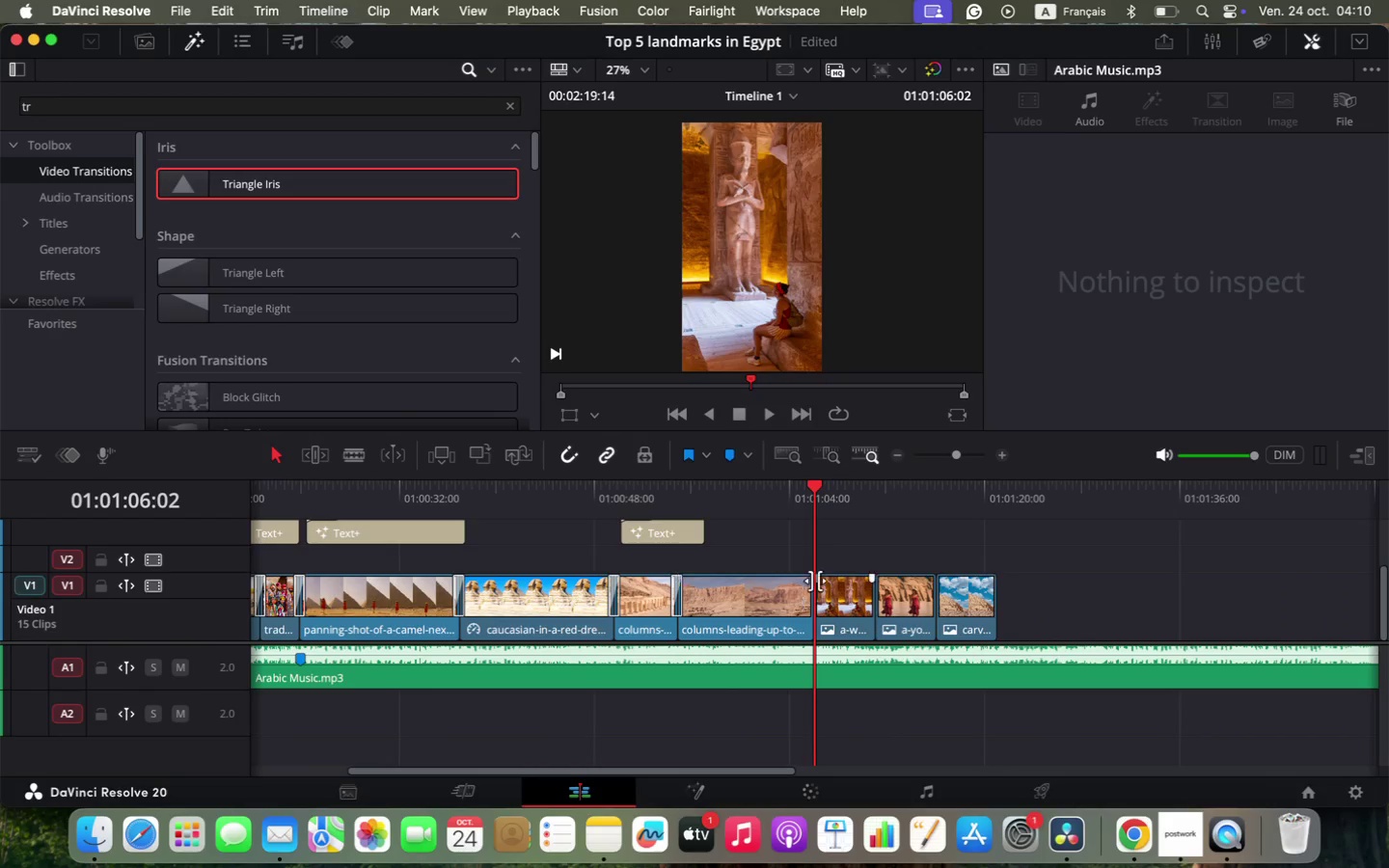 
left_click_drag(start_coordinate=[847, 552], to_coordinate=[960, 606])
 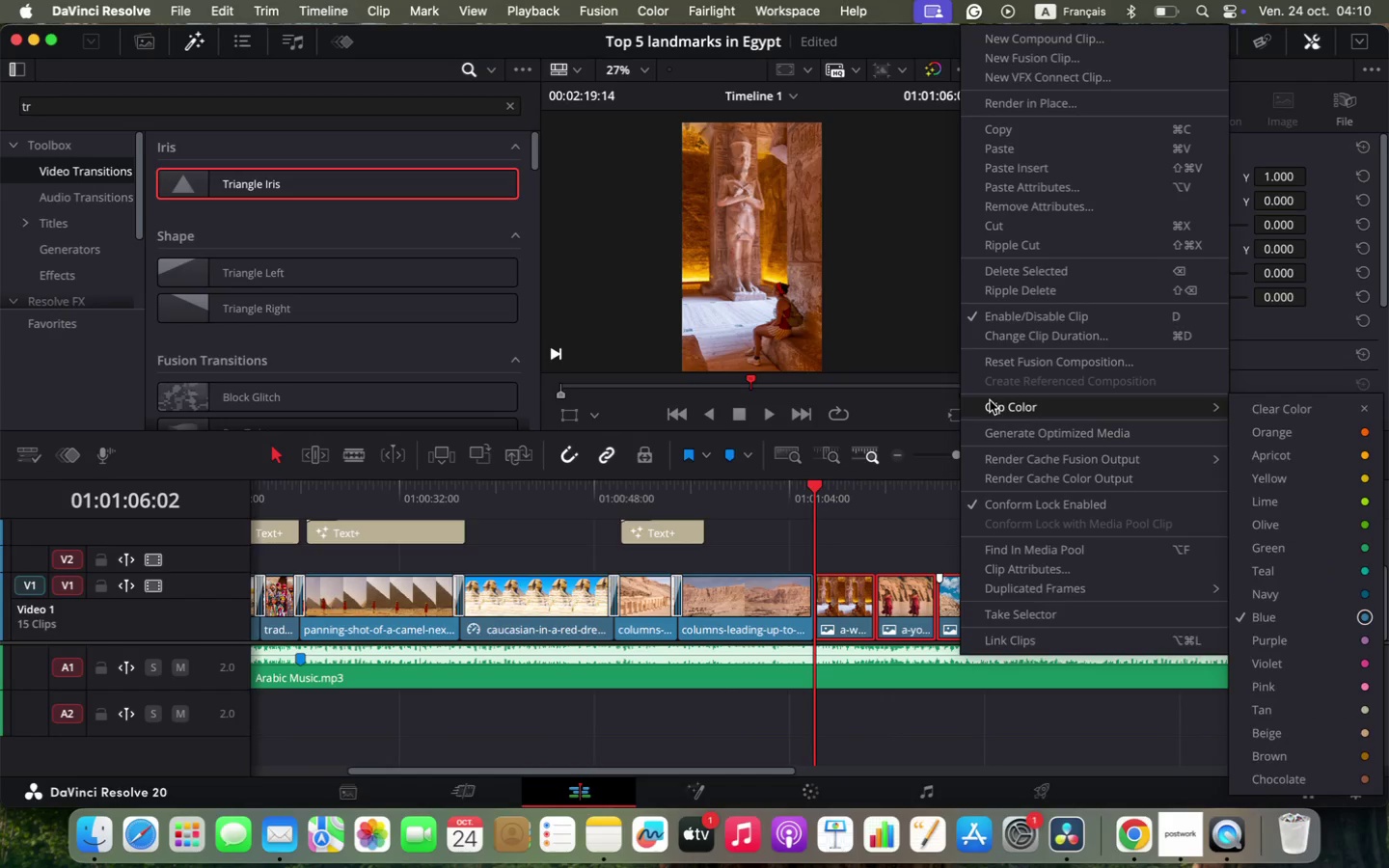 
left_click([1011, 337])
 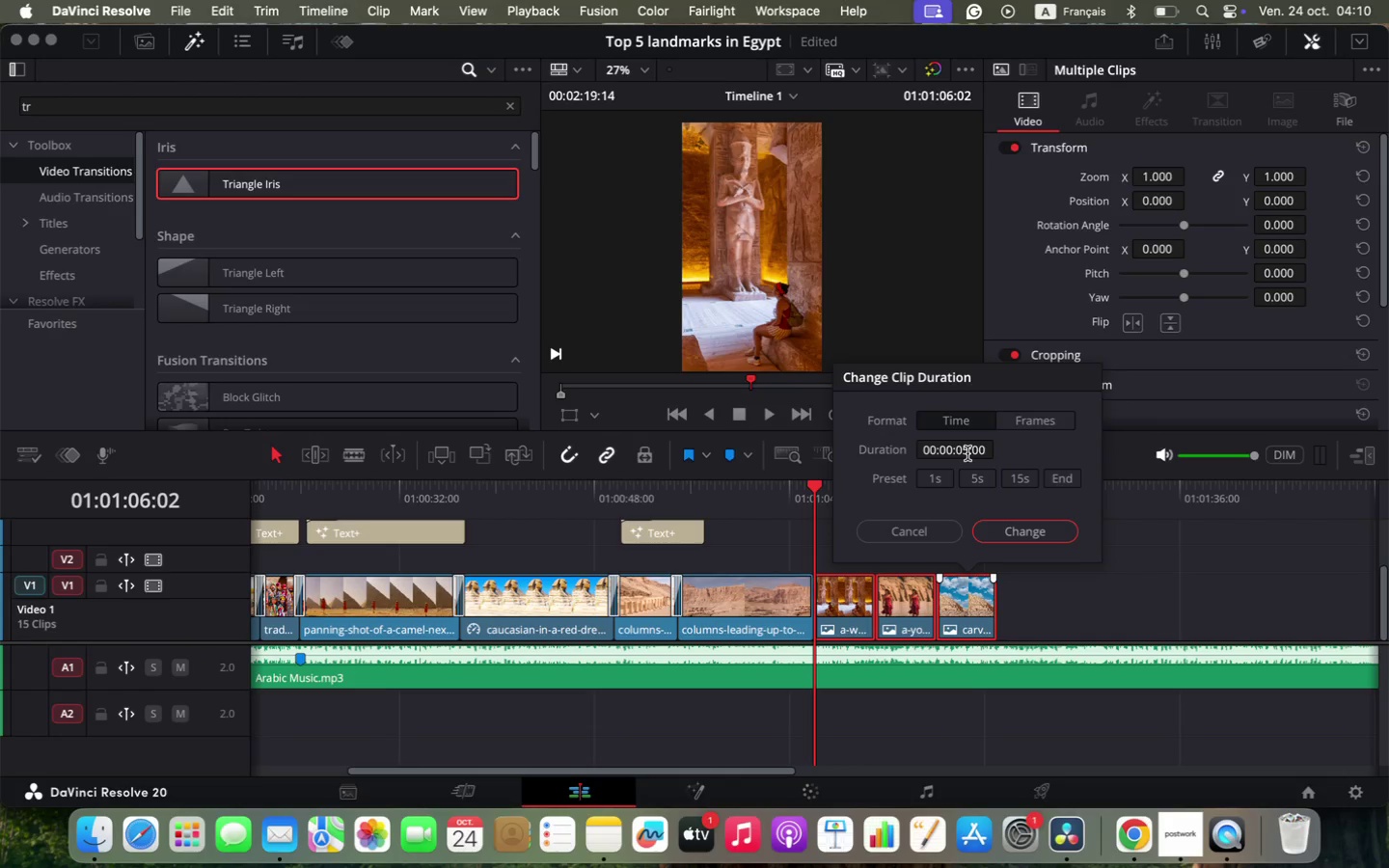 
left_click([967, 451])
 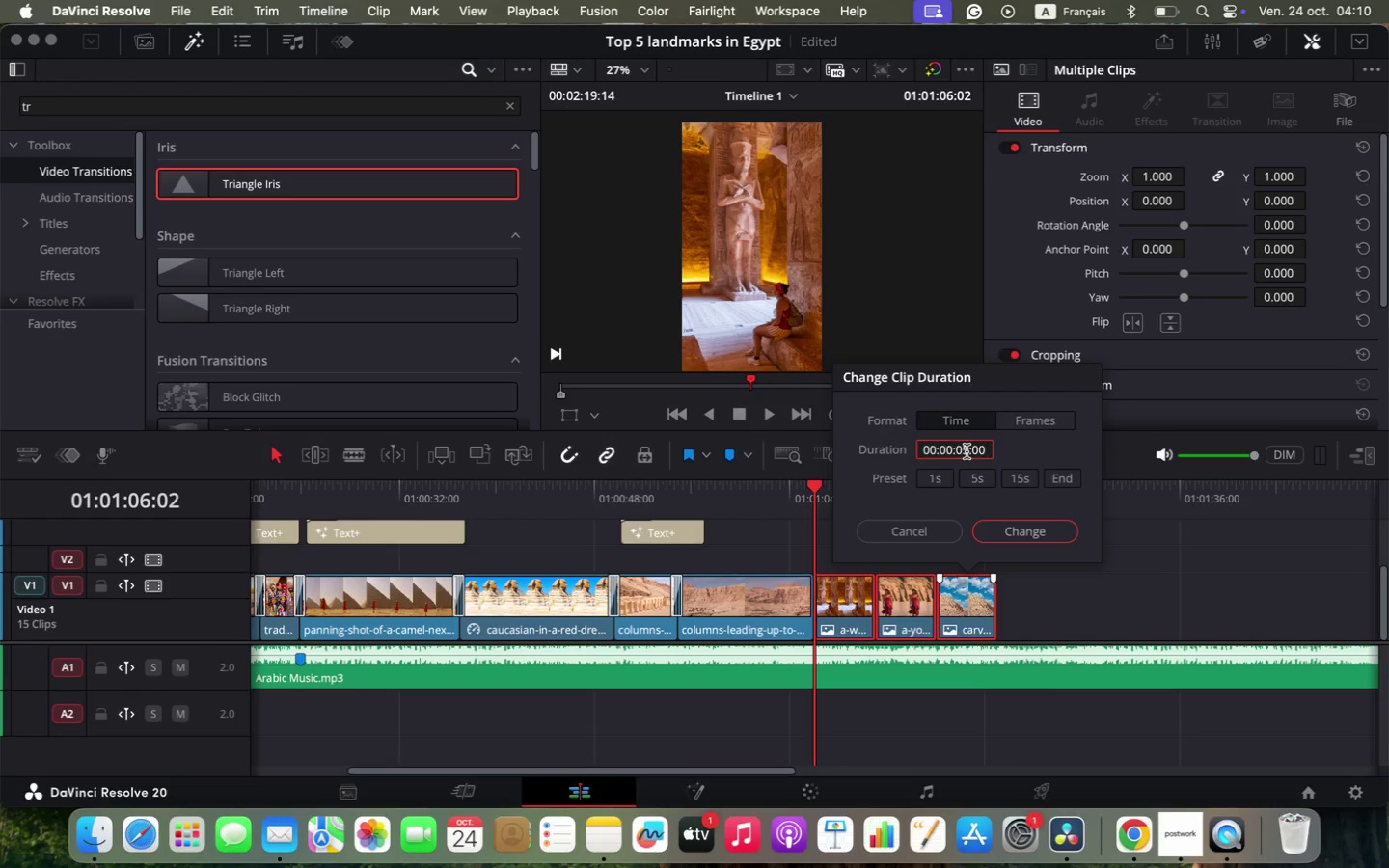 
left_click([967, 451])
 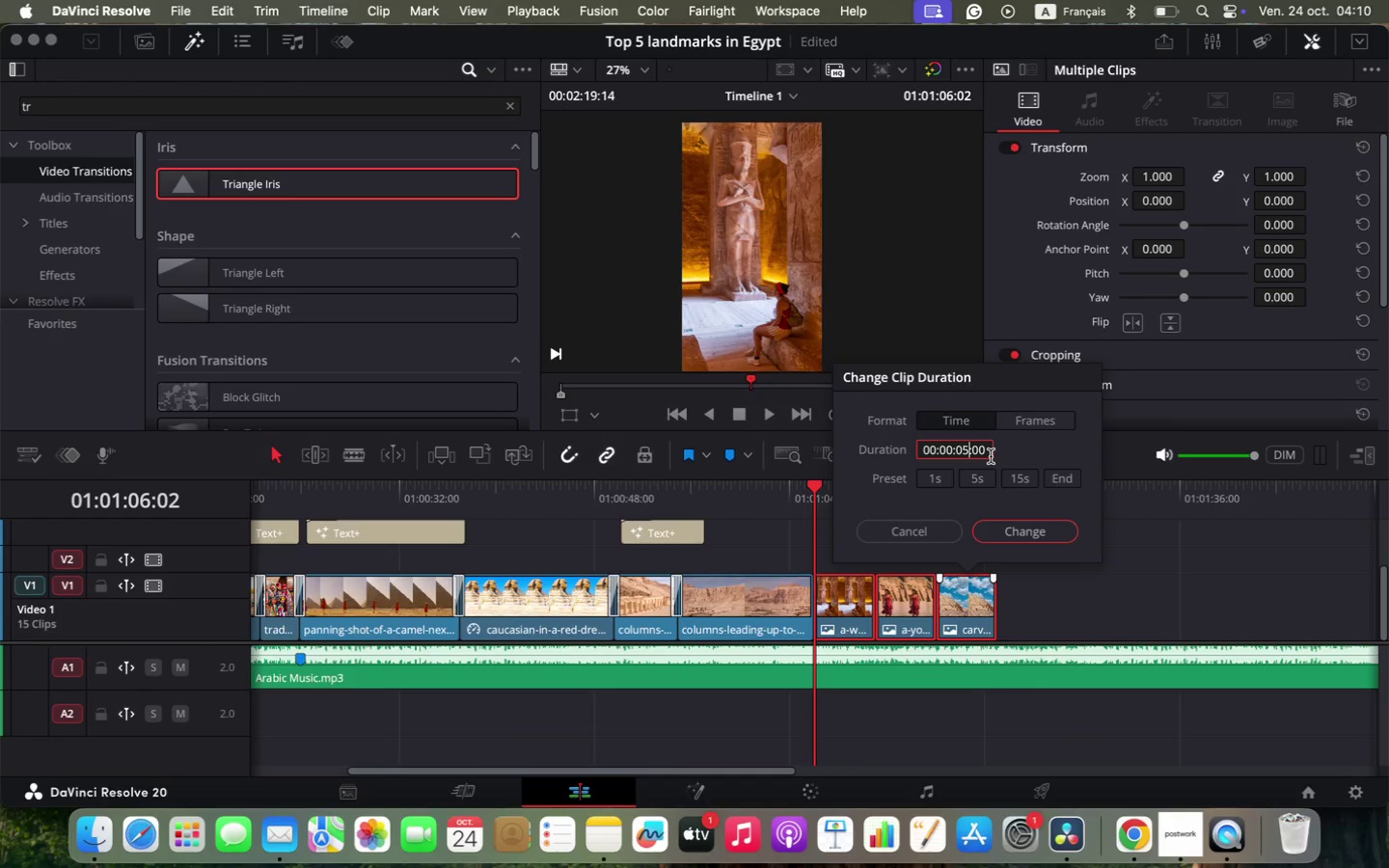 
key(Backspace)
 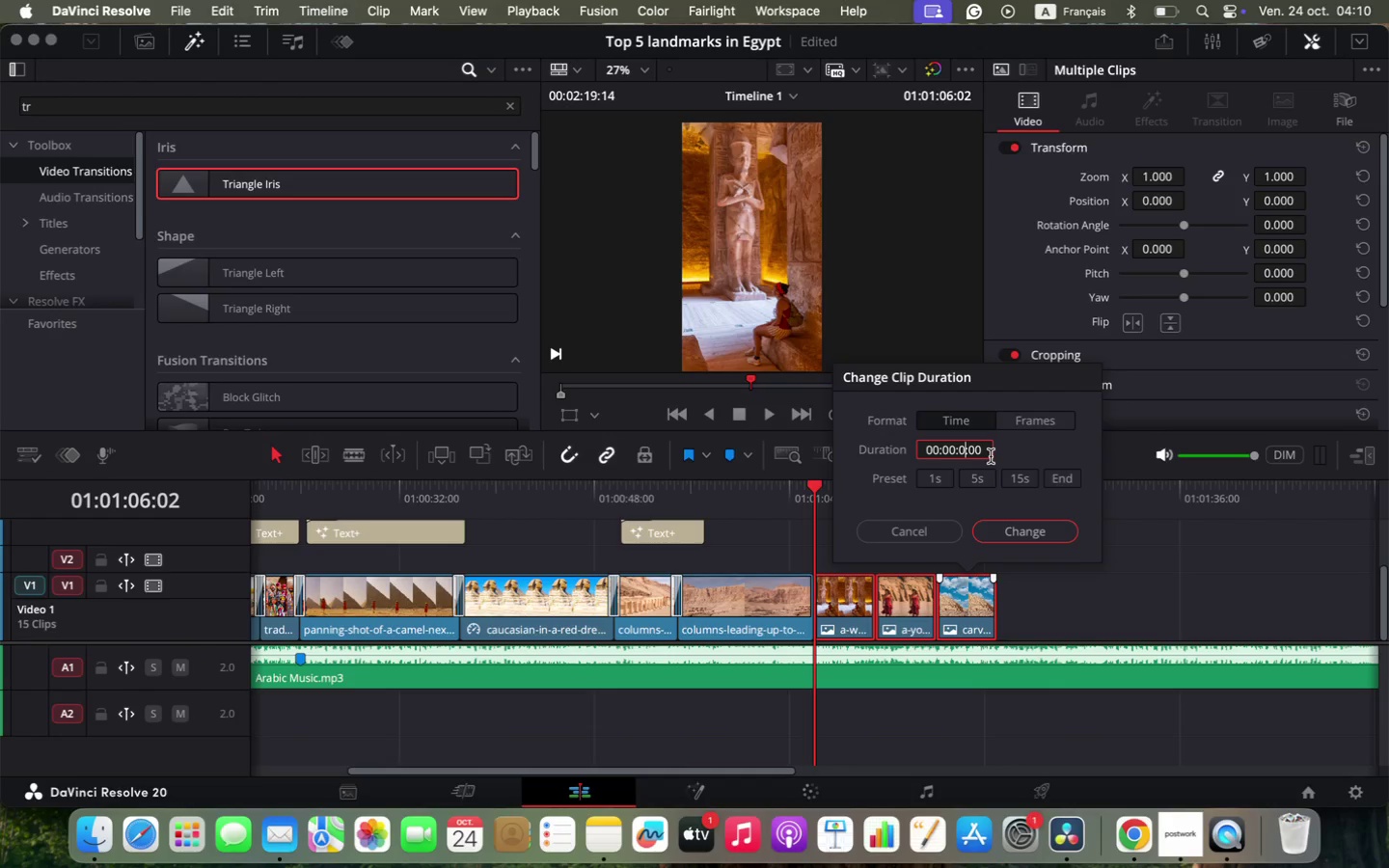 
key(Shift+4)
 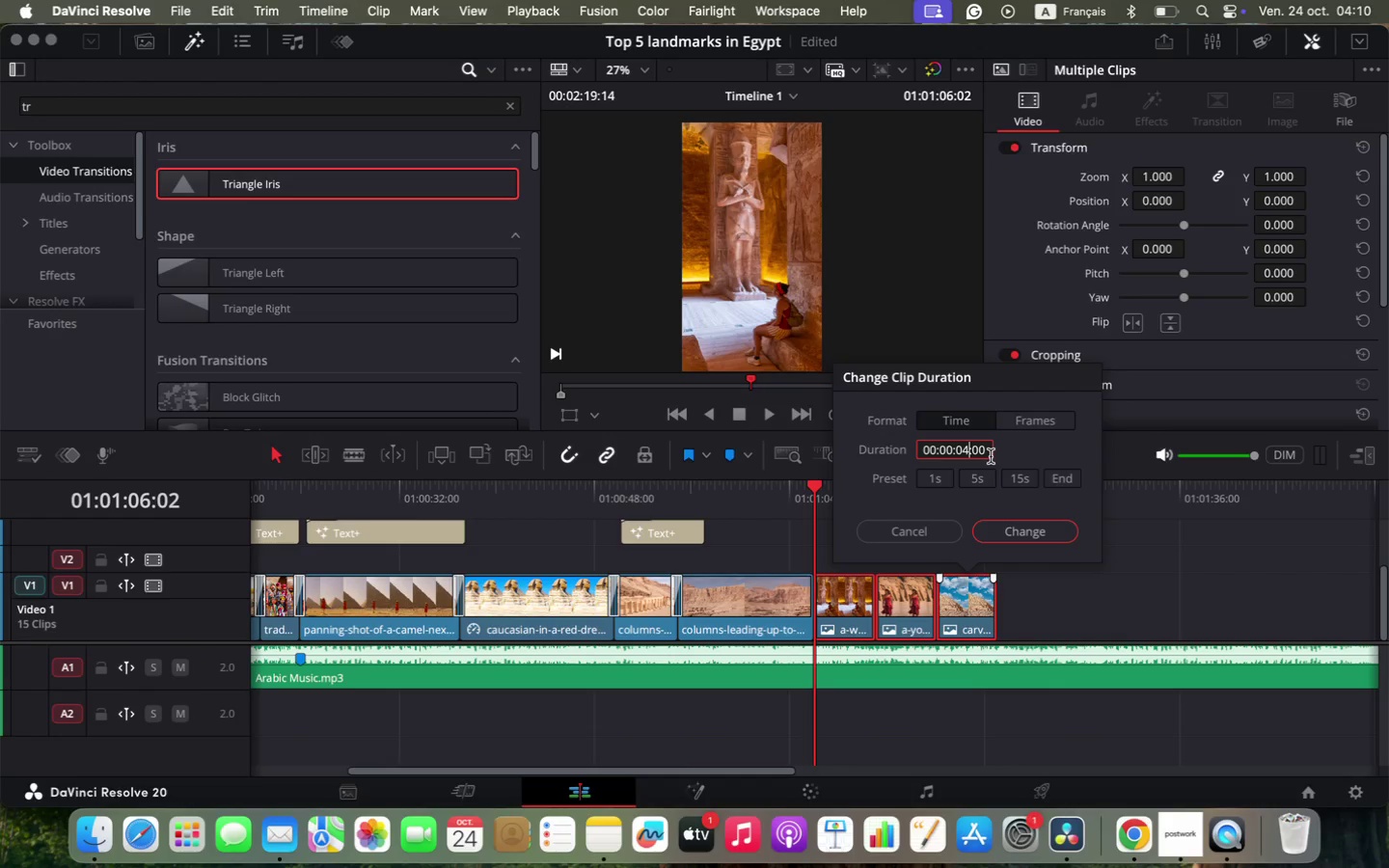 
key(Enter)
 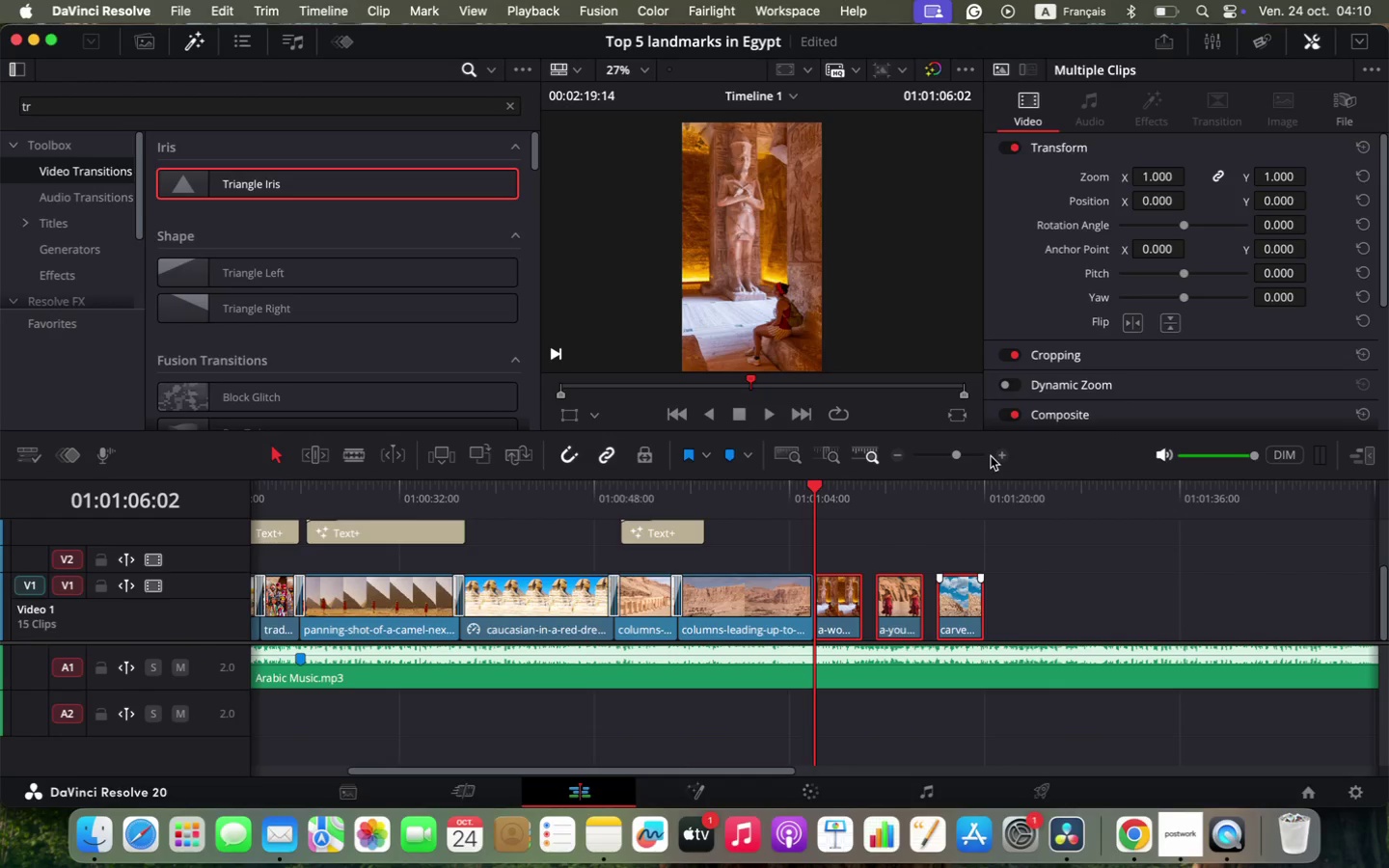 
hold_key(key=OptionLeft, duration=0.86)
scroll: coordinate [965, 583], scroll_direction: up, amount: 8.0
 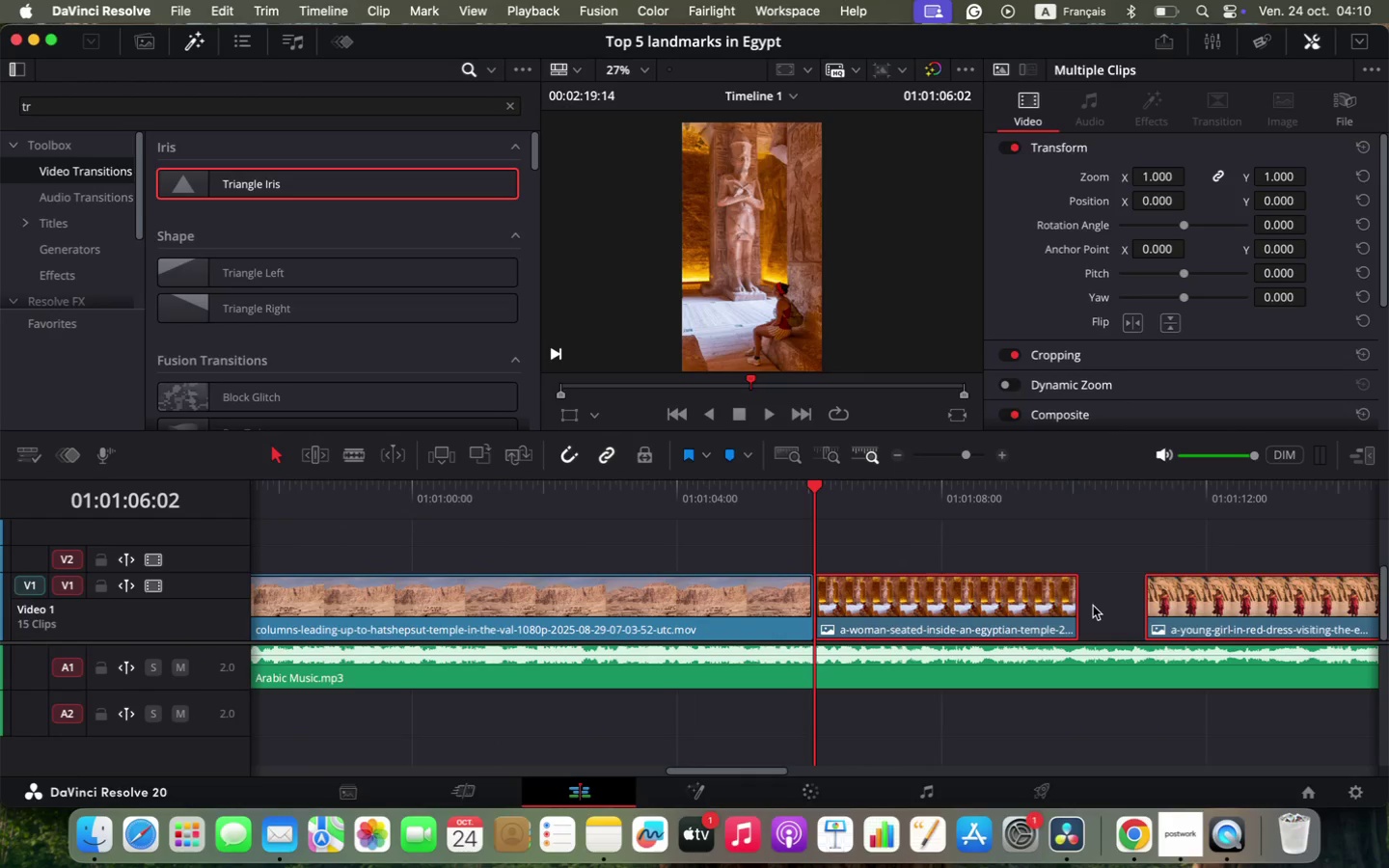 
left_click([1103, 606])
 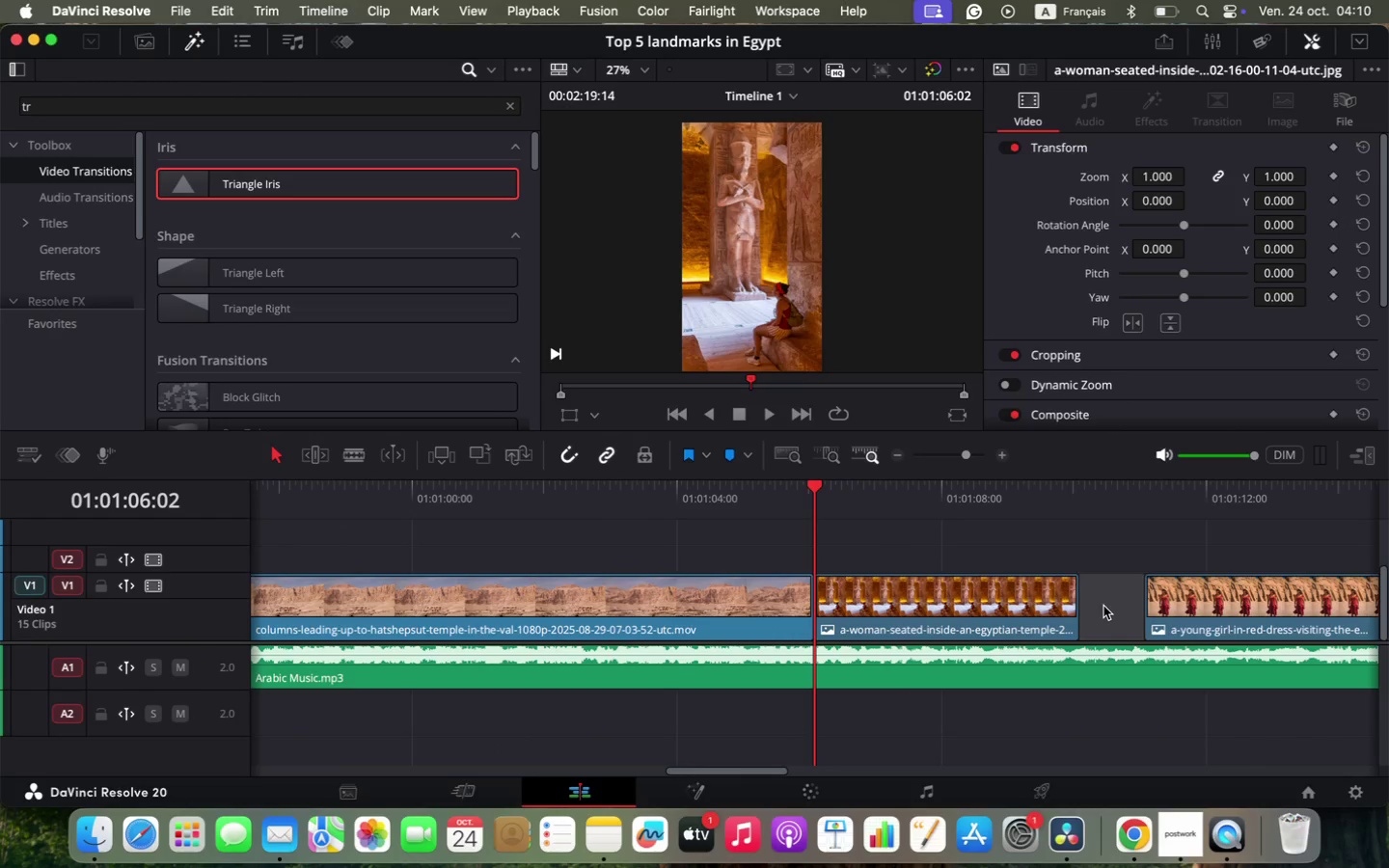 
key(Backspace)
 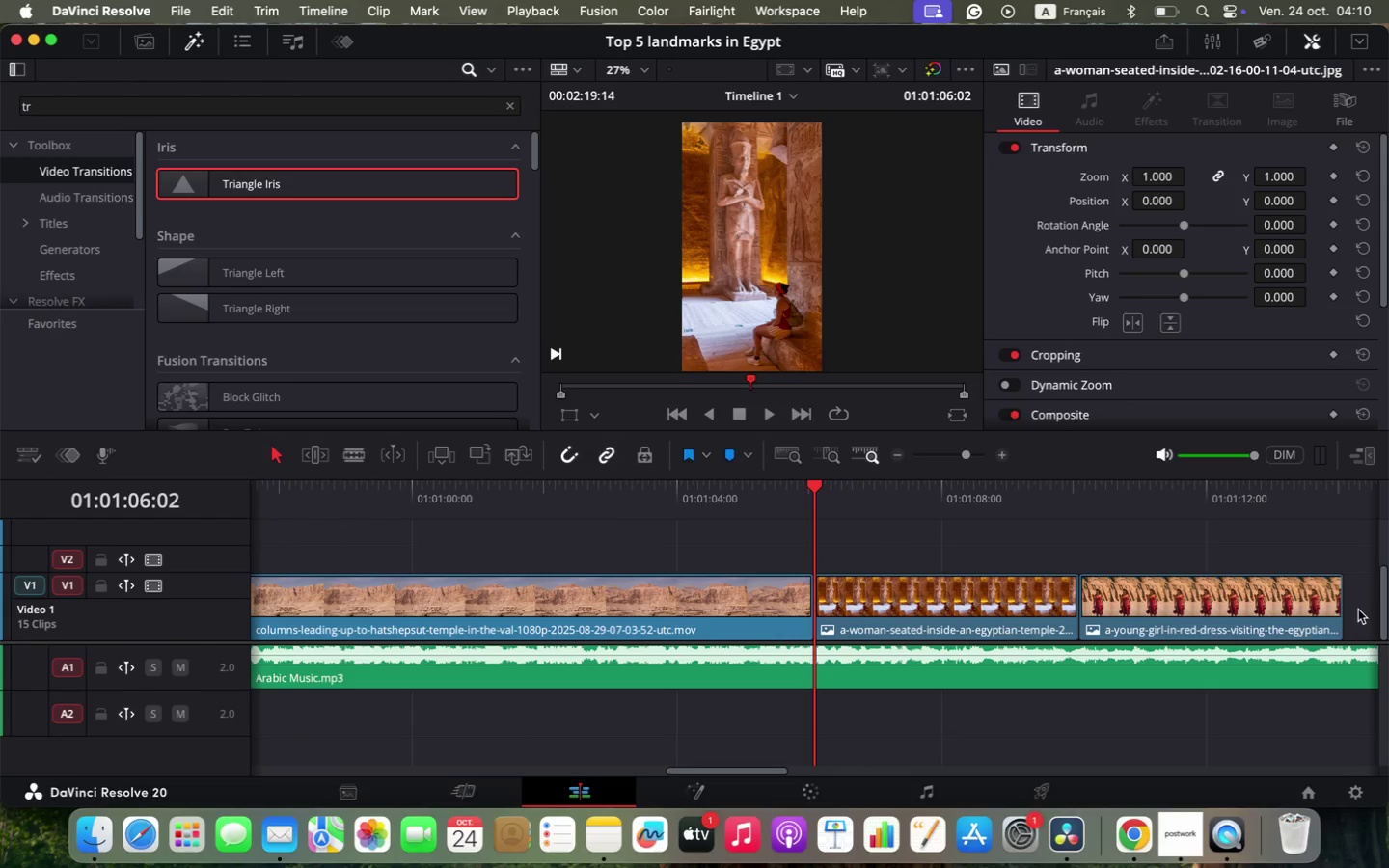 
left_click([1362, 618])
 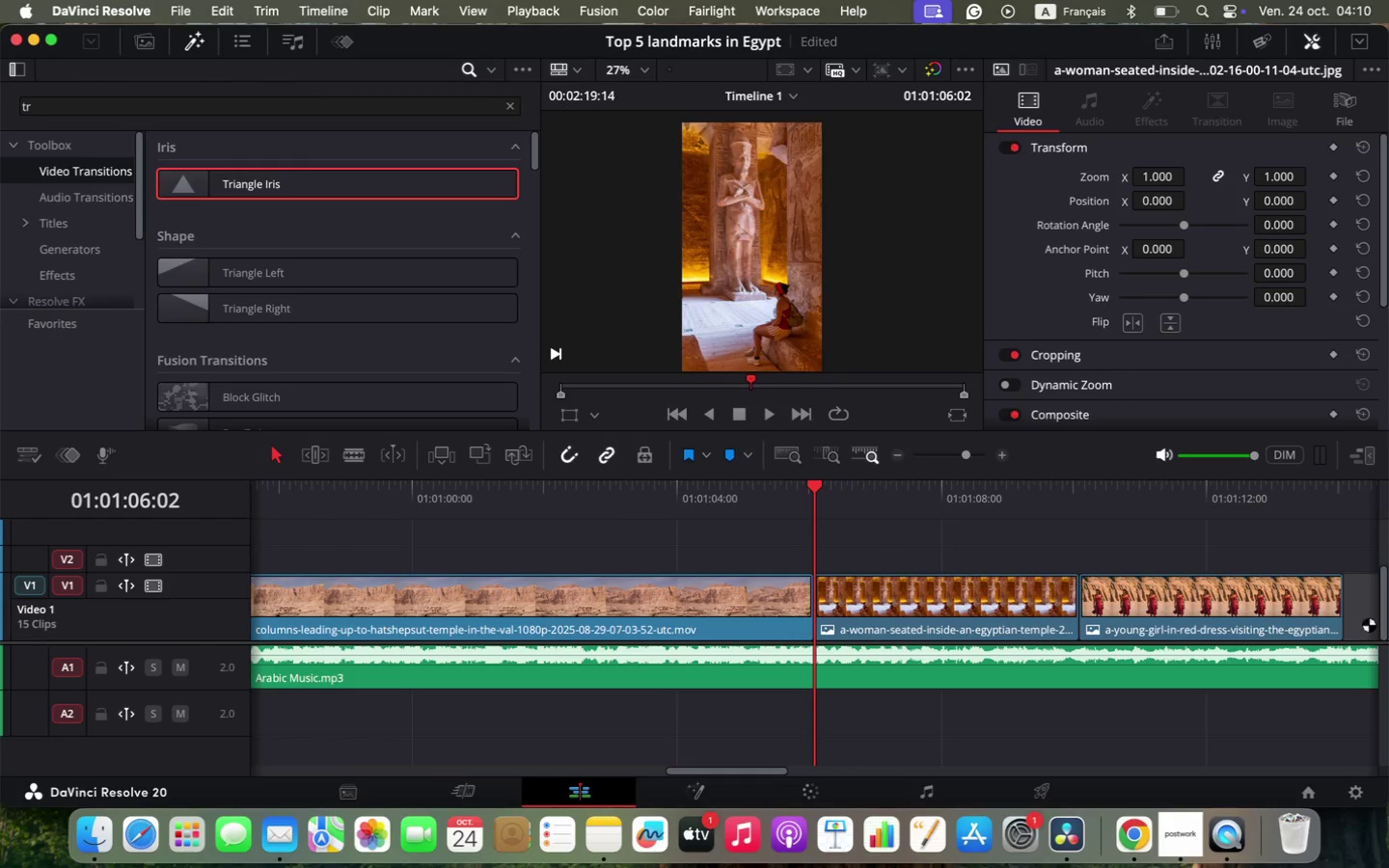 
key(Backspace)
 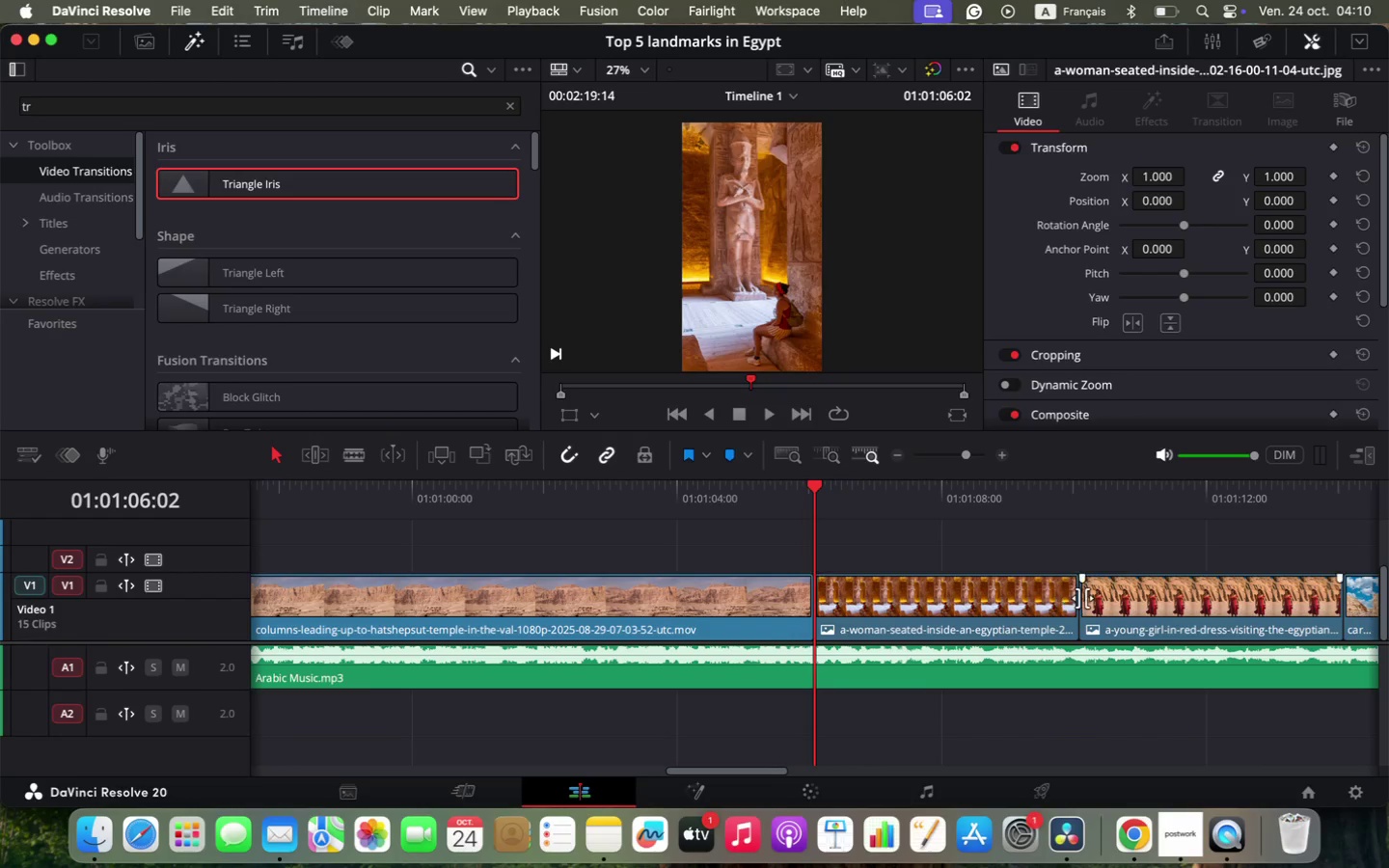 
right_click([1082, 598])
 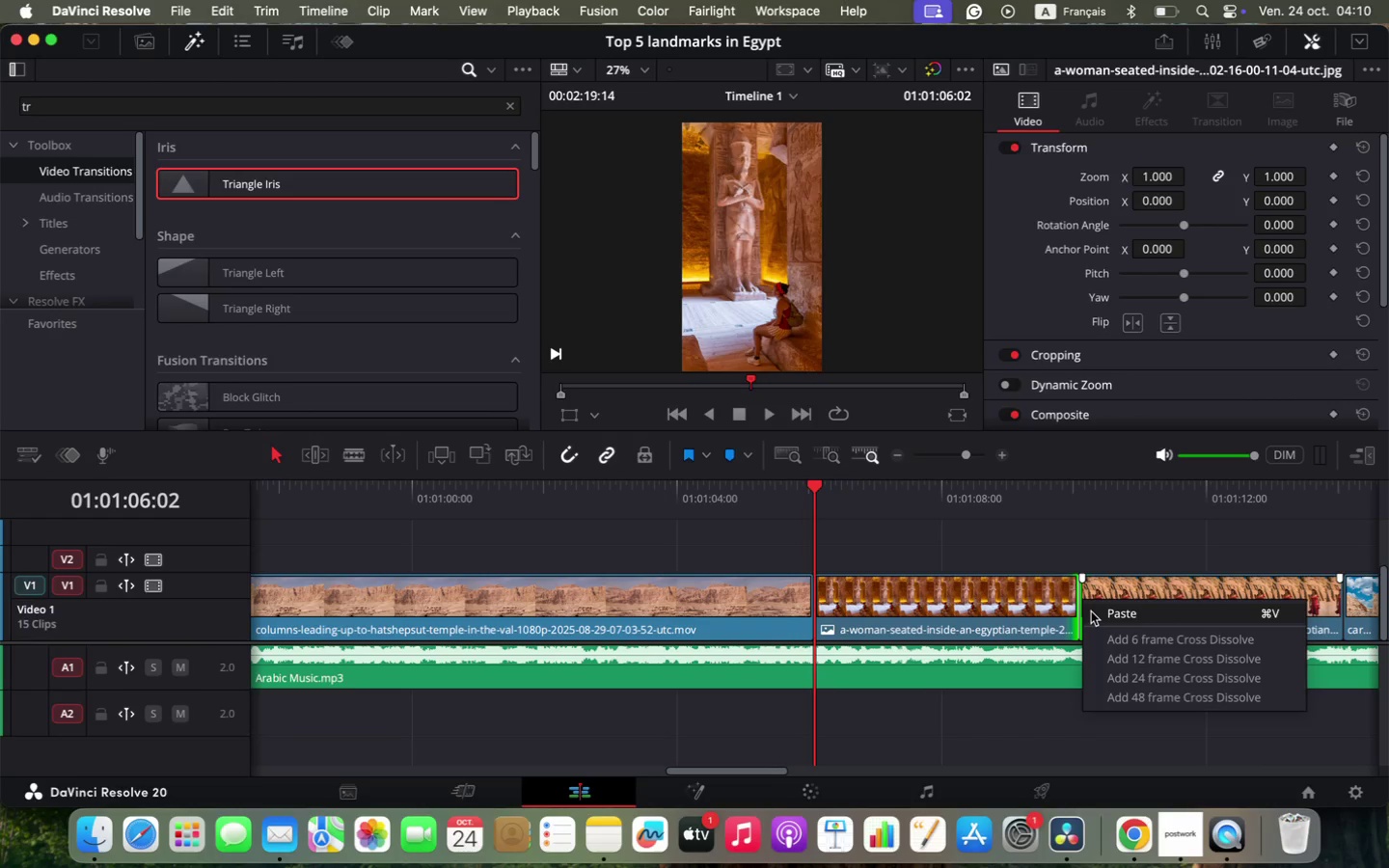 
left_click([1091, 611])
 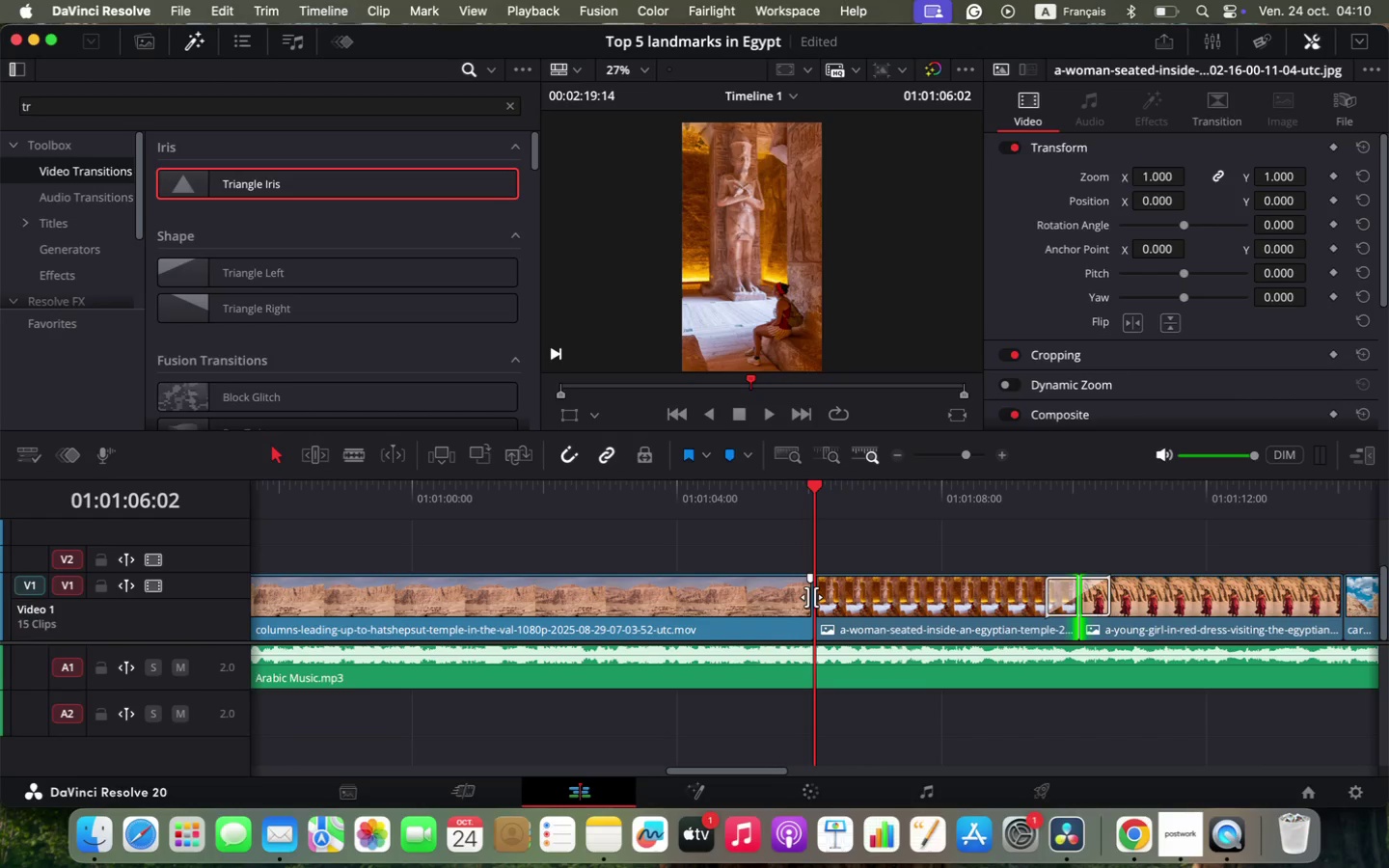 
right_click([811, 597])
 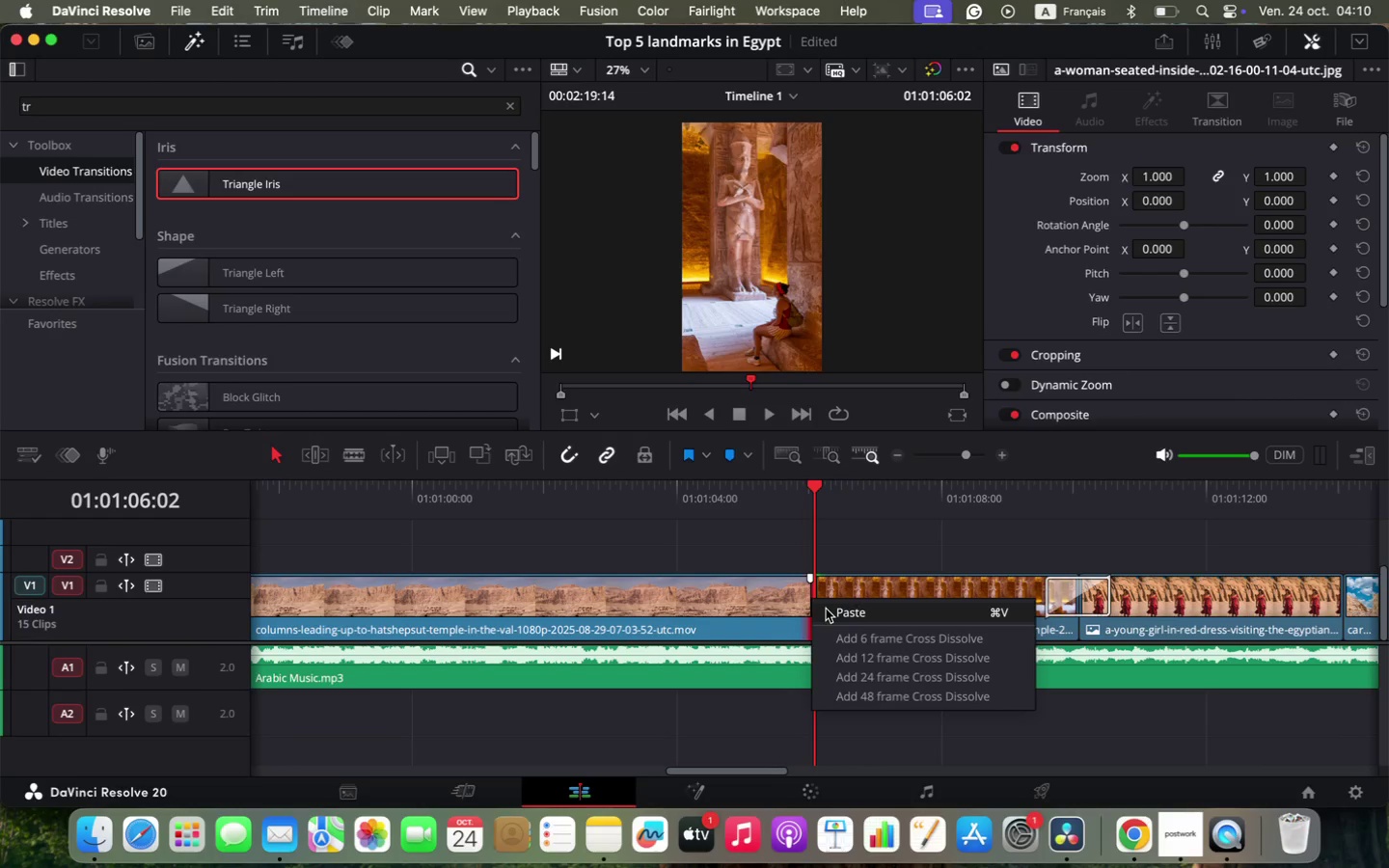 
left_click([827, 609])
 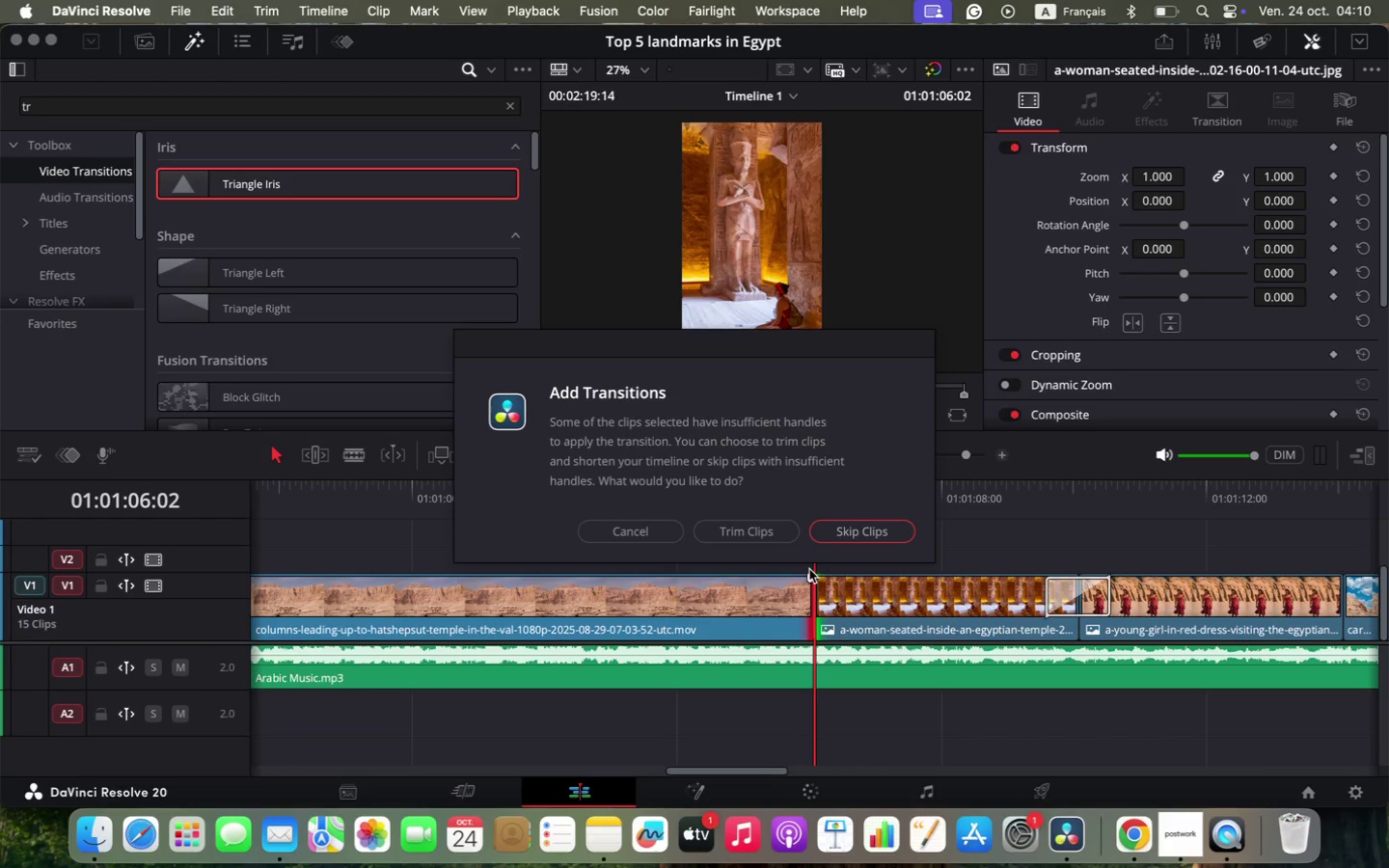 
left_click([758, 532])
 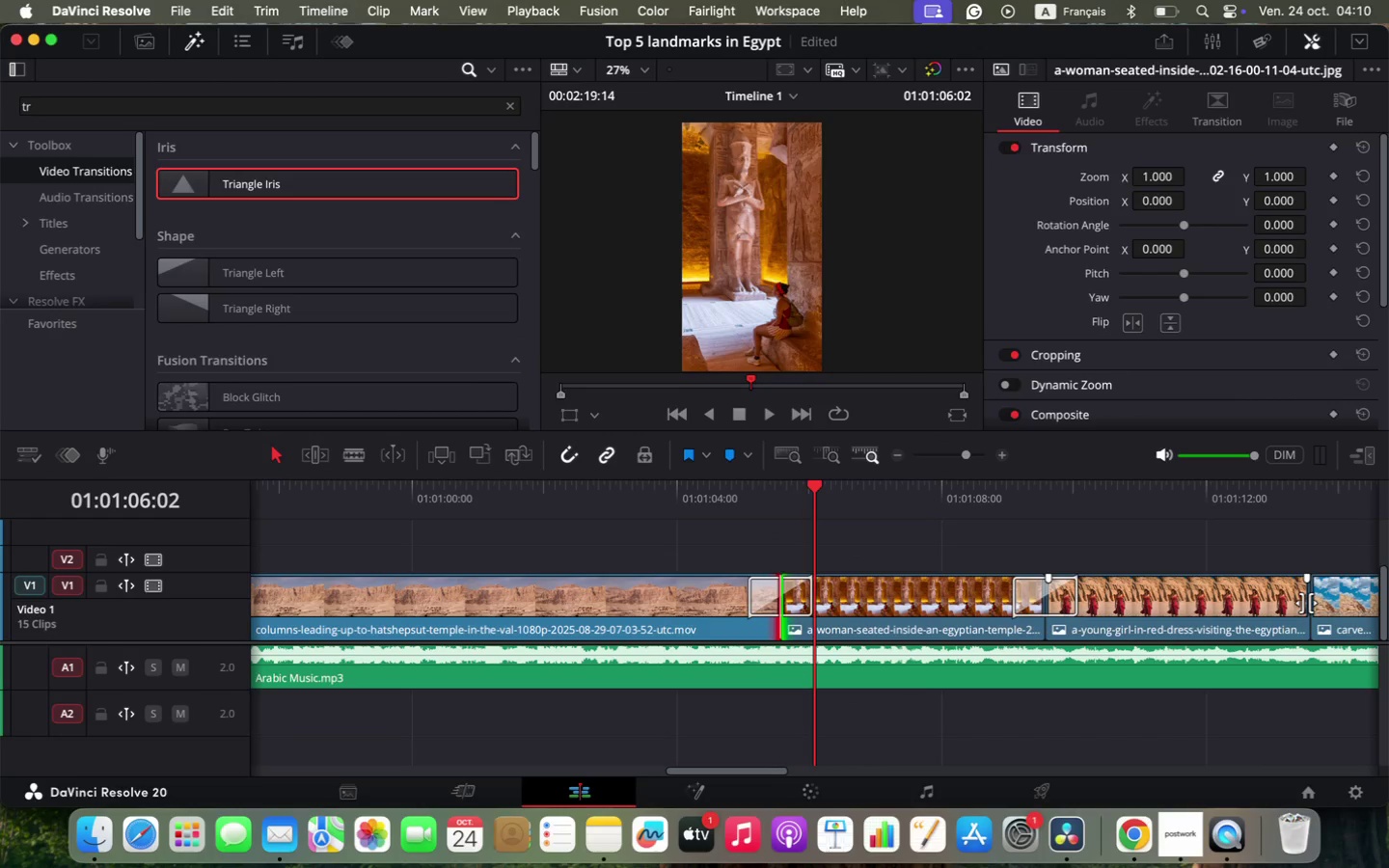 
right_click([1310, 602])
 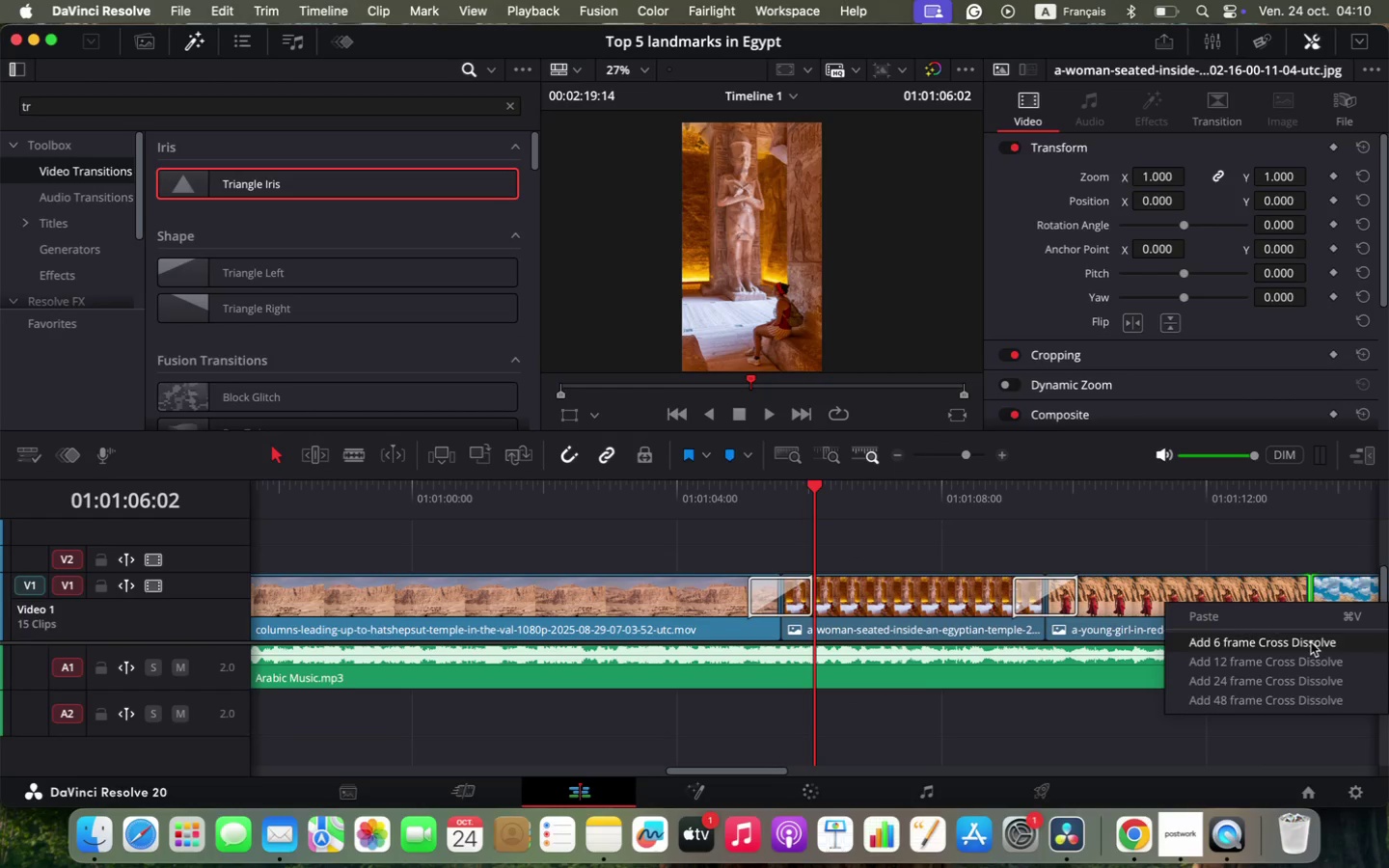 
left_click([1303, 626])
 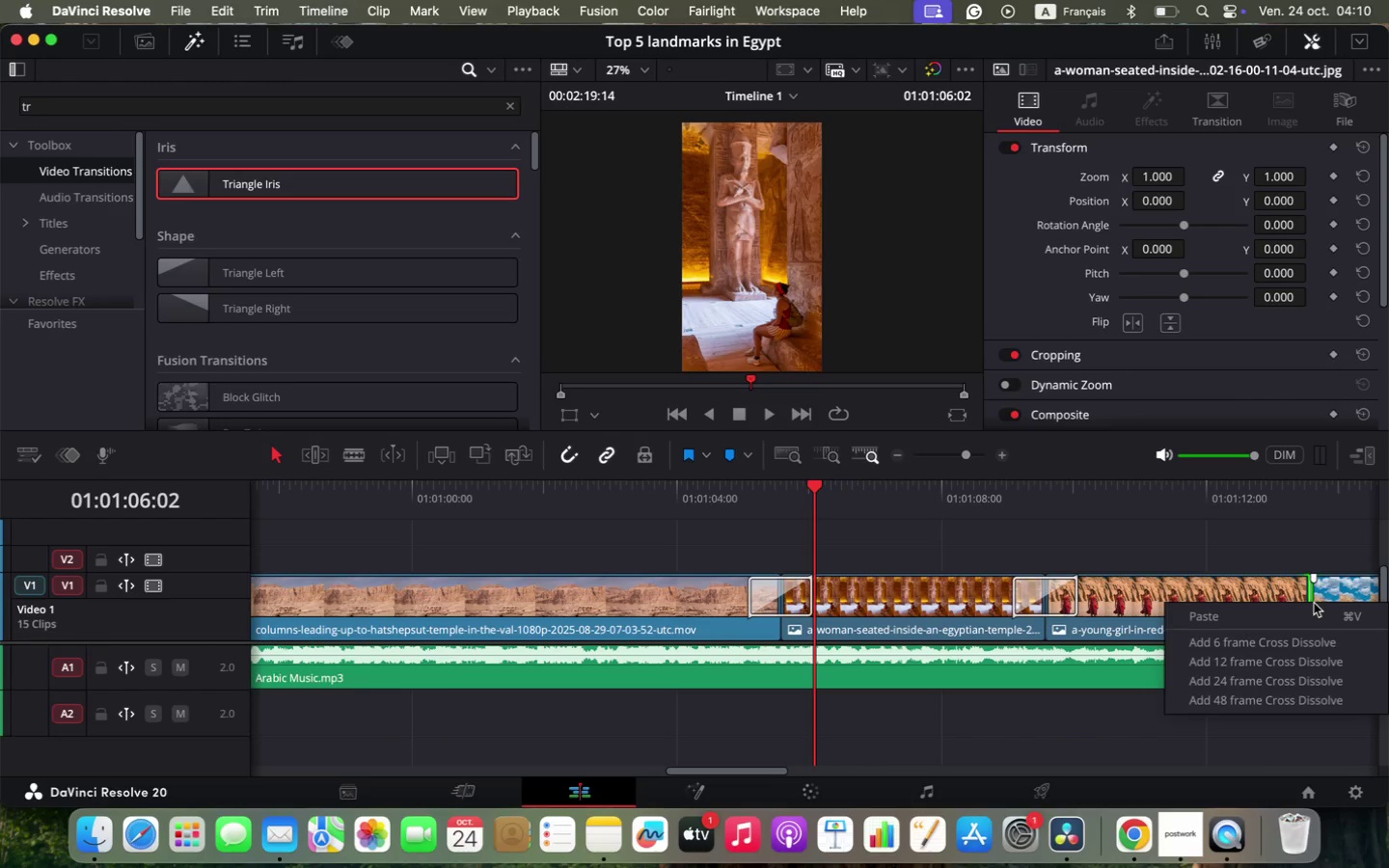 
left_click([1307, 614])
 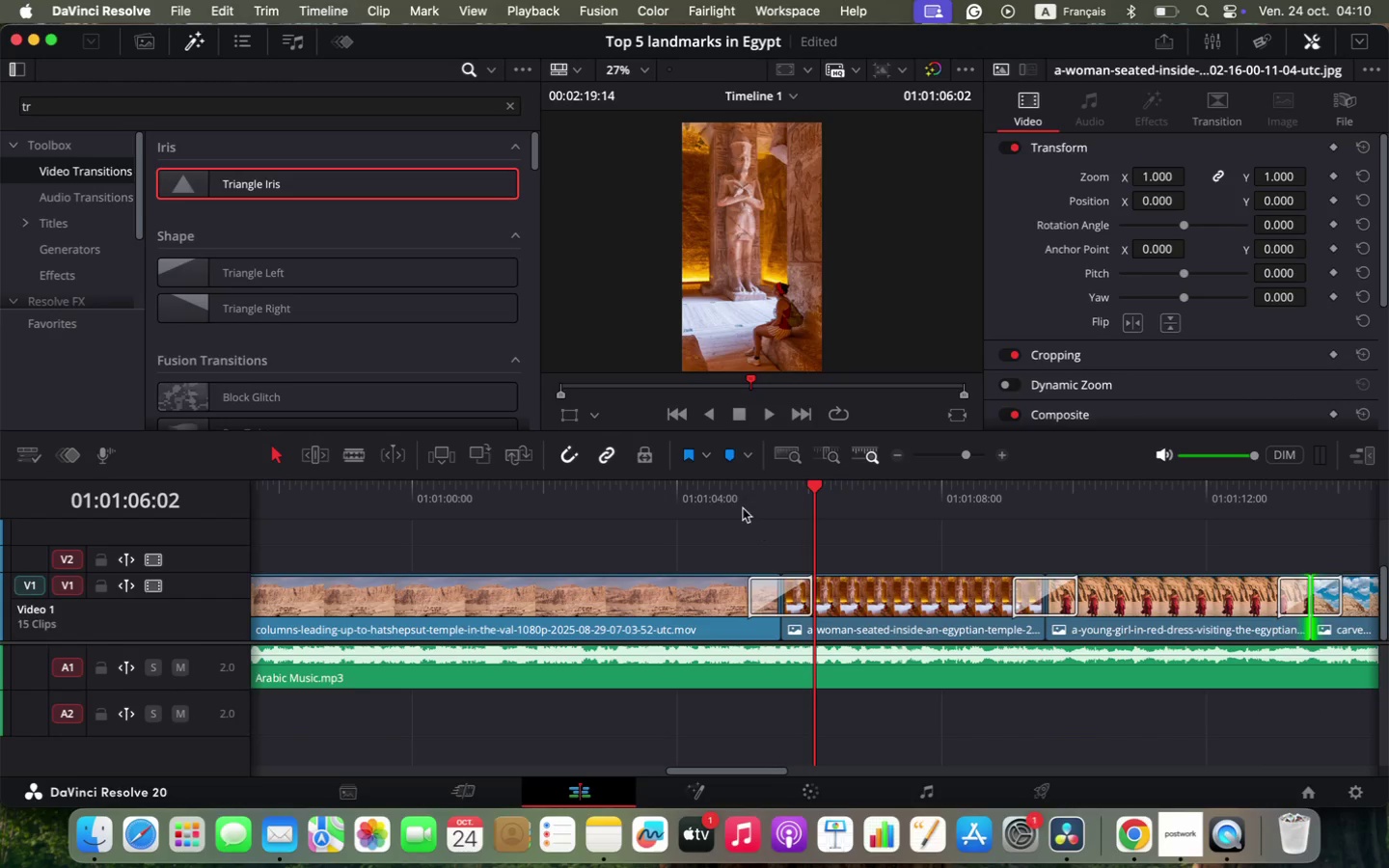 
left_click([728, 509])
 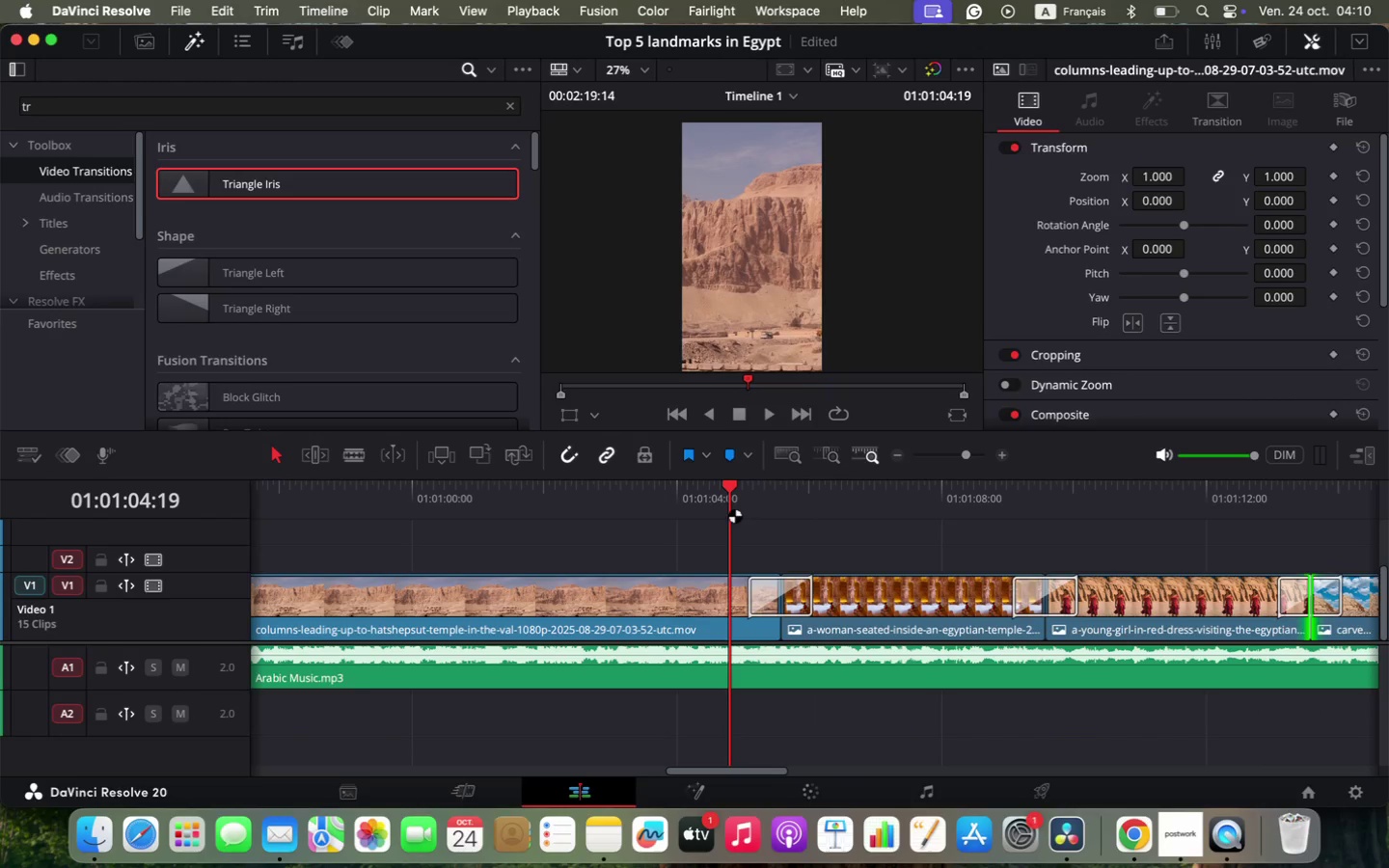 
key(Space)
 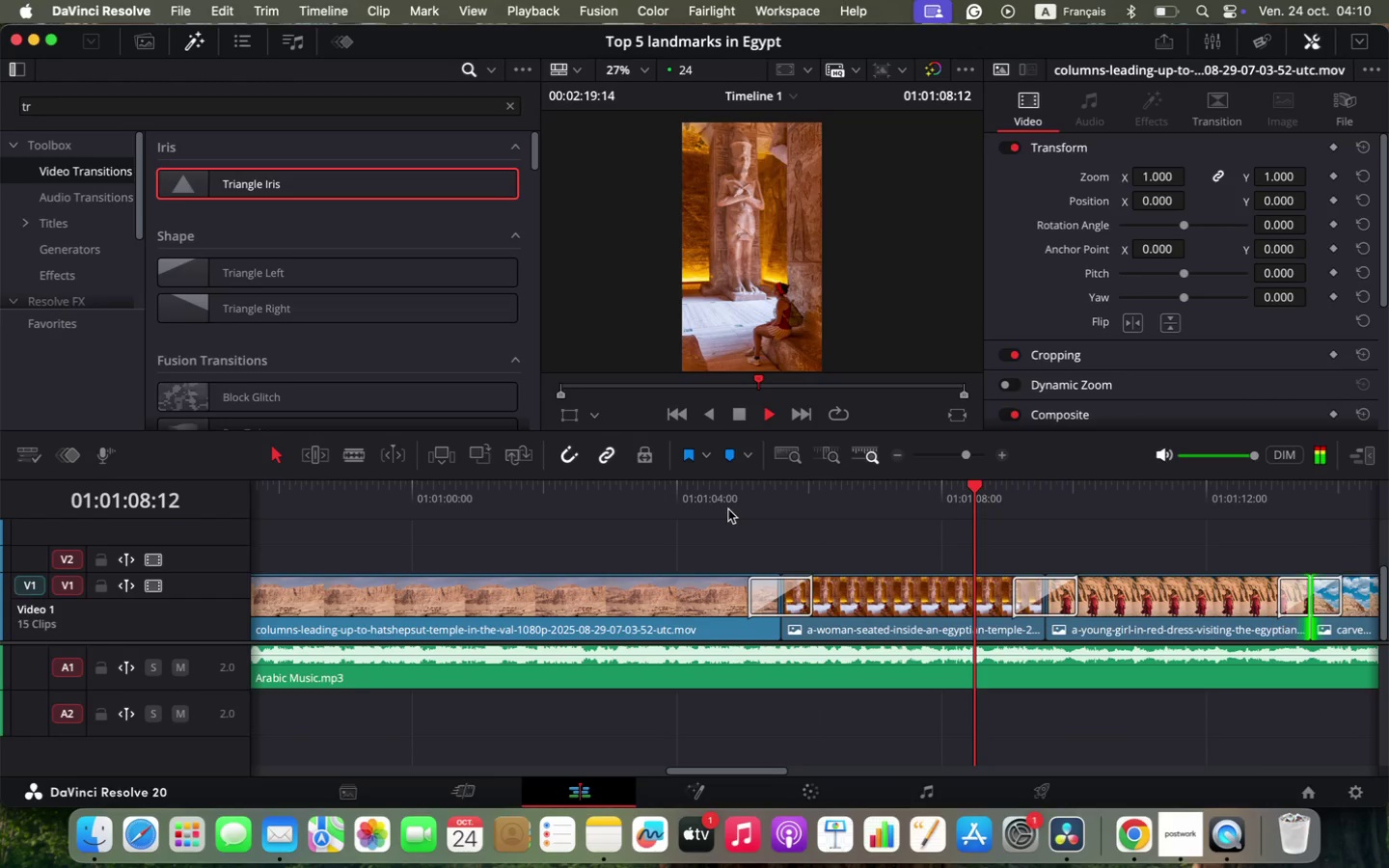 
wait(5.79)
 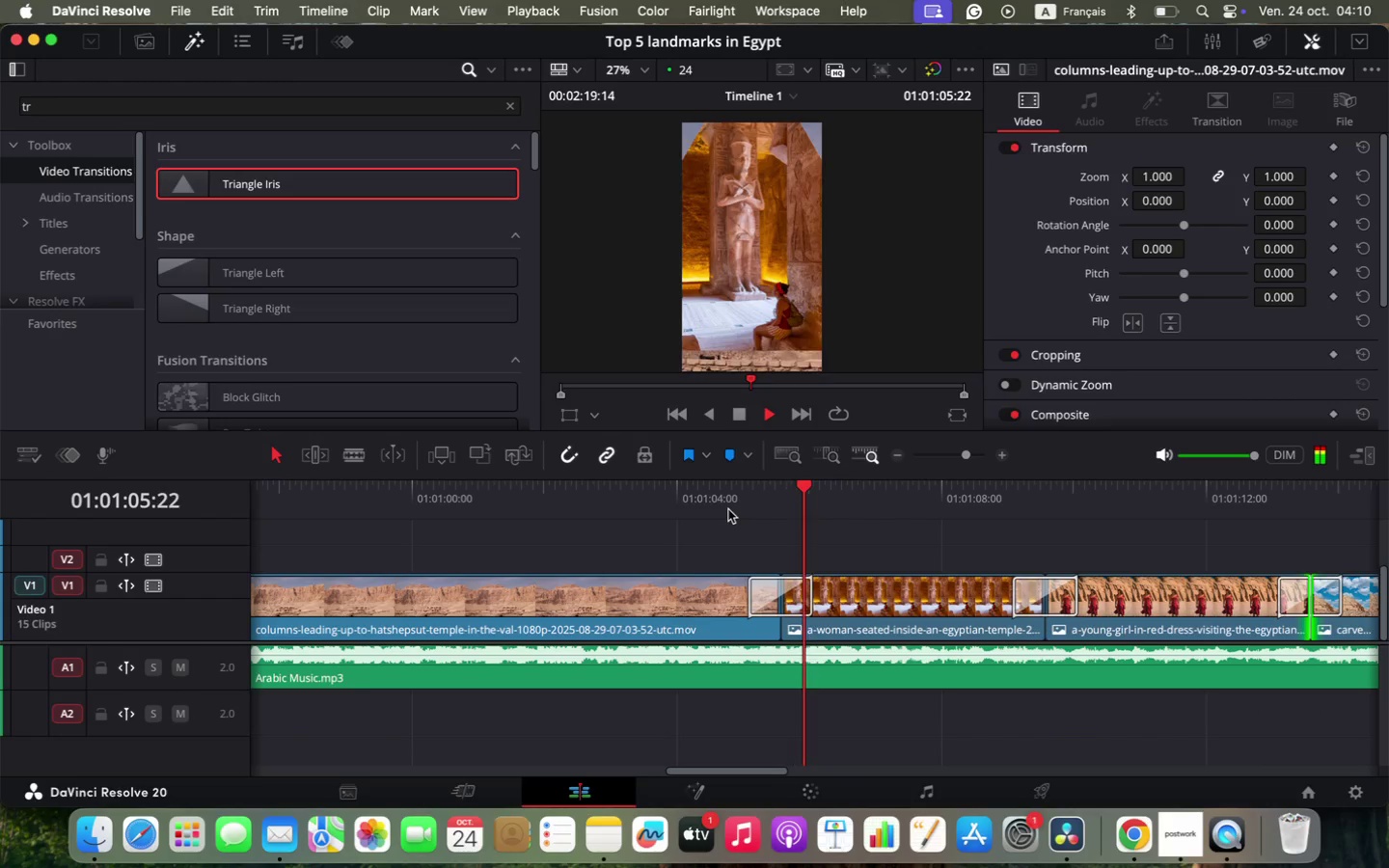 
hold_key(key=OptionLeft, duration=2.73)
scroll: coordinate [826, 550], scroll_direction: down, amount: 5.0
 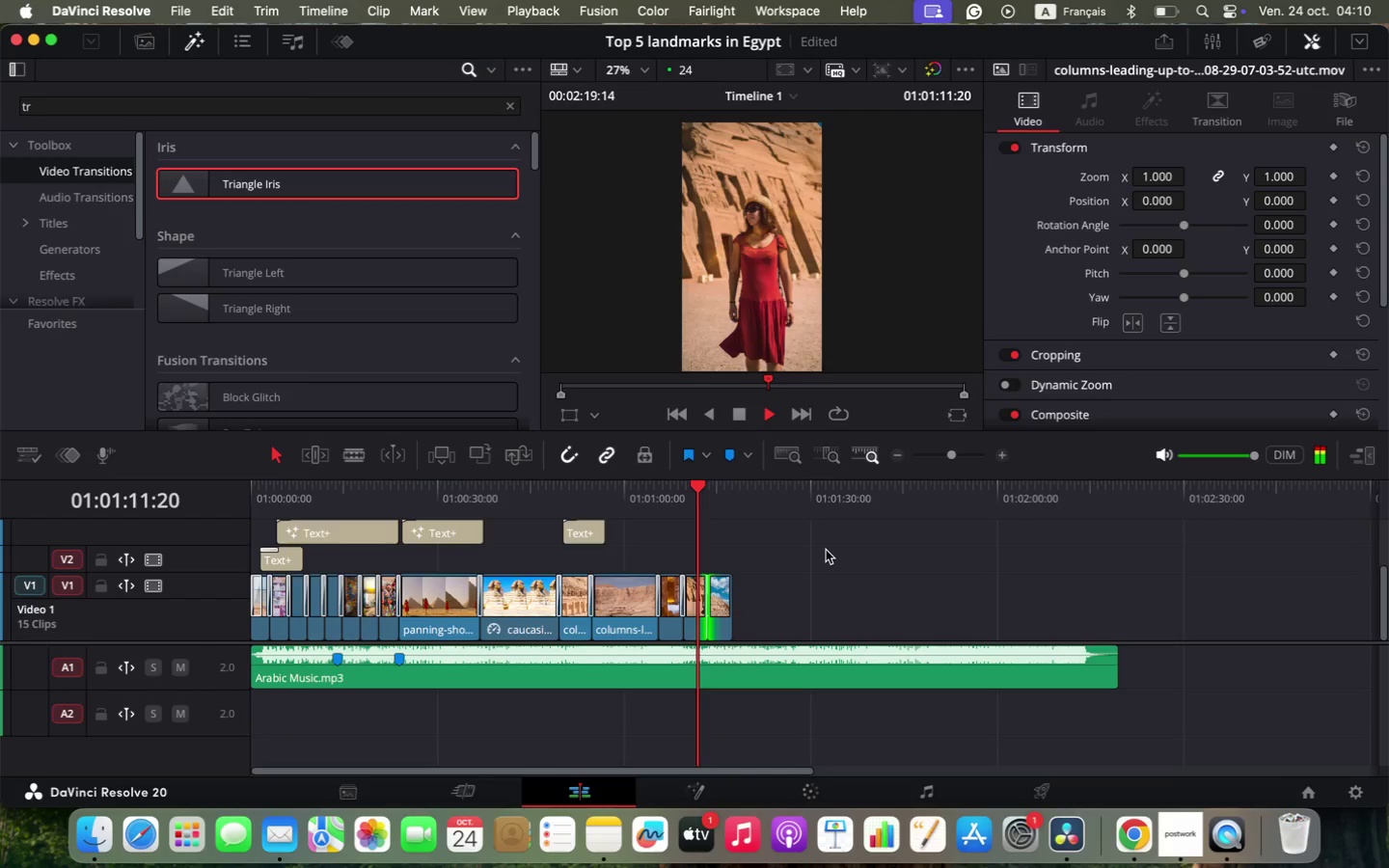 
scroll: coordinate [826, 550], scroll_direction: up, amount: 2.0
 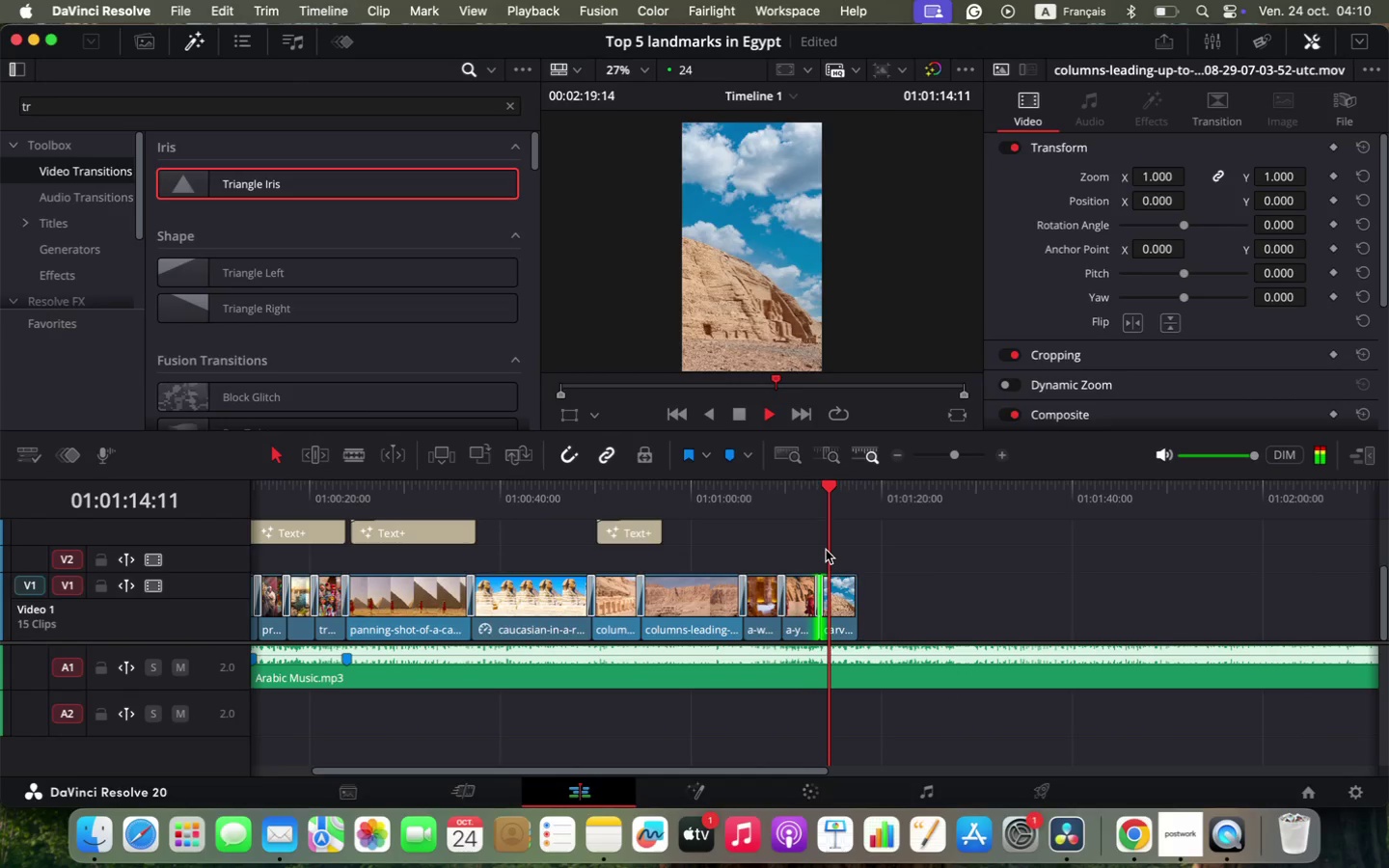 
key(Space)
 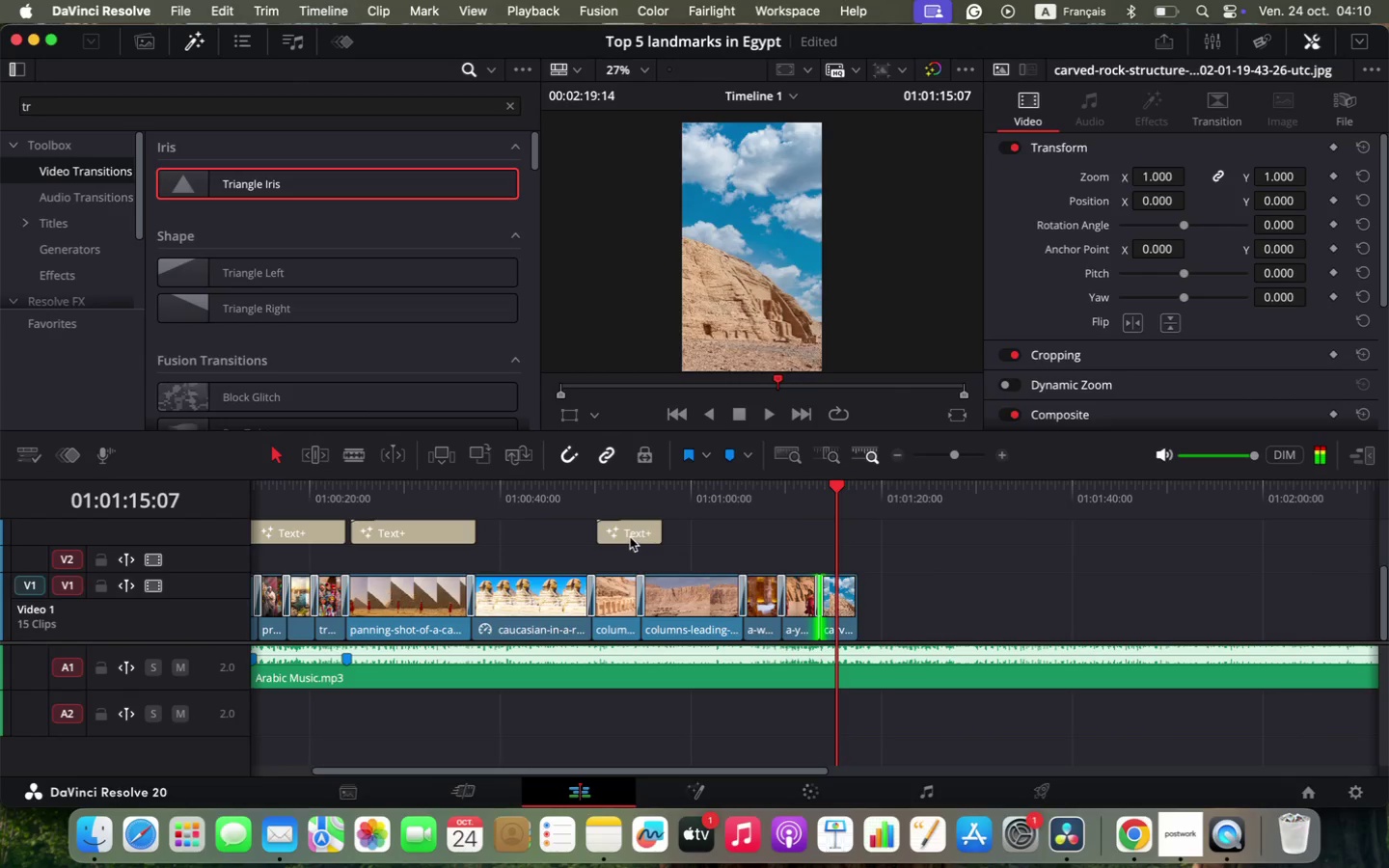 
left_click([630, 537])
 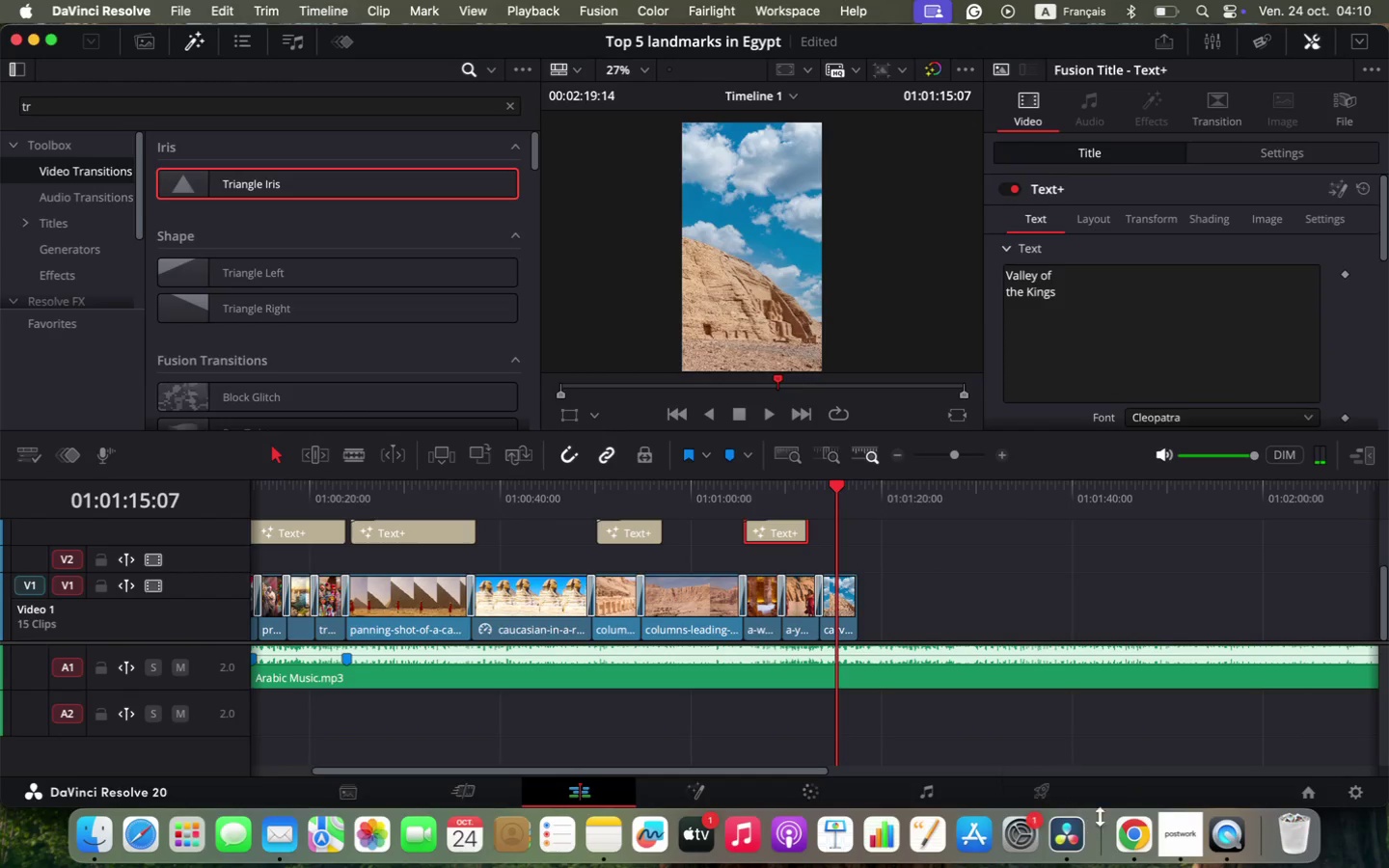 
hold_key(key=OptionLeft, duration=1.78)
left_click_drag(start_coordinate=[632, 529], to_coordinate=[778, 534])
 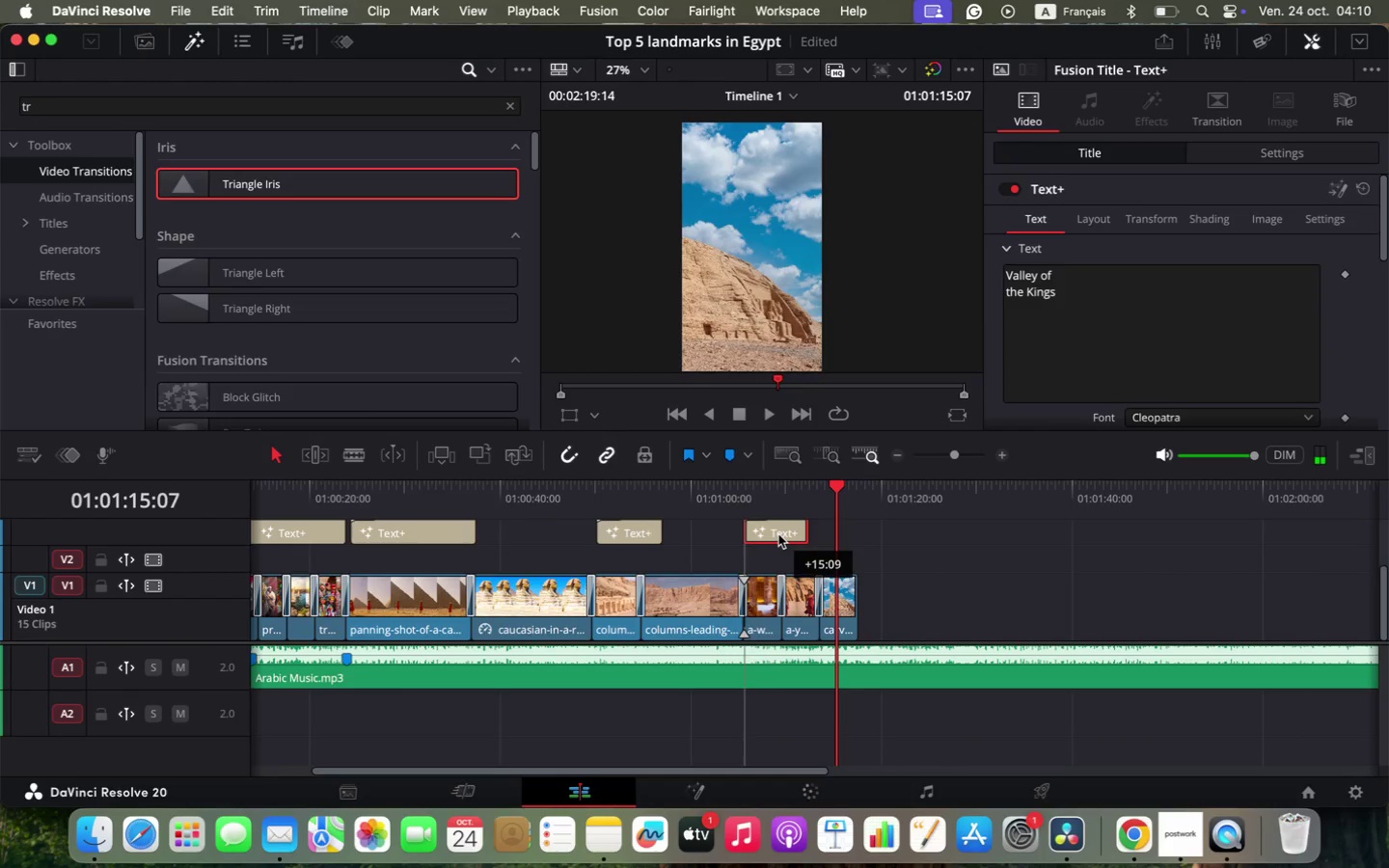 
left_click([1135, 826])
 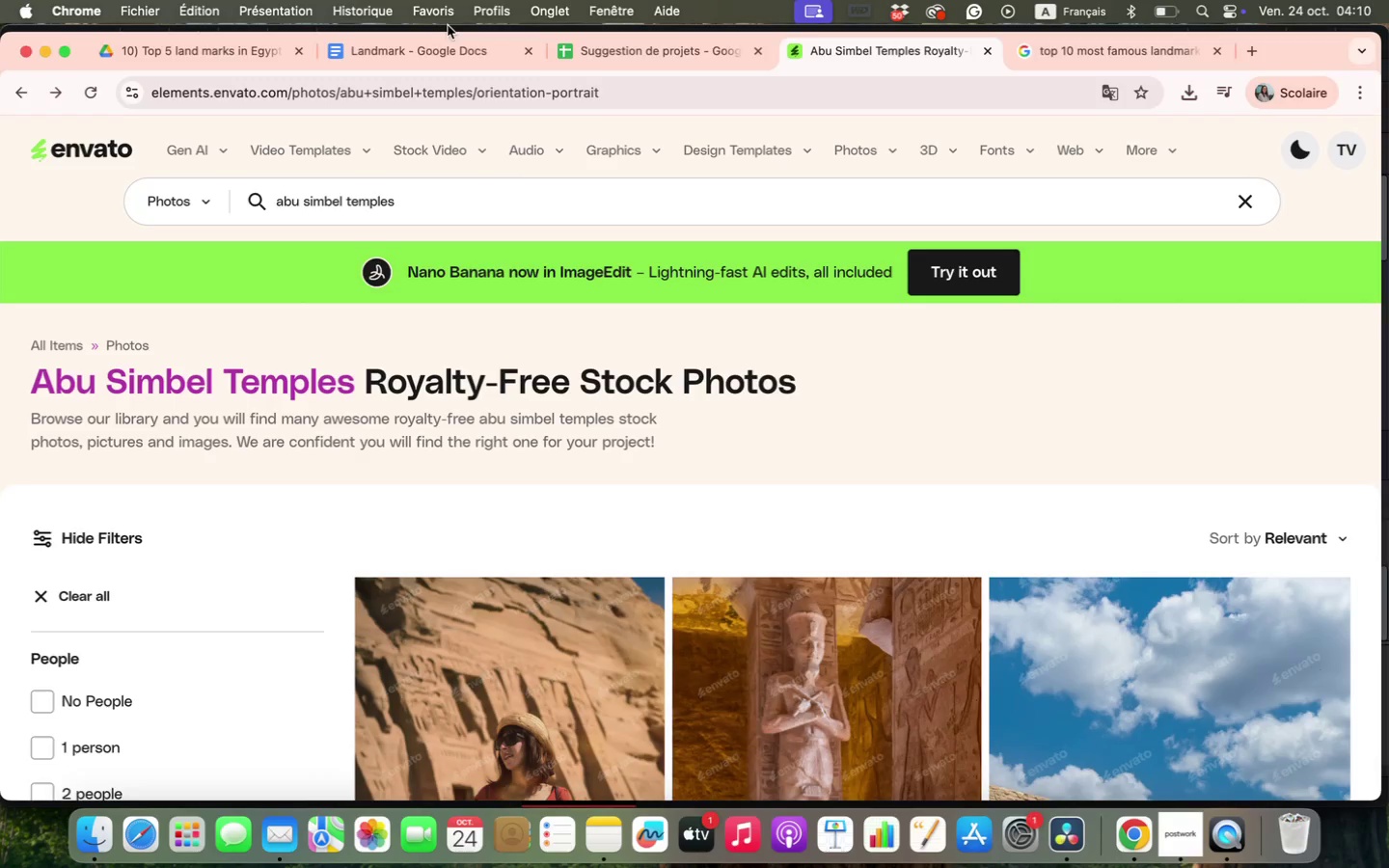 
left_click([417, 52])
 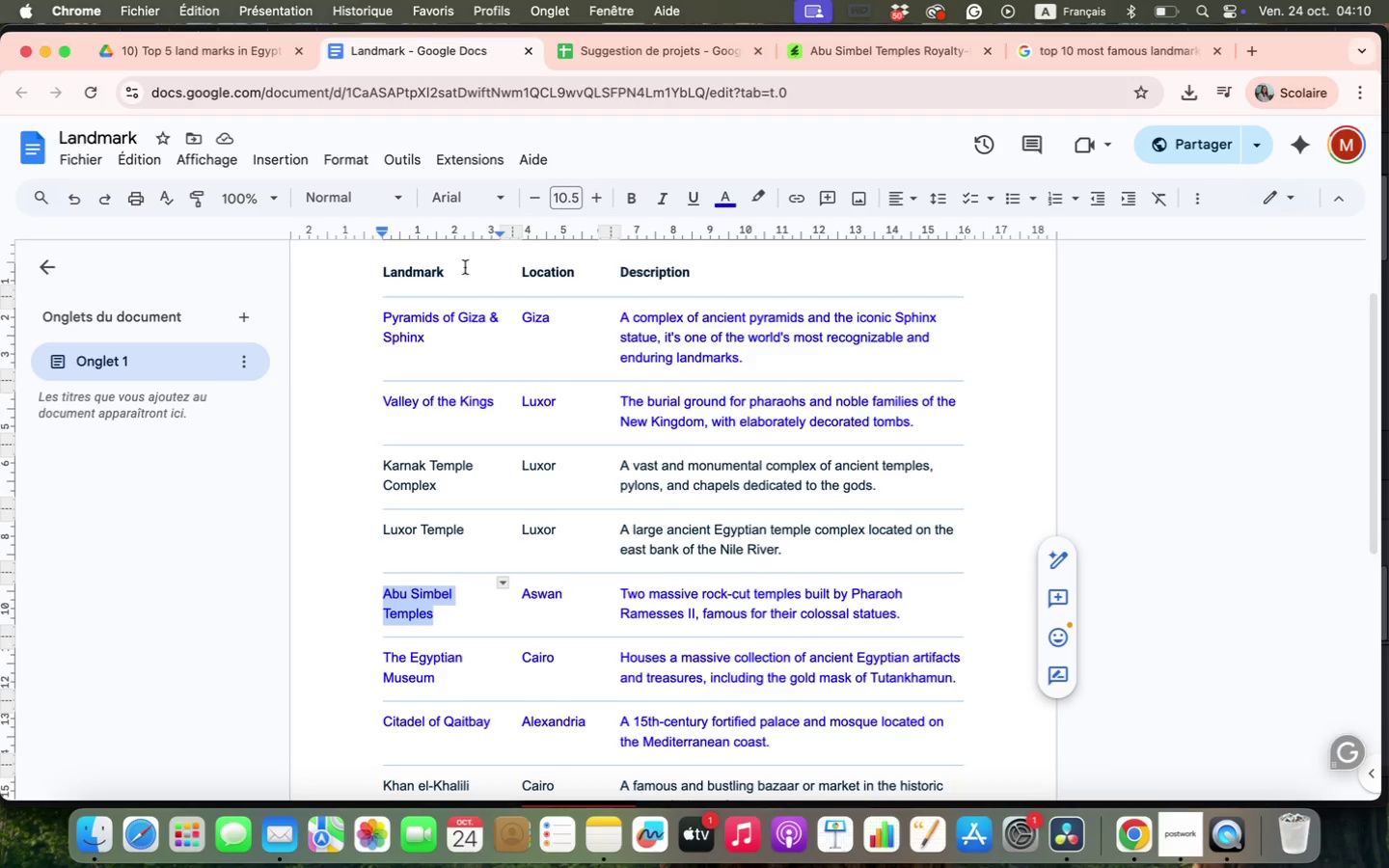 
key(Meta+C)
 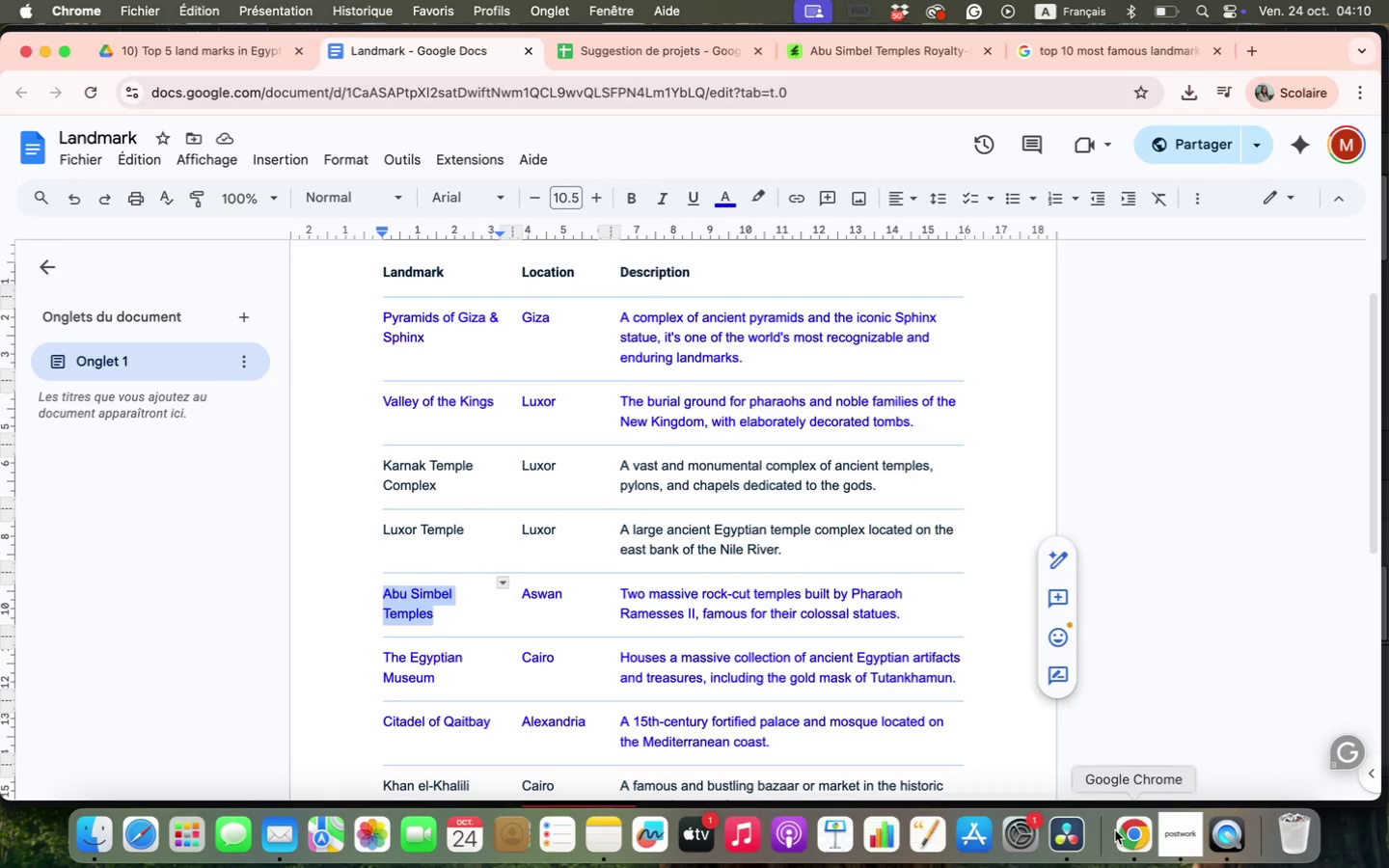 
left_click([1069, 828])
 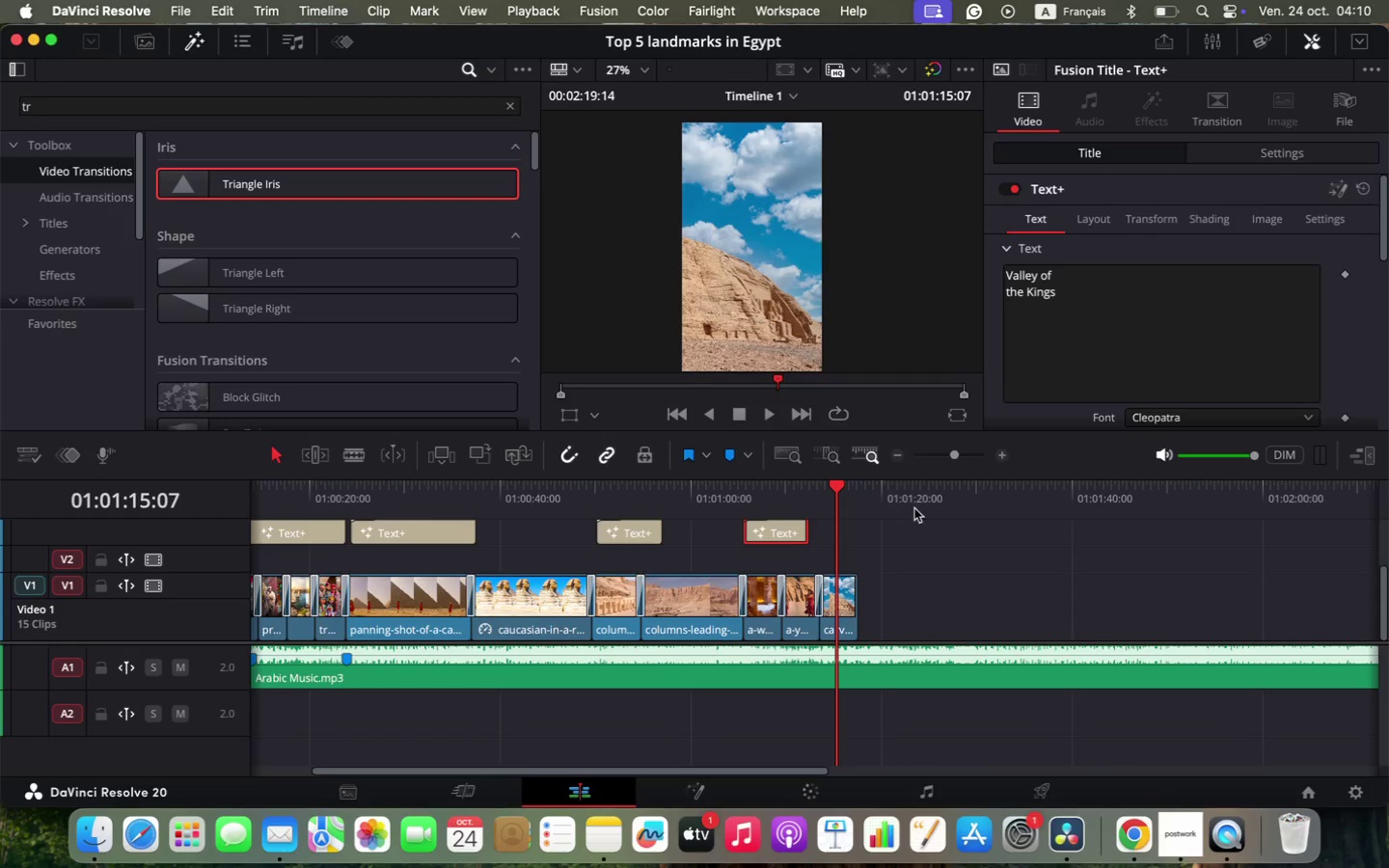 
left_click_drag(start_coordinate=[1071, 303], to_coordinate=[981, 263])
 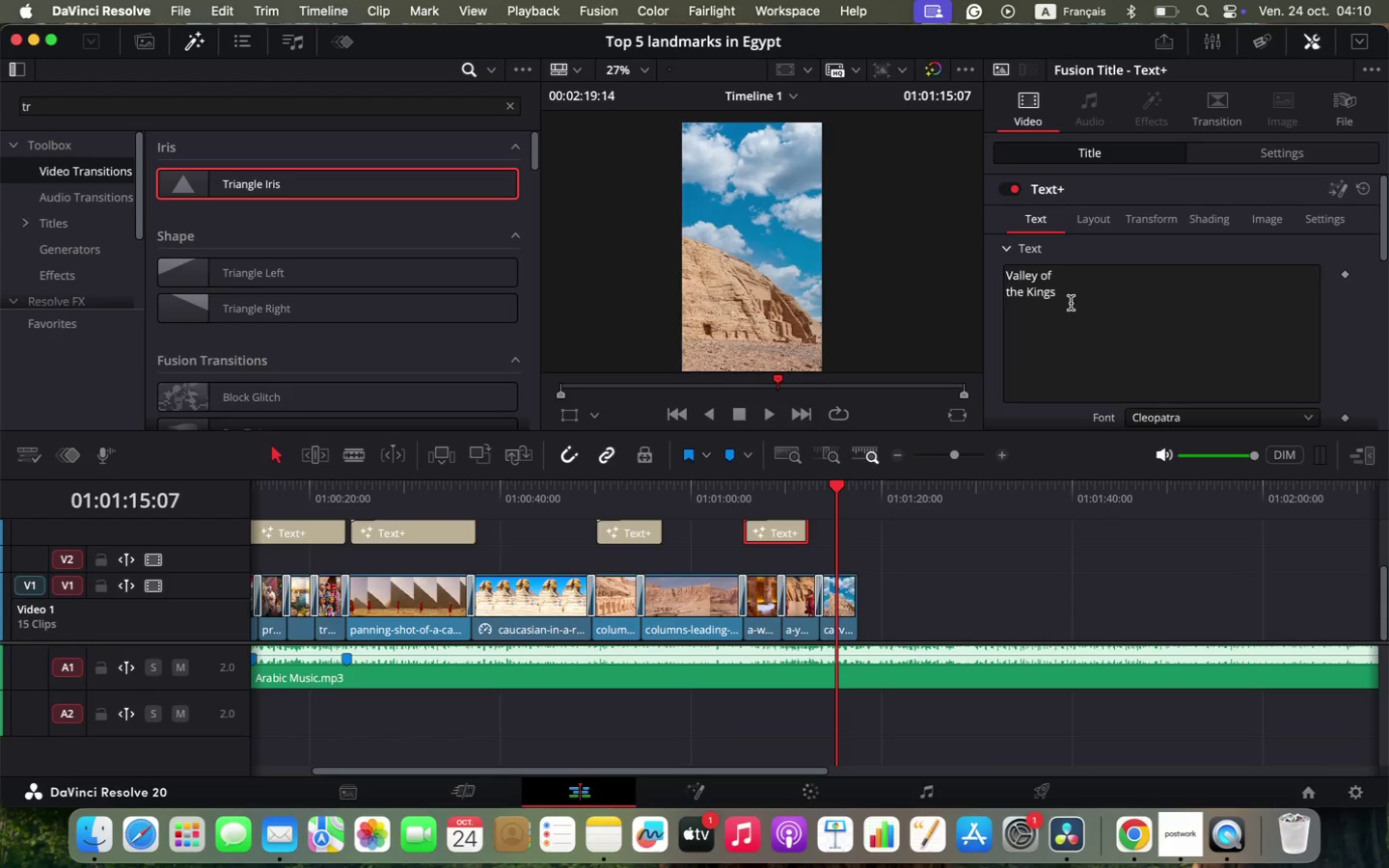 
key(Meta+V)
 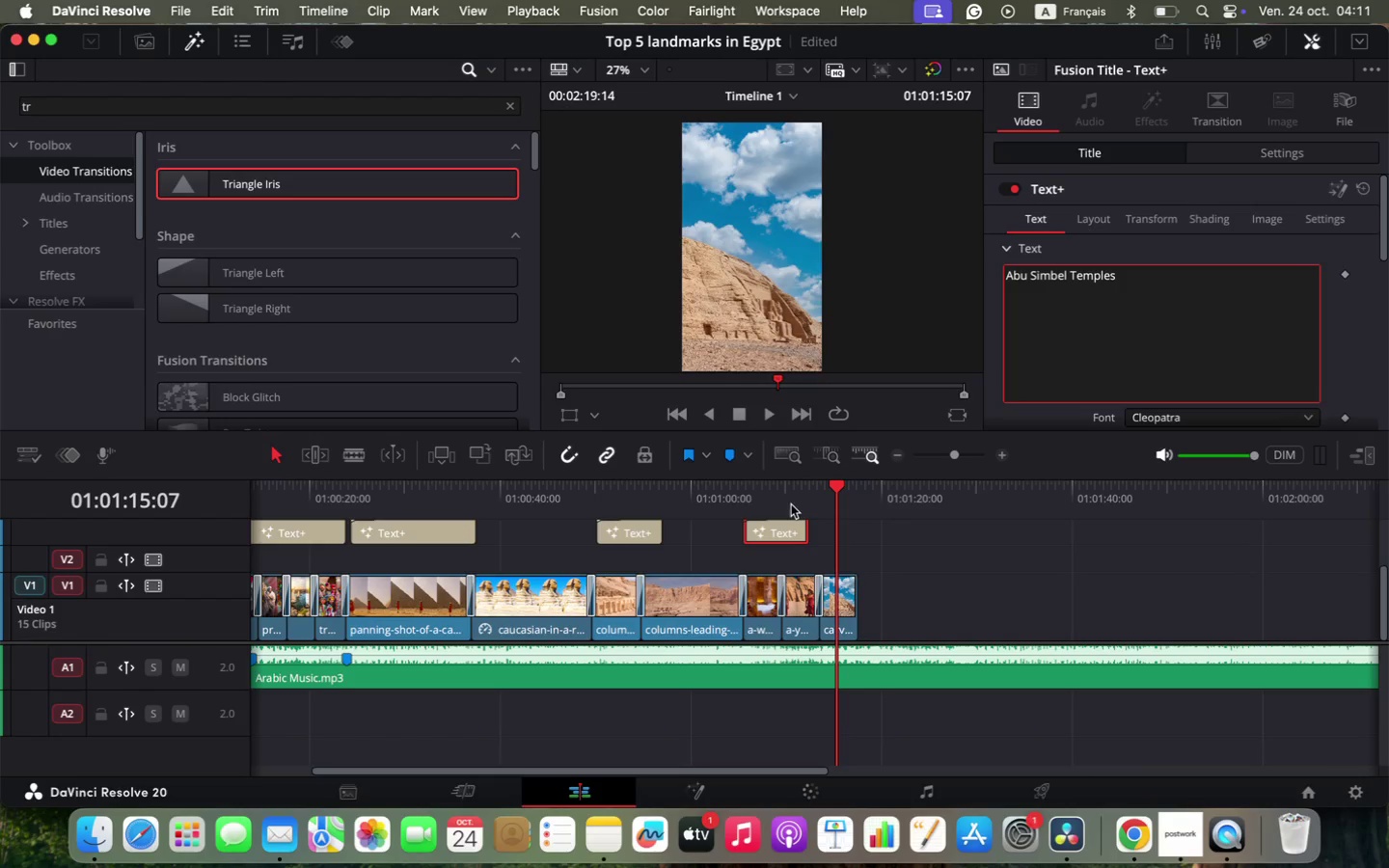 
left_click([776, 498])
 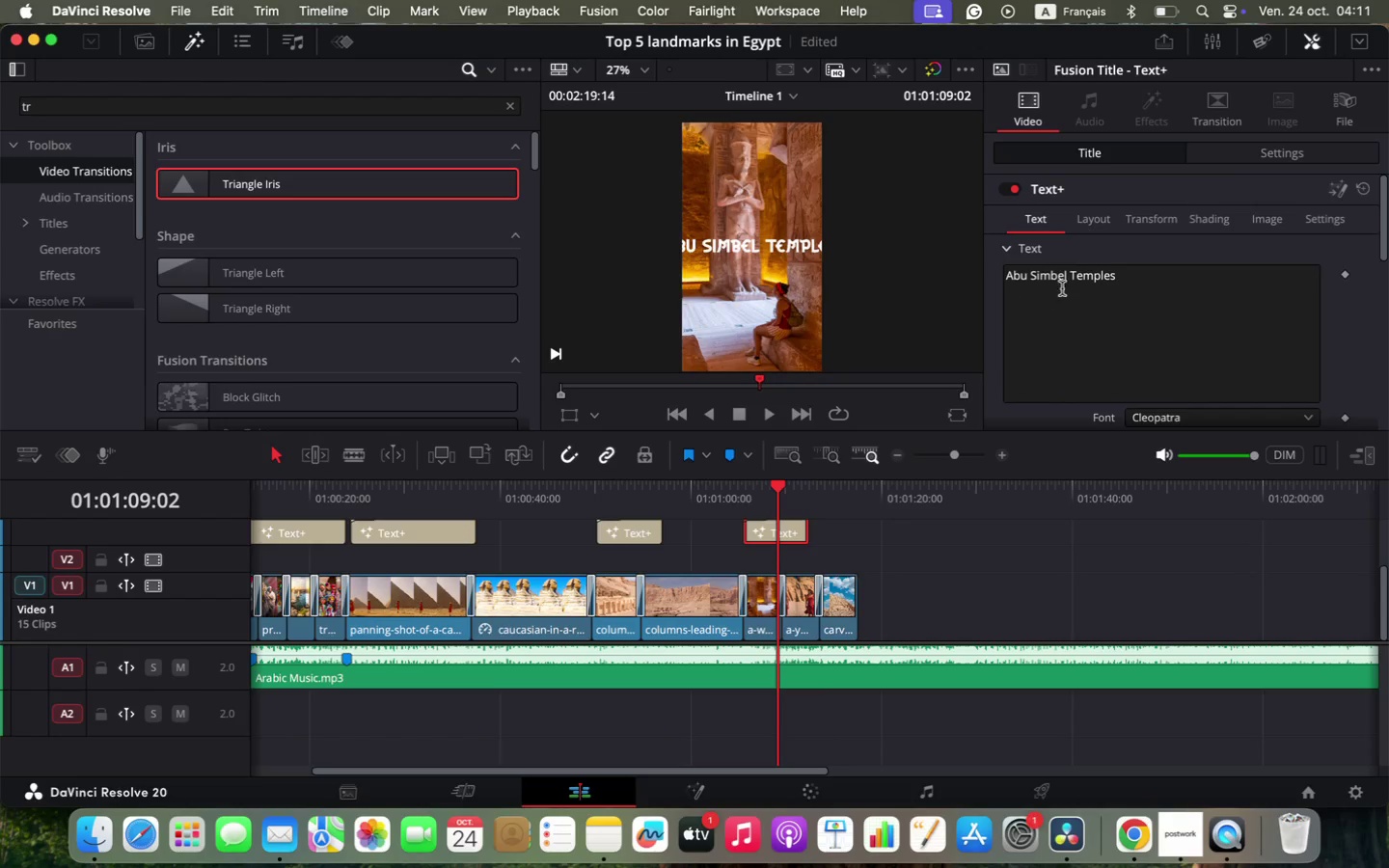 
left_click([1069, 279])
 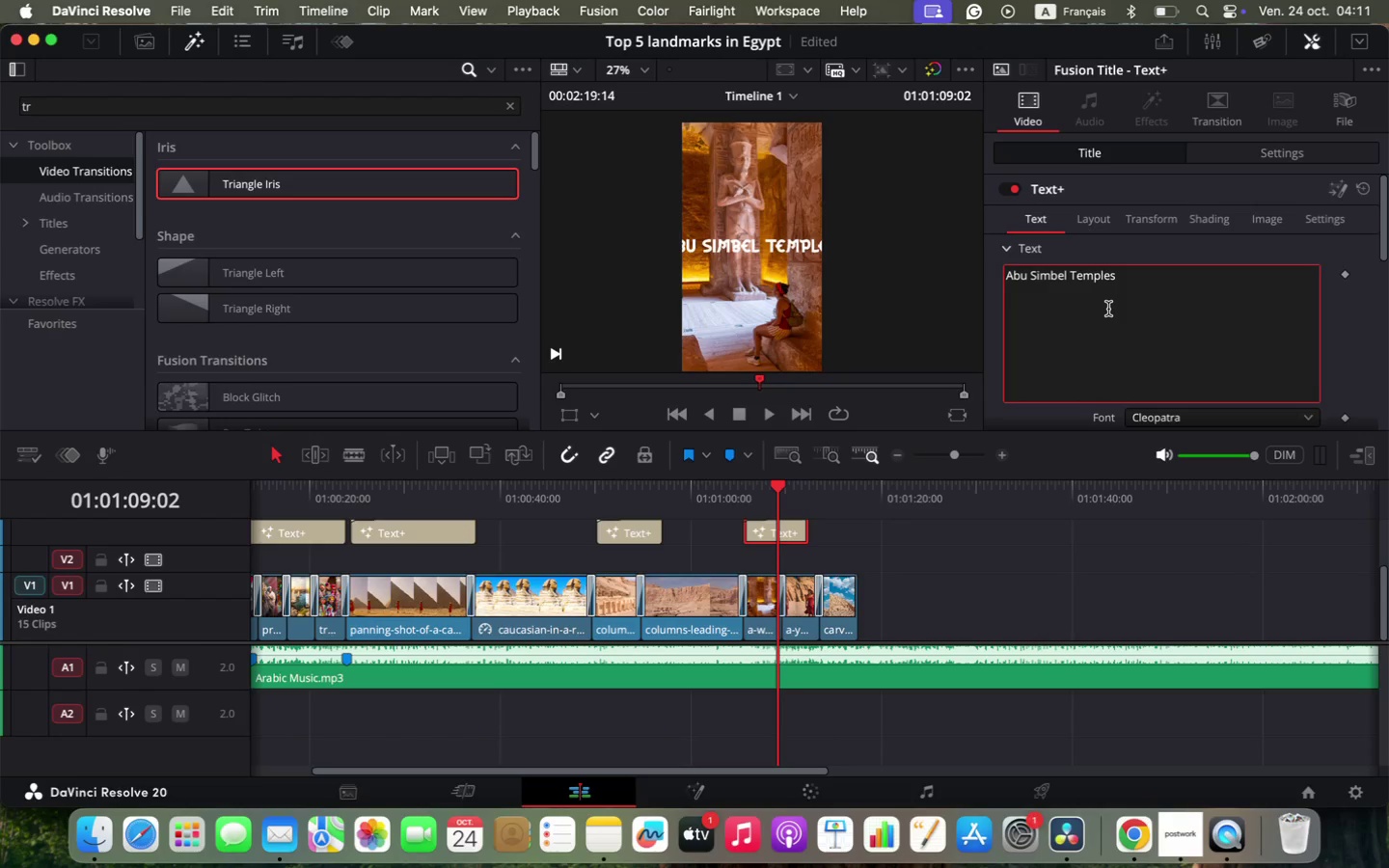 
key(Enter)
 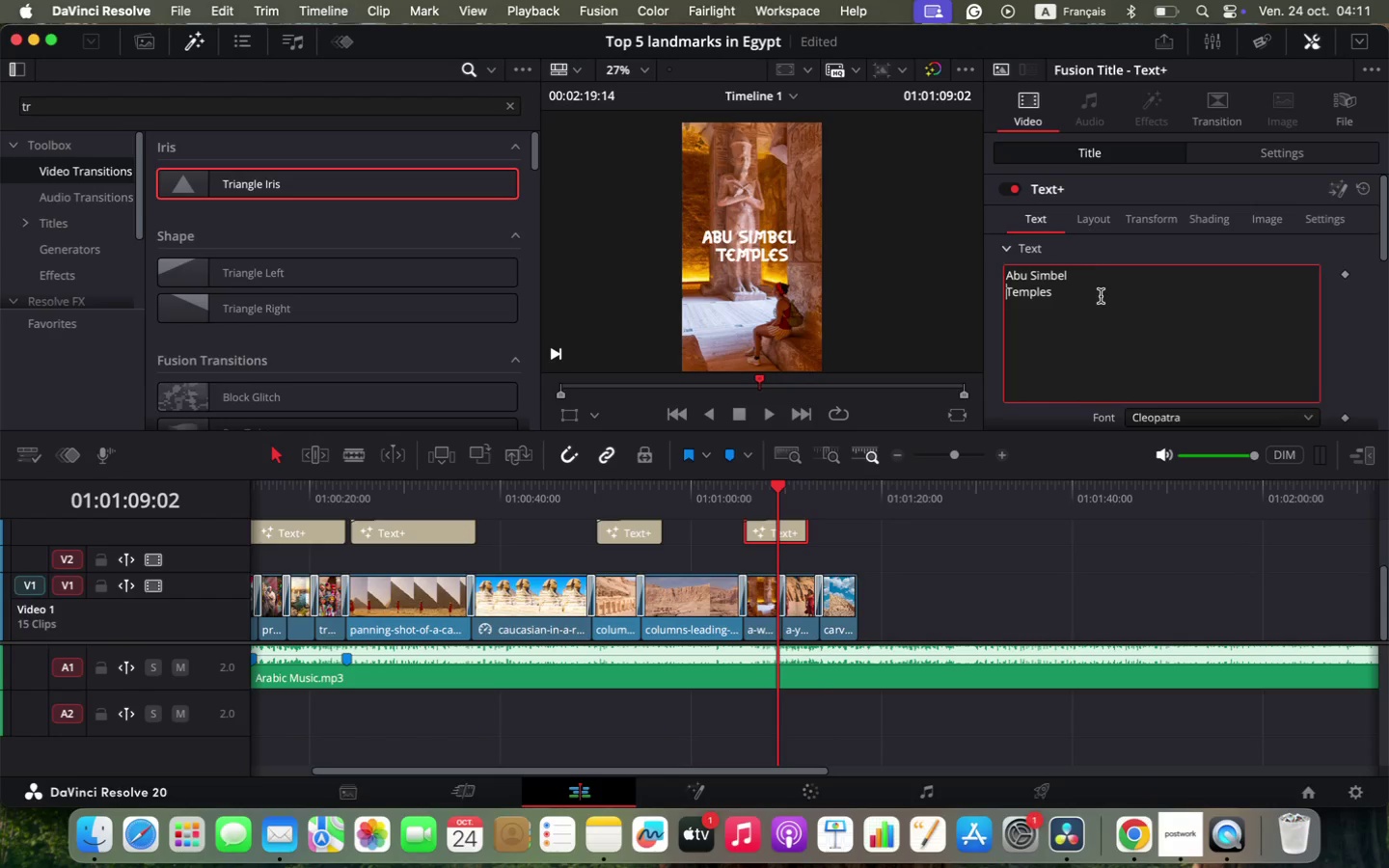 
double_click([1093, 274])
 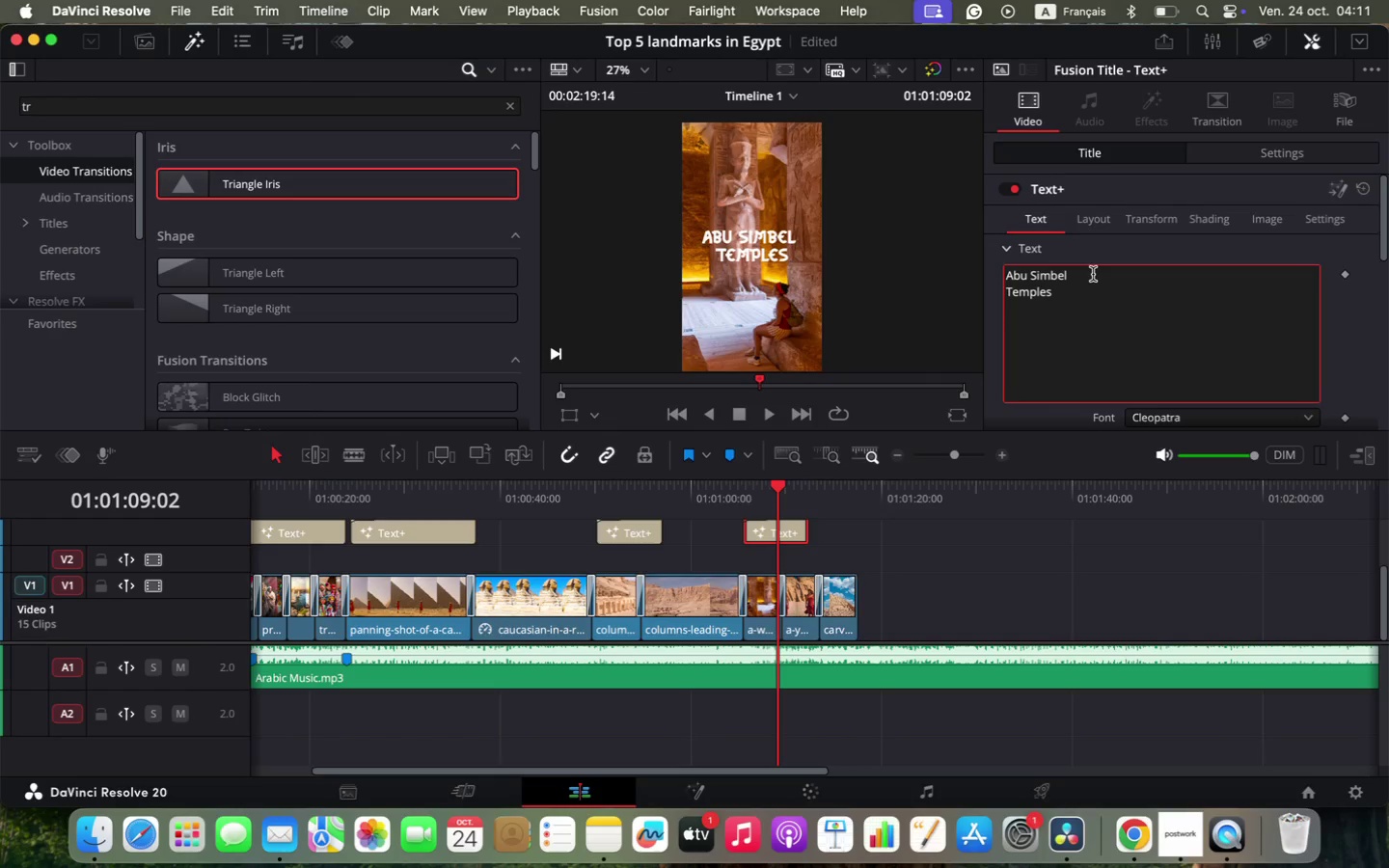 
key(Backspace)
 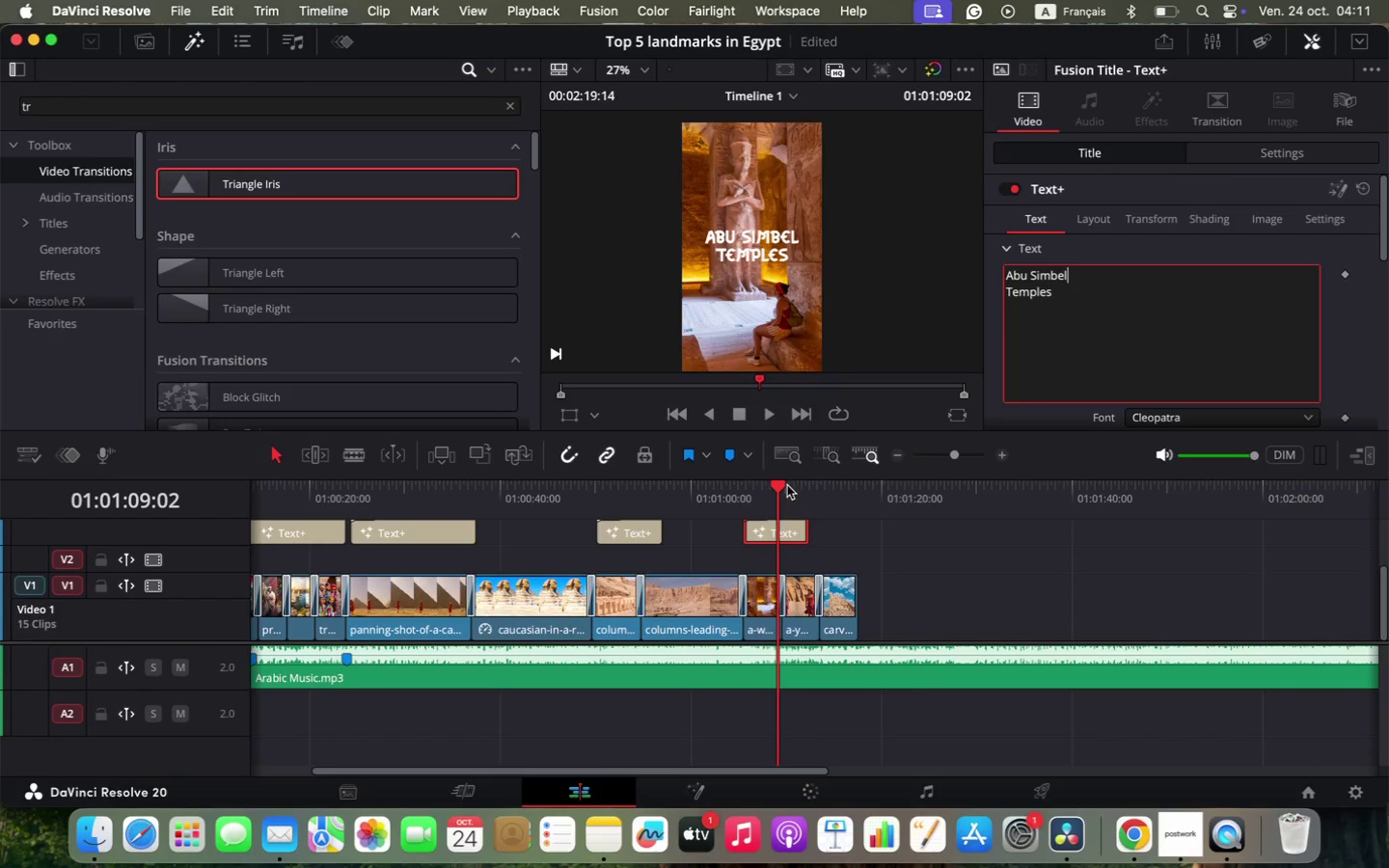 
hold_key(key=OptionLeft, duration=0.88)
scroll: coordinate [829, 639], scroll_direction: up, amount: 8.0
 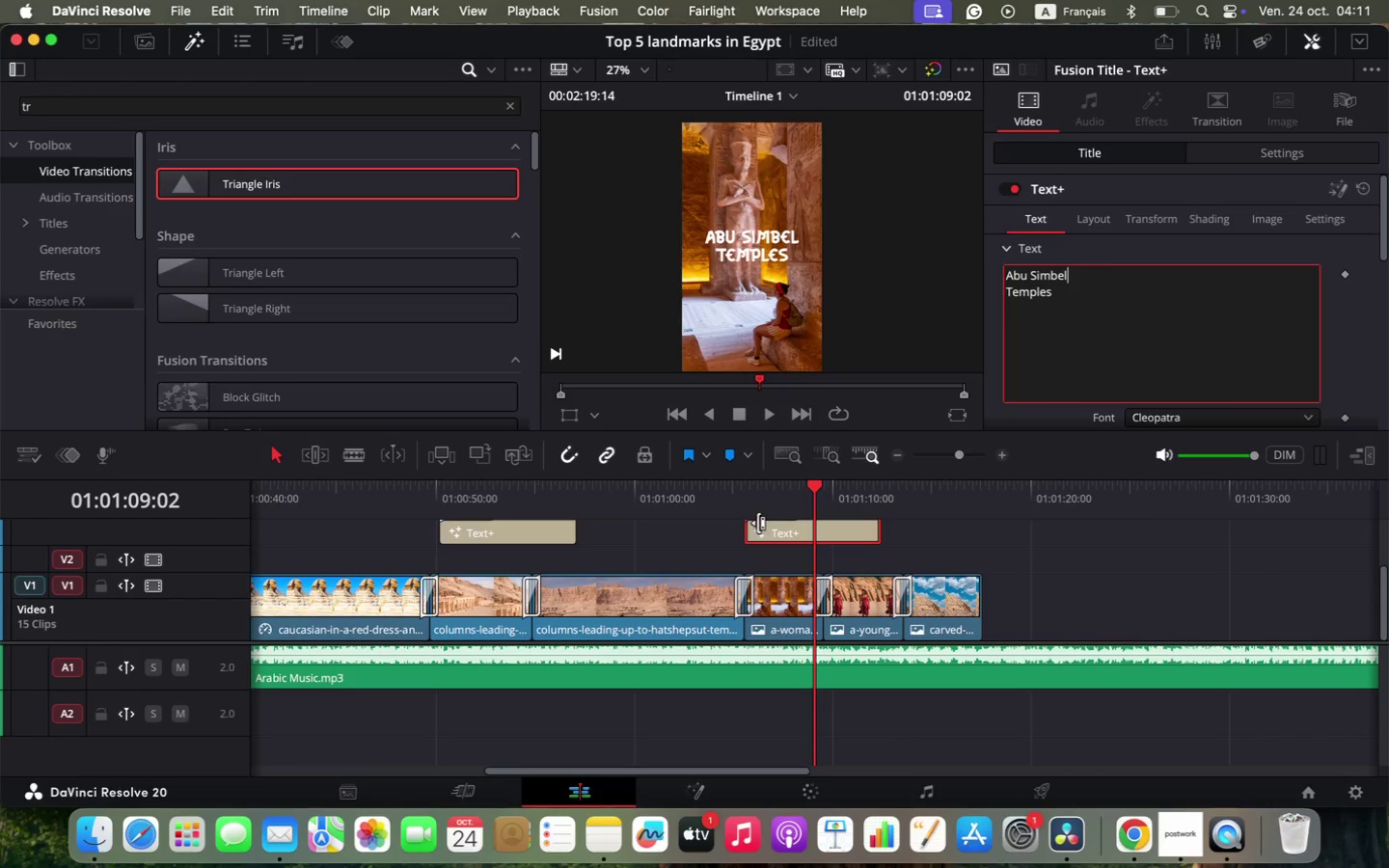 
key(Space)
 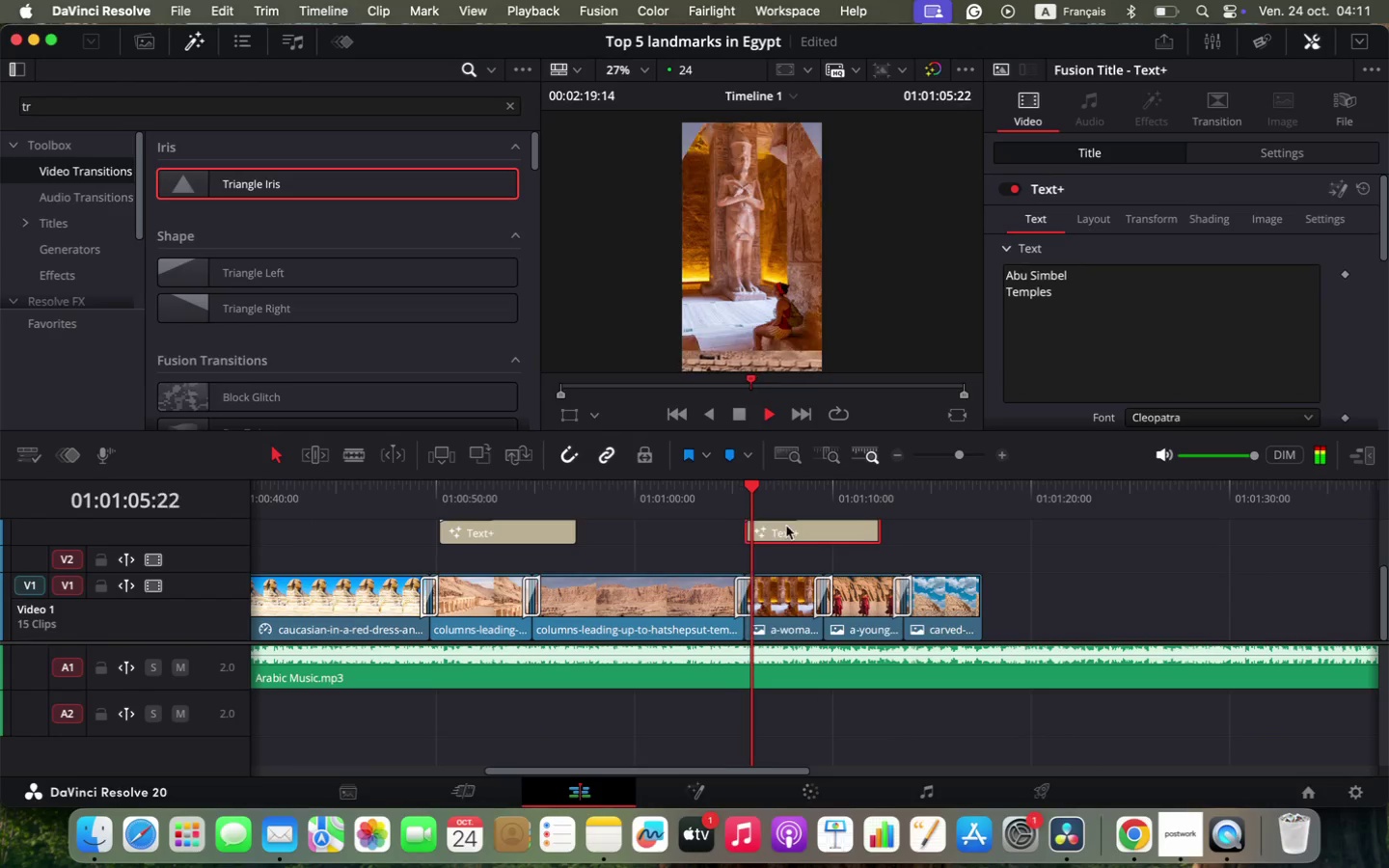 
mouse_move([810, 529])
 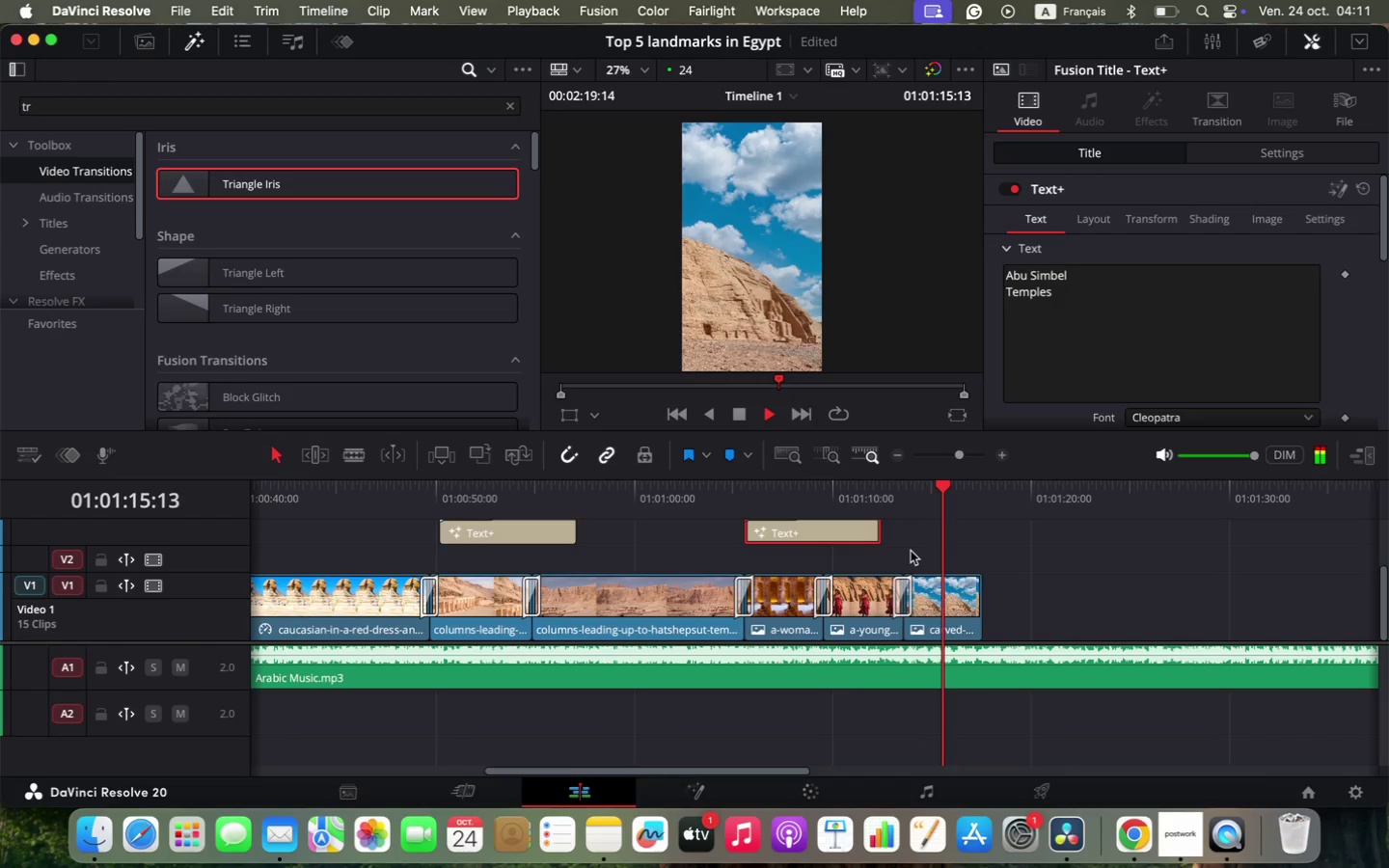 
wait(6.98)
 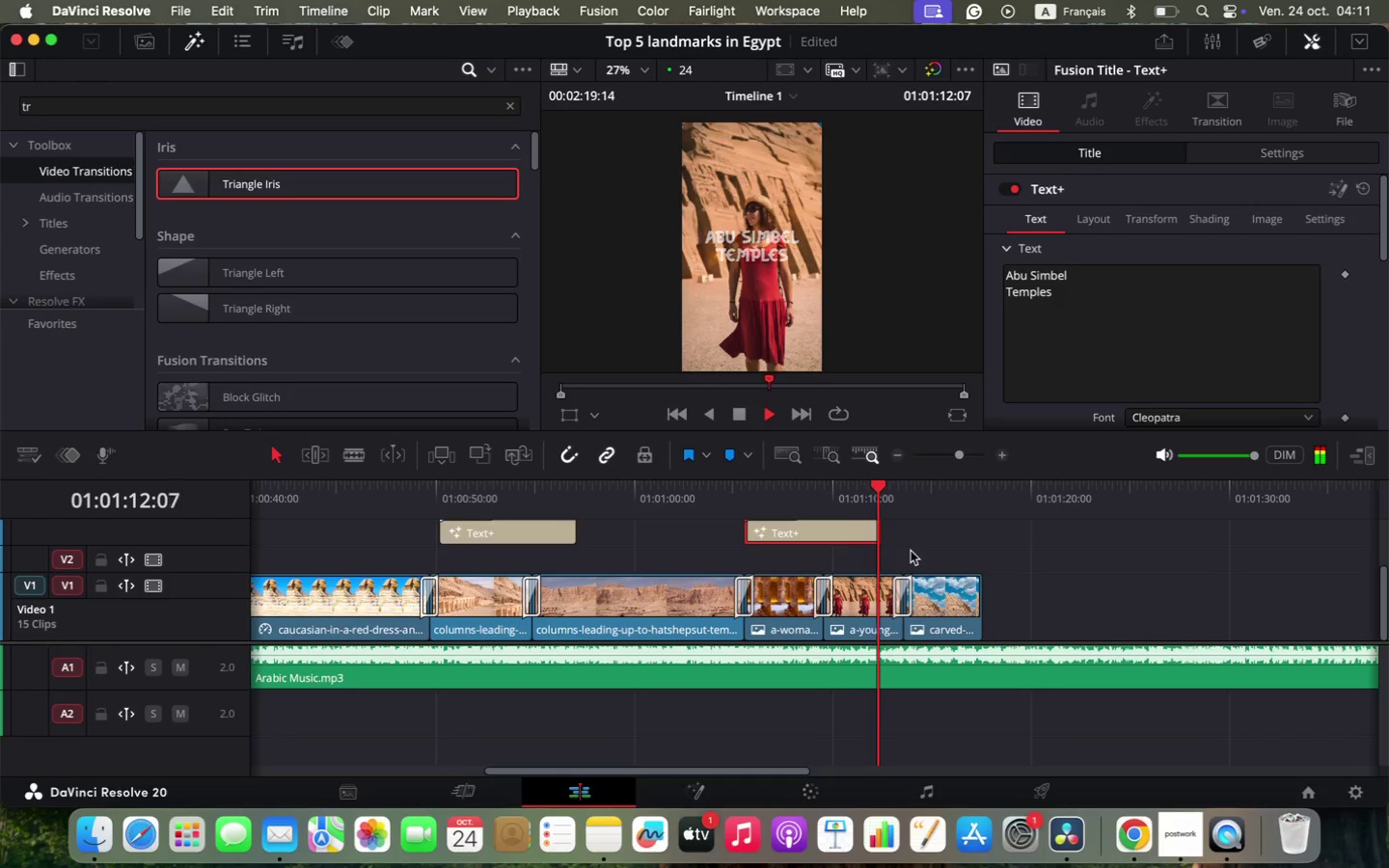 
key(Space)
 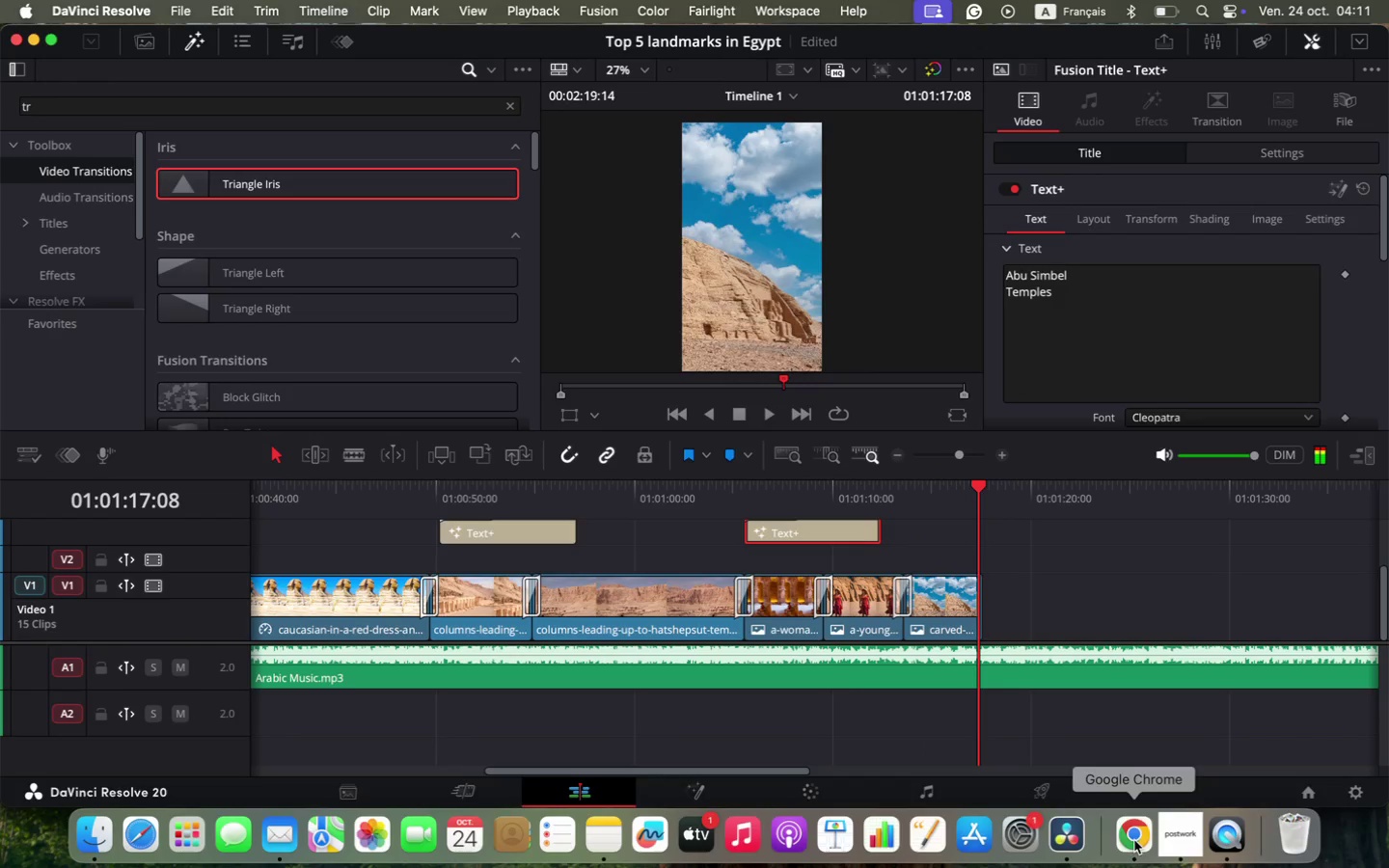 
left_click([1134, 840])
 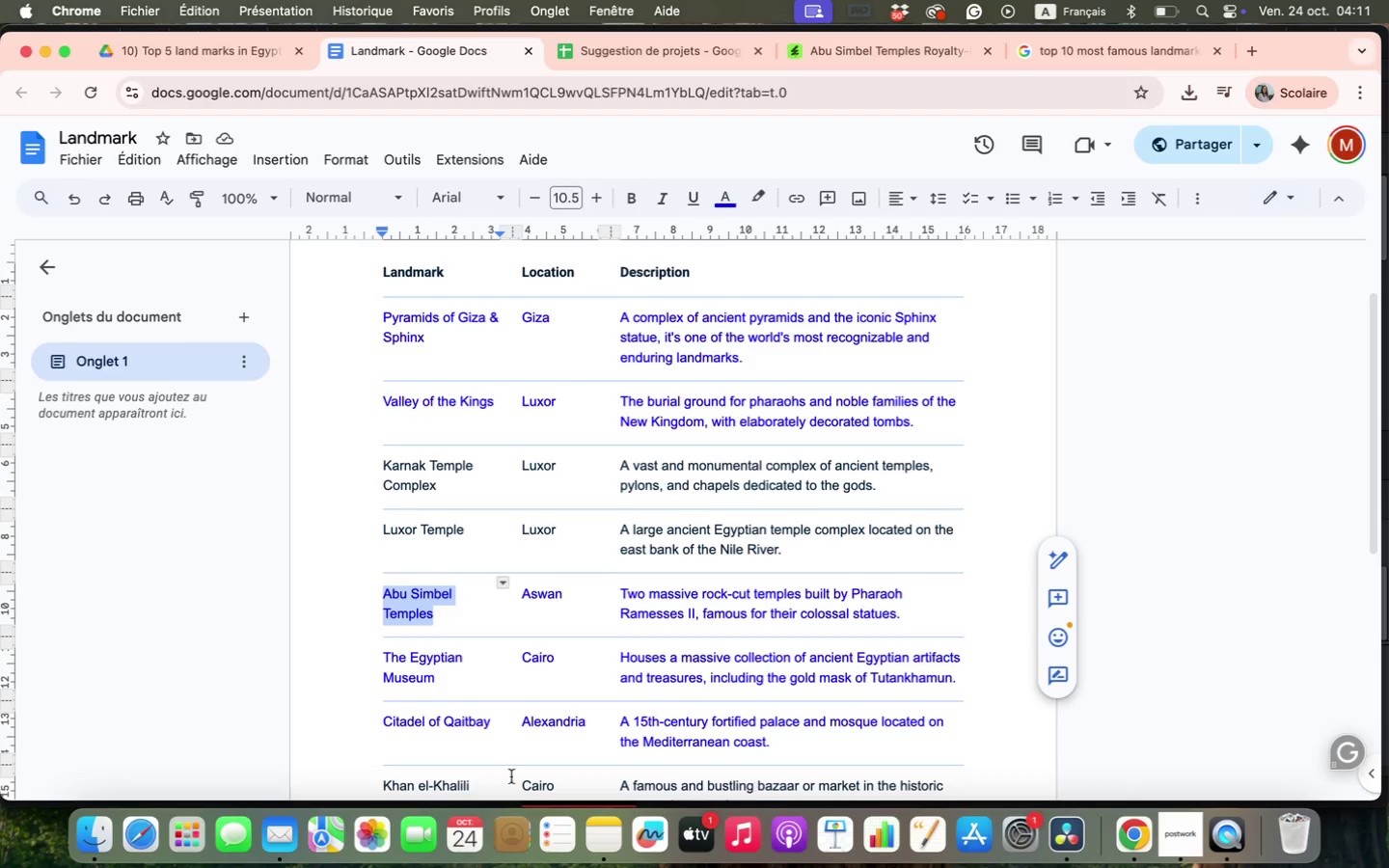 
left_click_drag(start_coordinate=[451, 679], to_coordinate=[380, 663])
 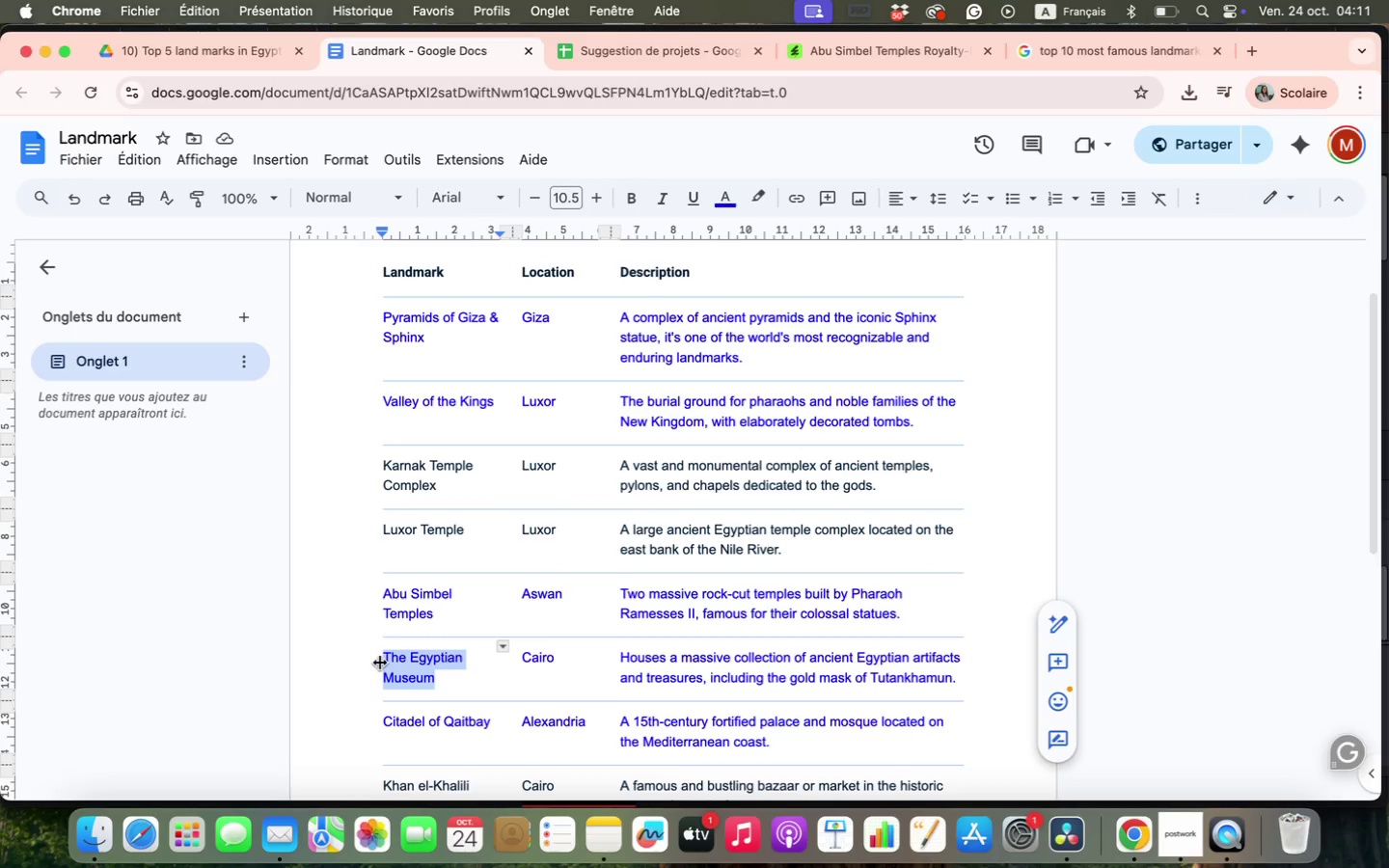 
key(Meta+C)
 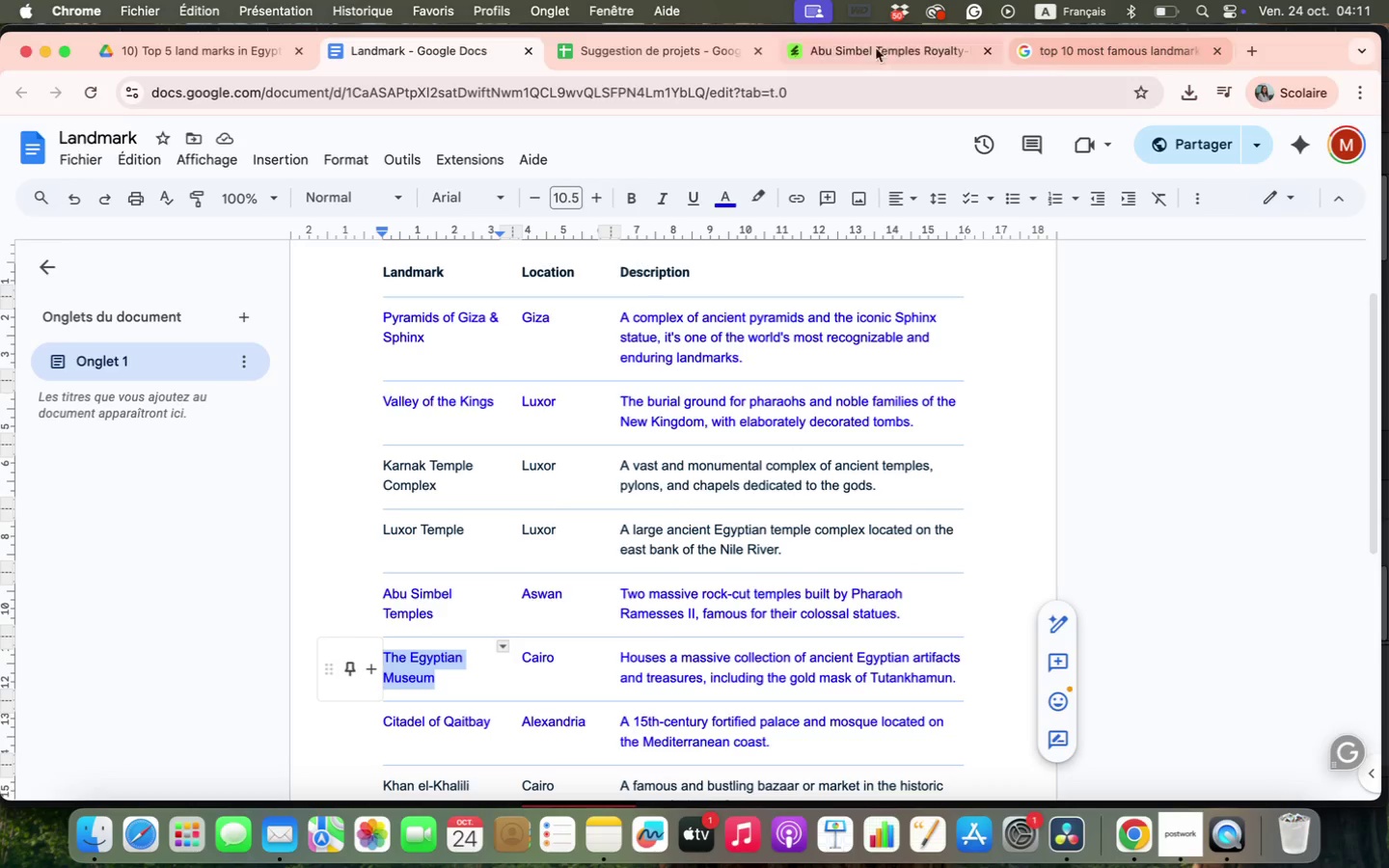 
left_click([813, 43])
 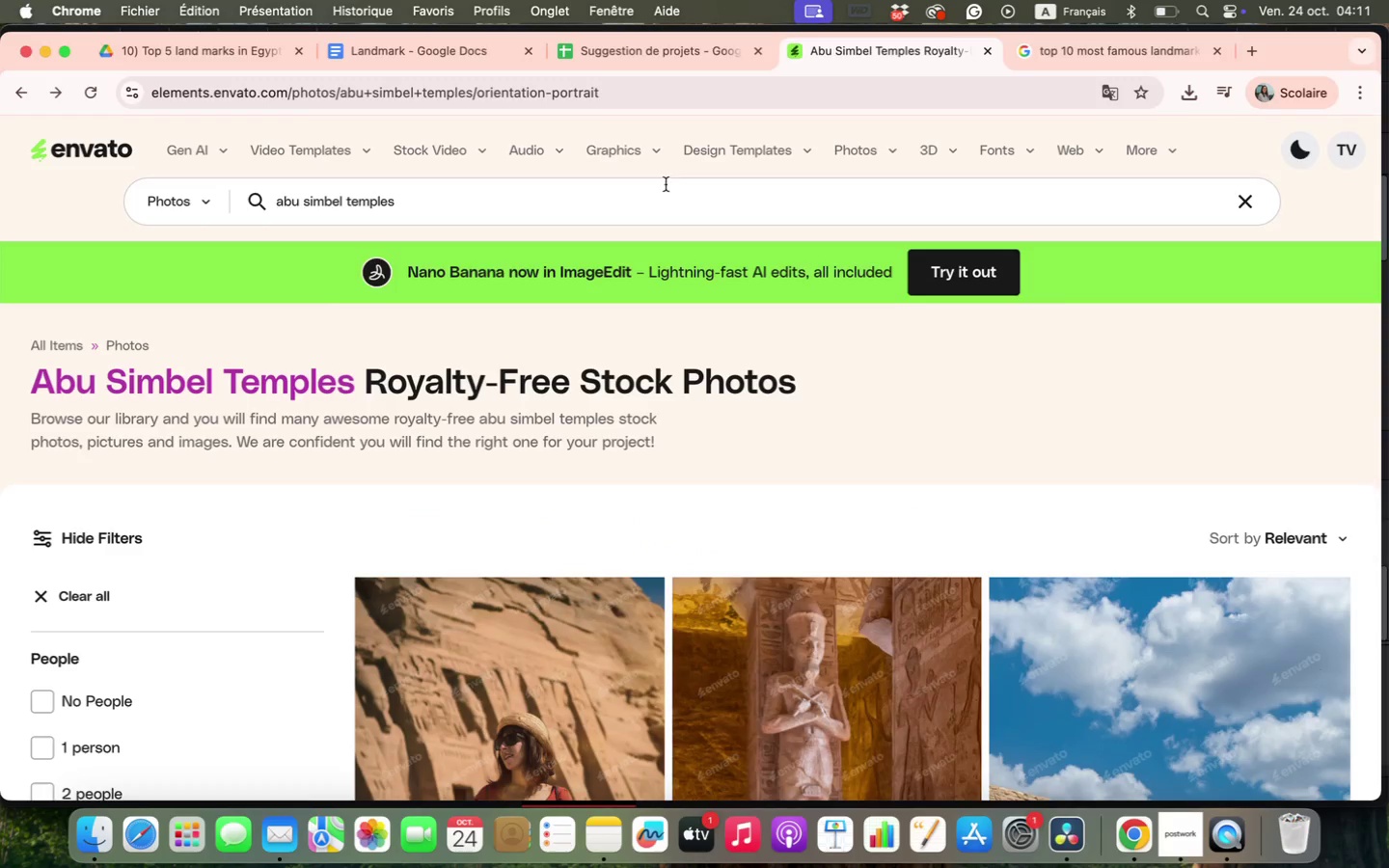 
double_click([649, 208])
 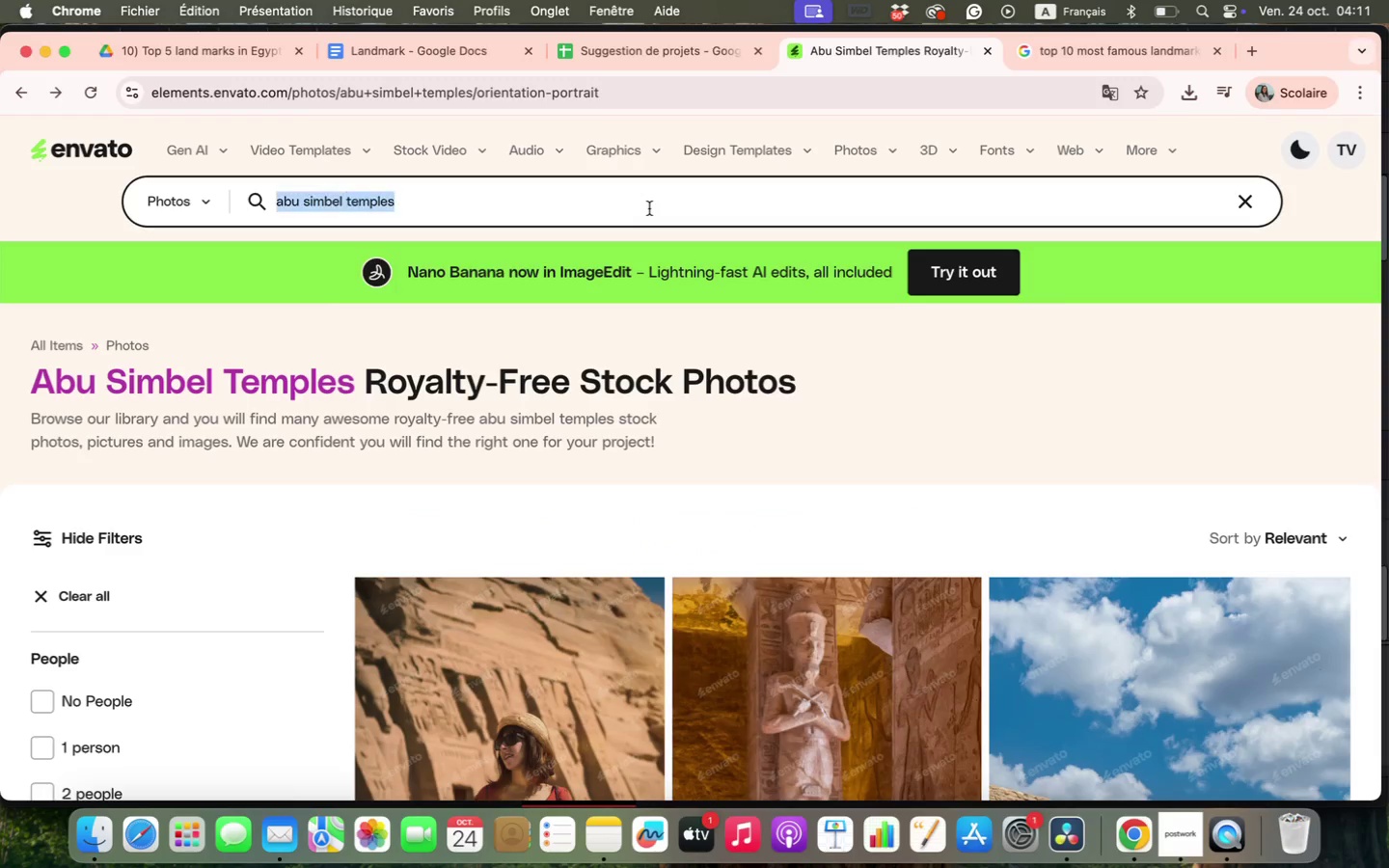 
triple_click([649, 208])
 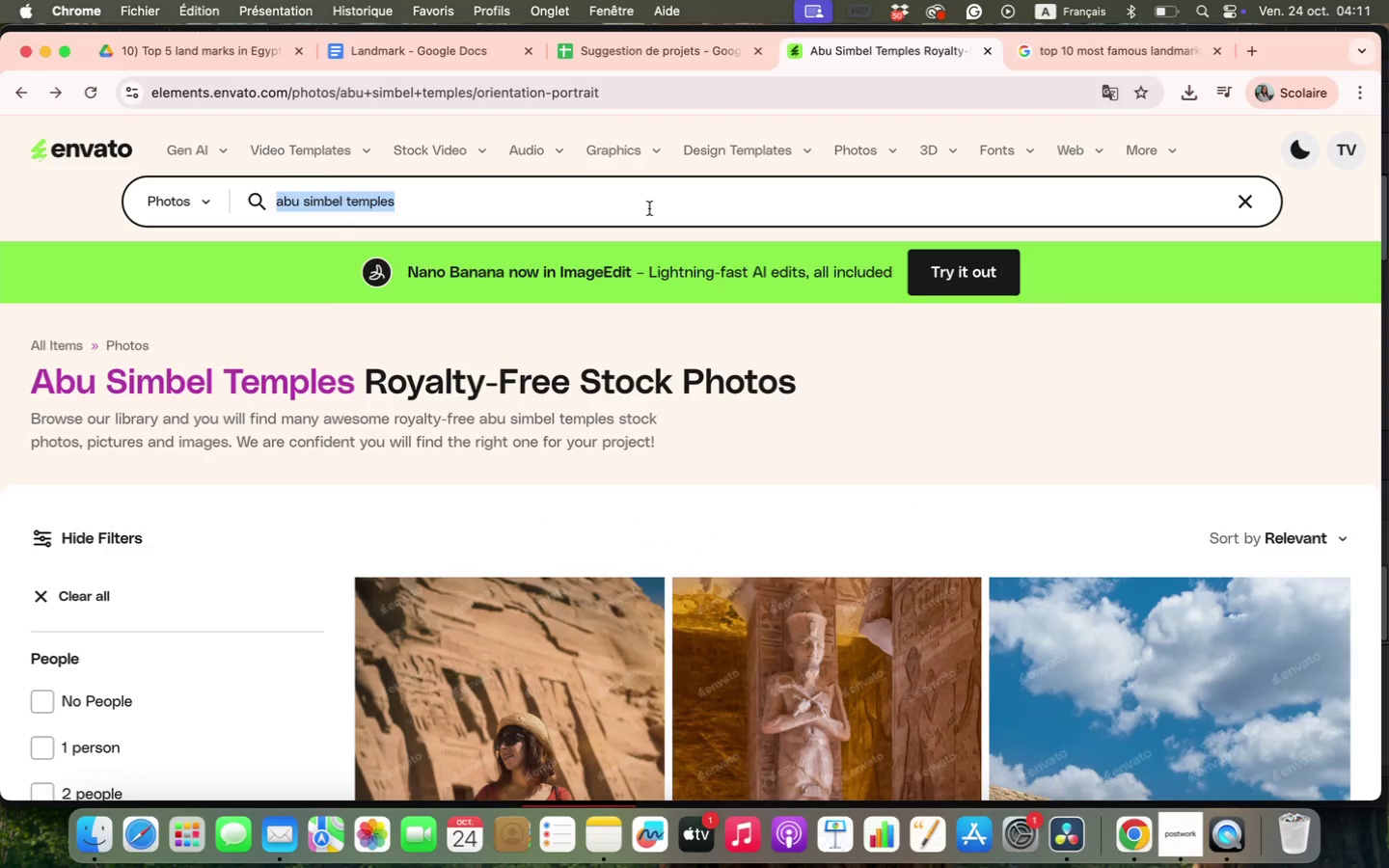 
key(Meta+V)
 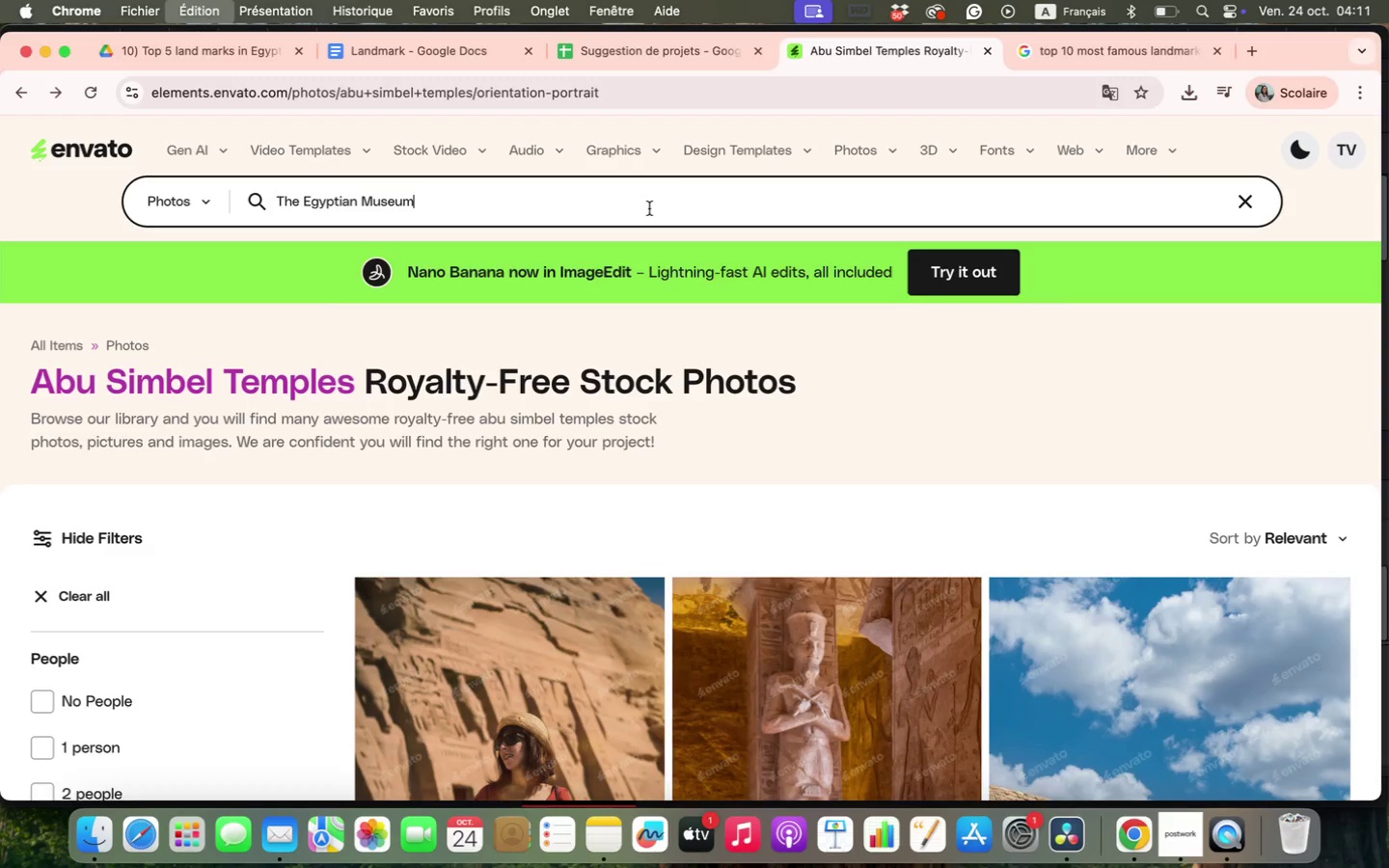 
key(Enter)
 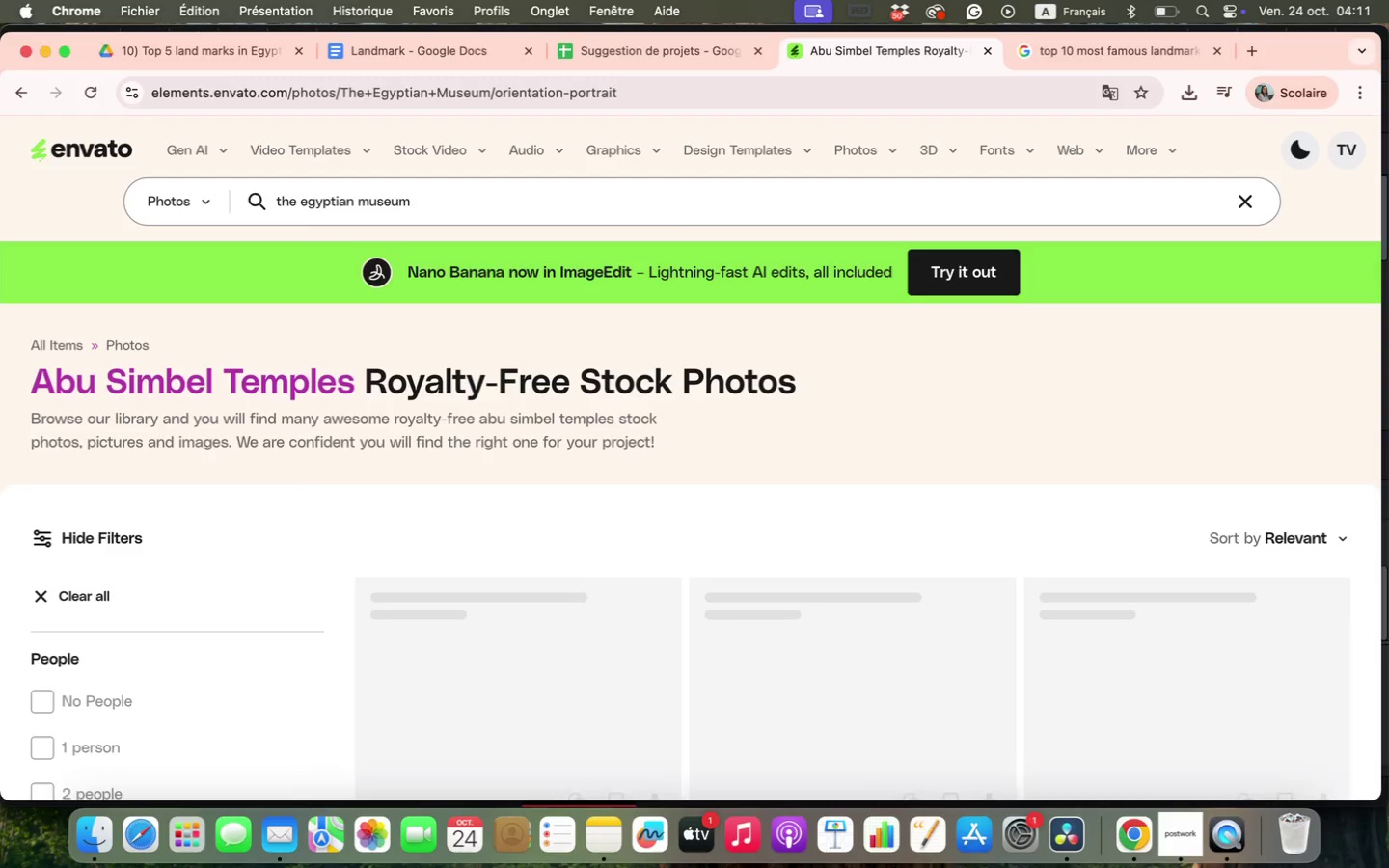 
scroll: coordinate [884, 530], scroll_direction: down, amount: 24.0
 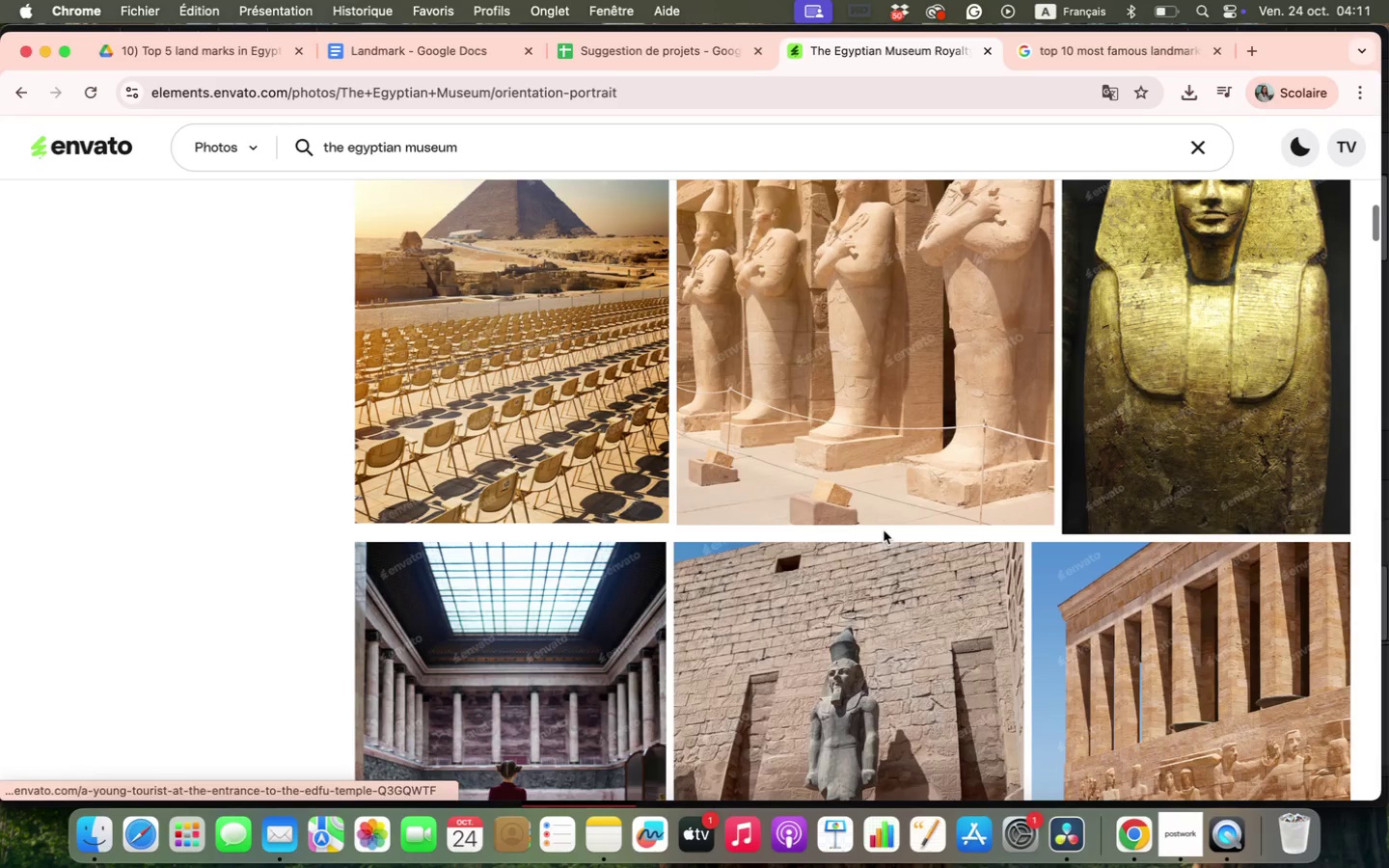 
scroll: coordinate [884, 530], scroll_direction: up, amount: 7.0
 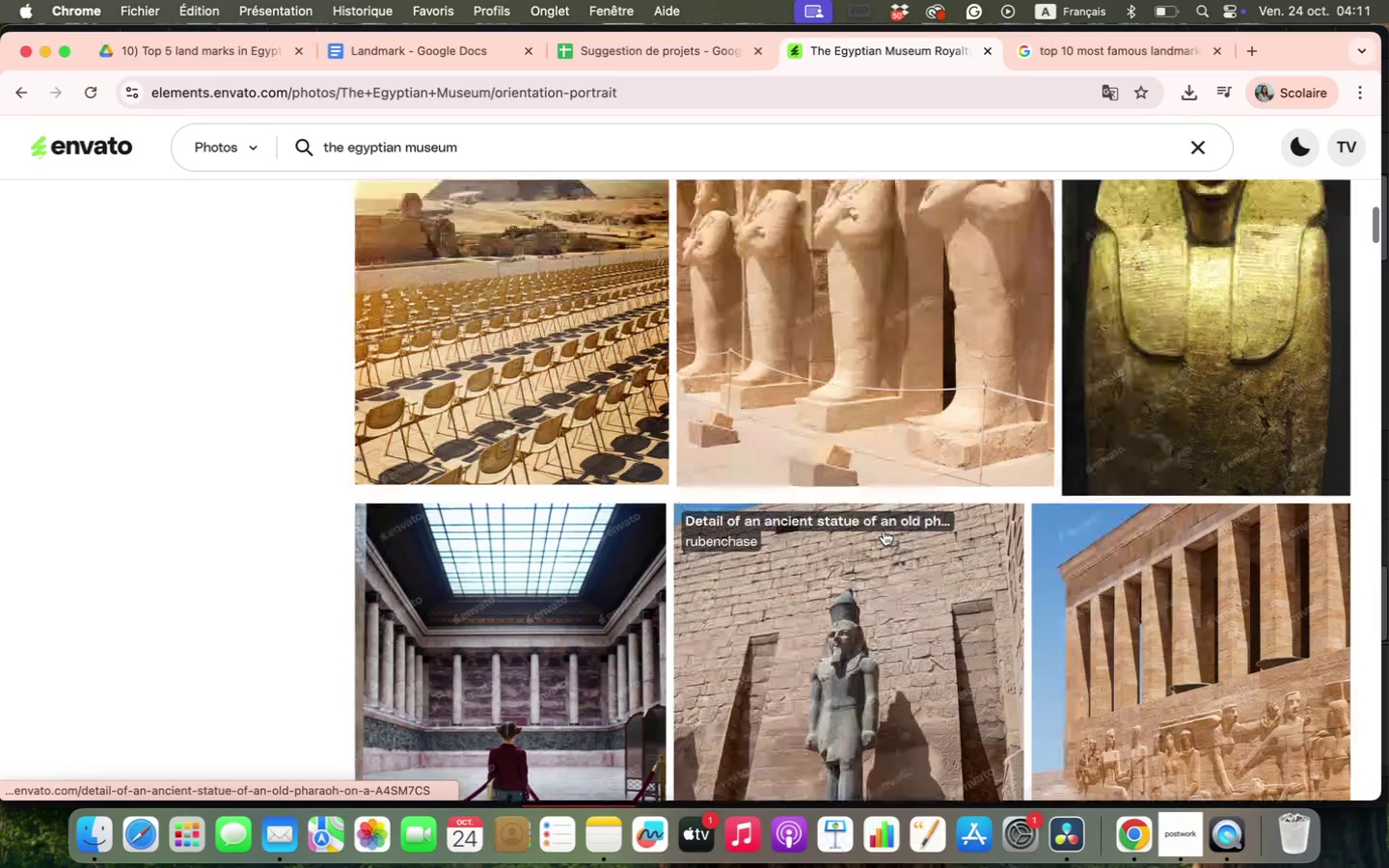 
scroll: coordinate [884, 530], scroll_direction: down, amount: 15.0
 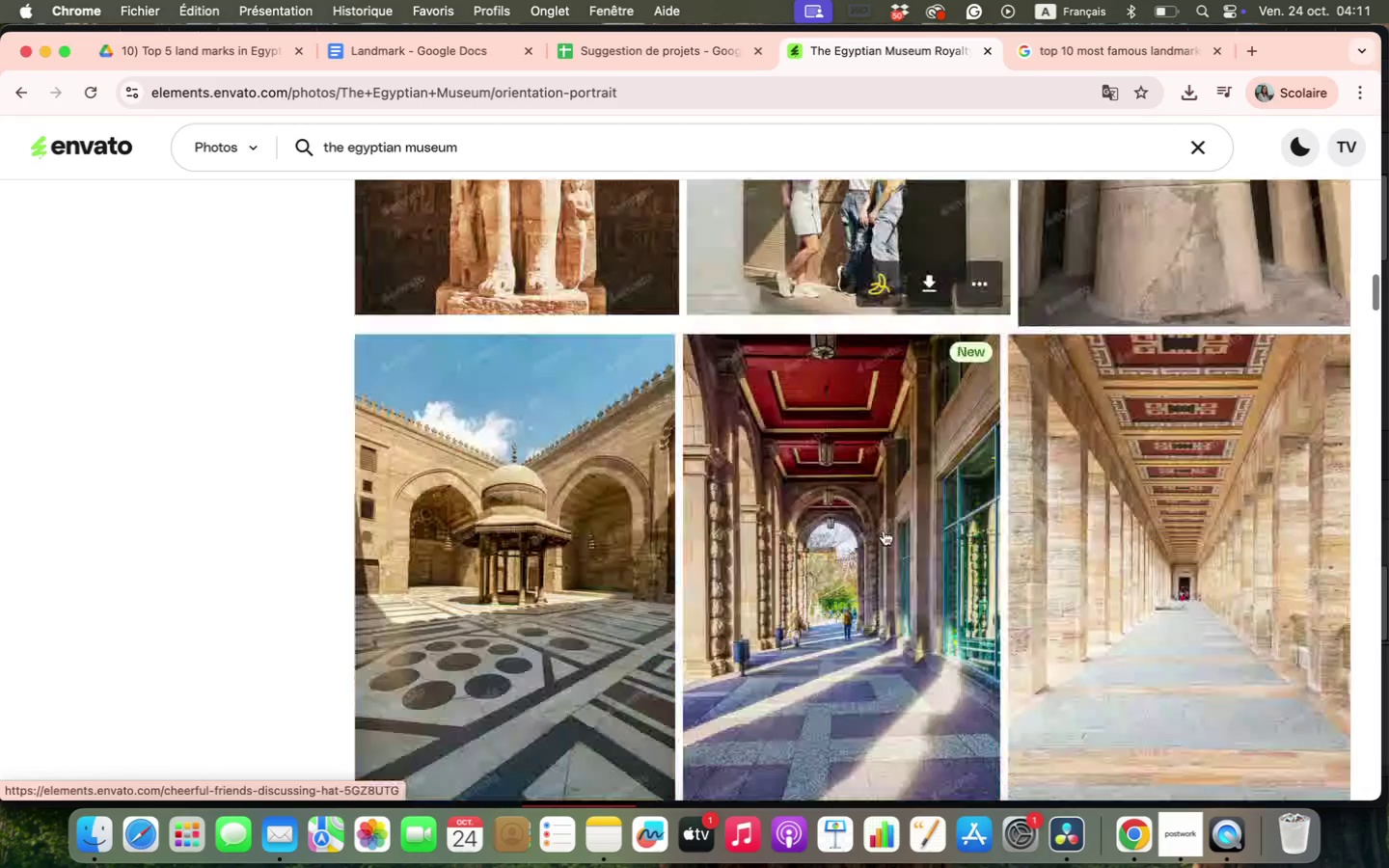 
scroll: coordinate [884, 530], scroll_direction: up, amount: 11.0
 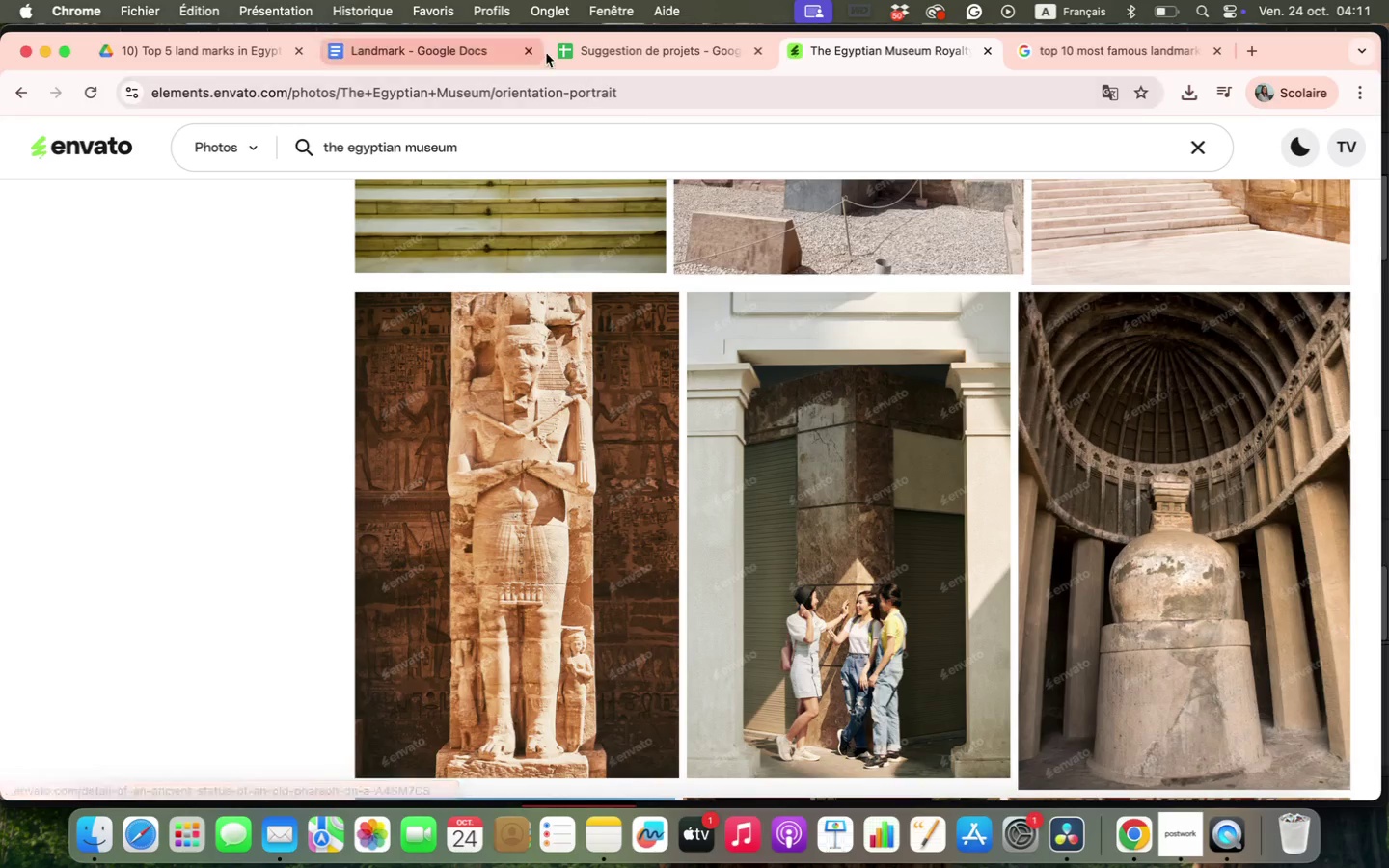 
left_click([438, 61])
 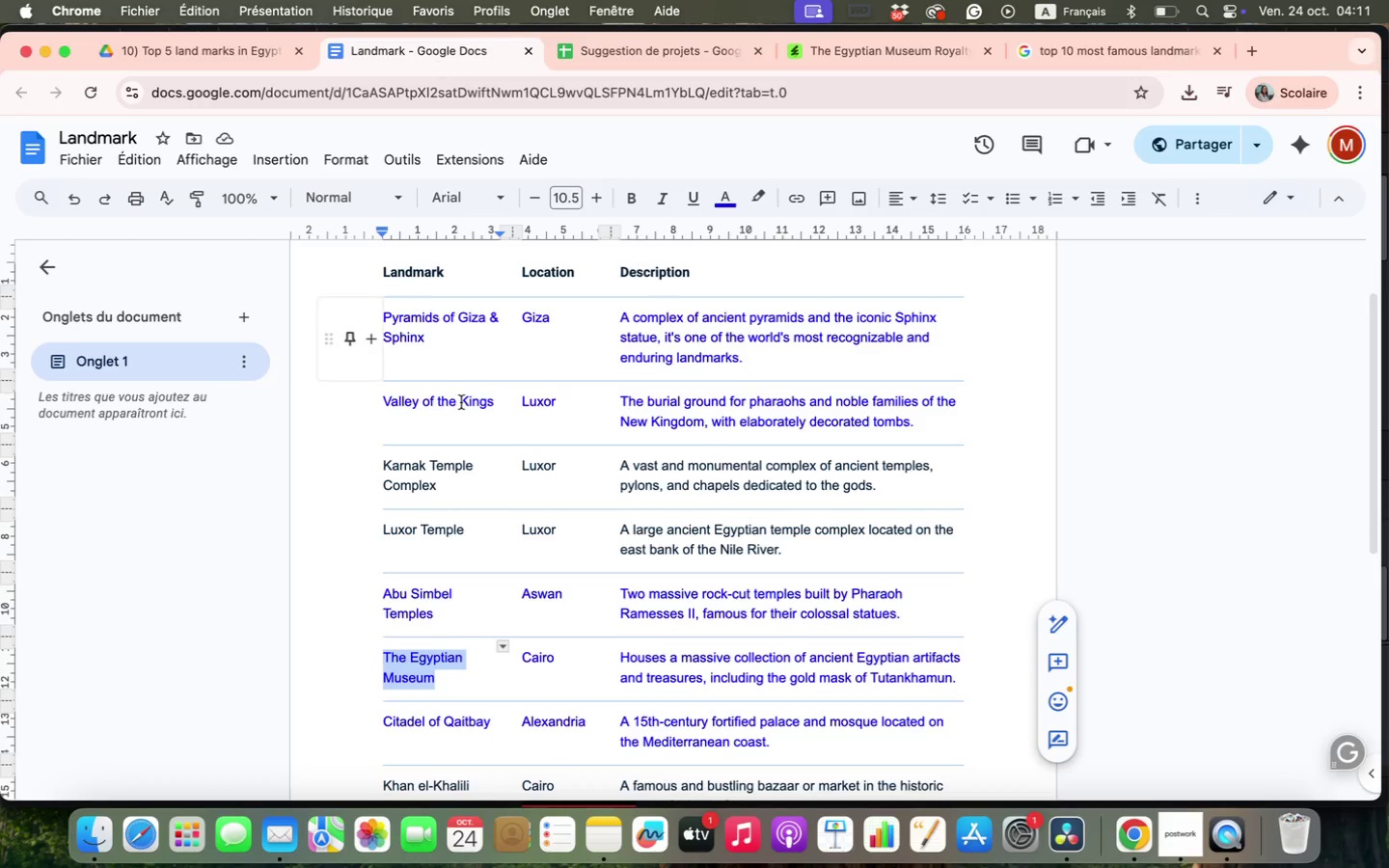 
scroll: coordinate [474, 725], scroll_direction: down, amount: 2.0
 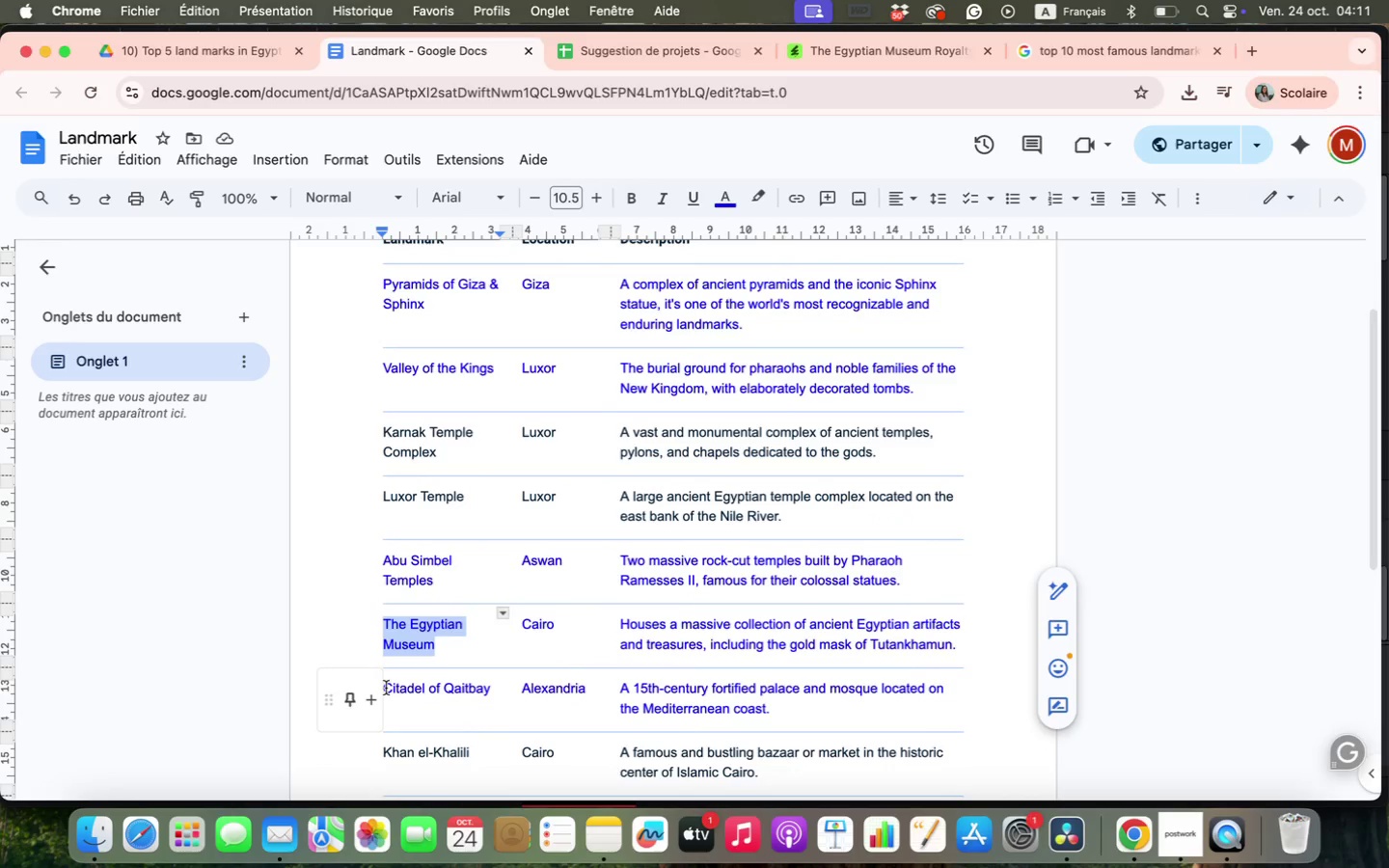 
left_click_drag(start_coordinate=[490, 692], to_coordinate=[382, 692])
 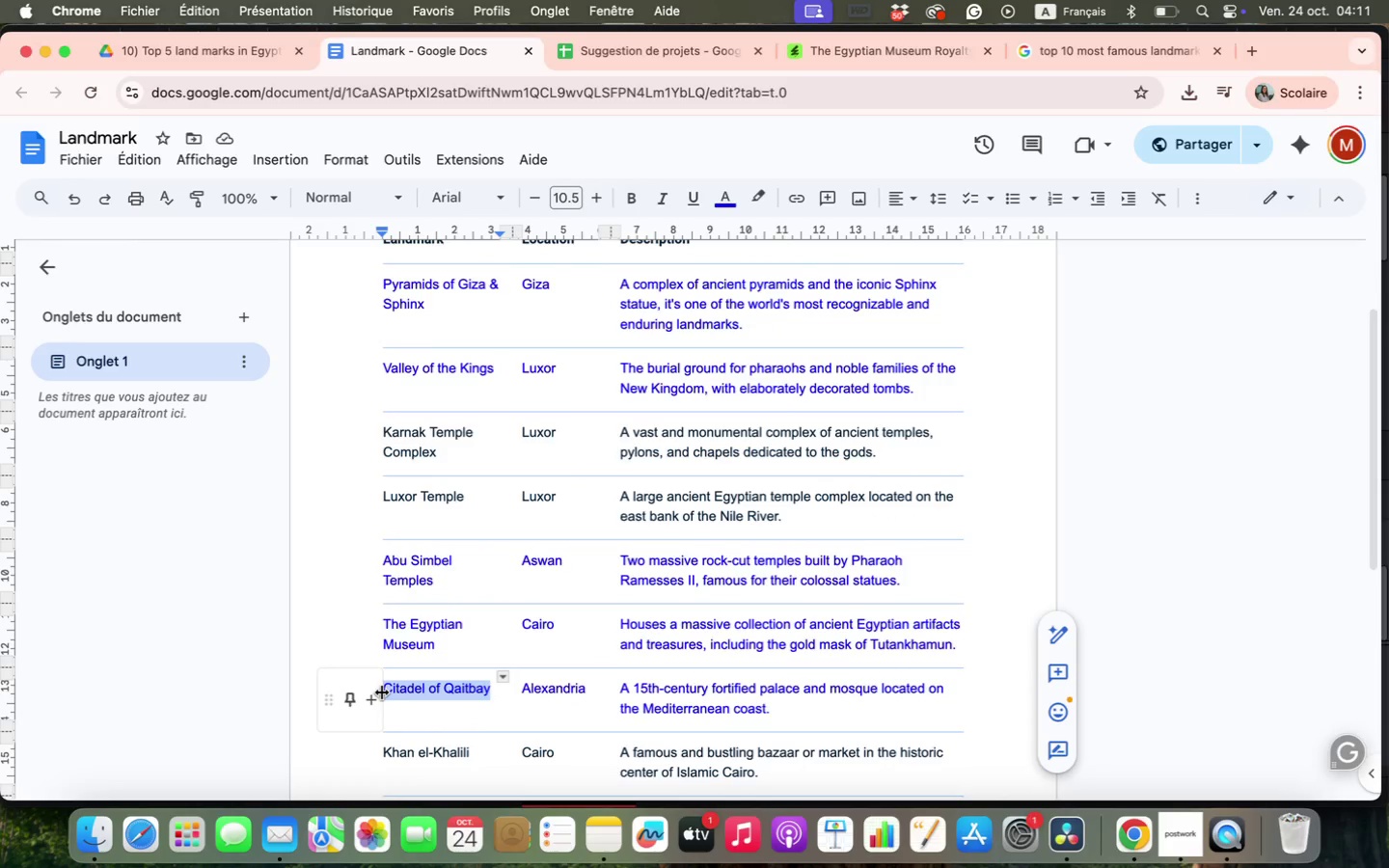 
key(Meta+C)
 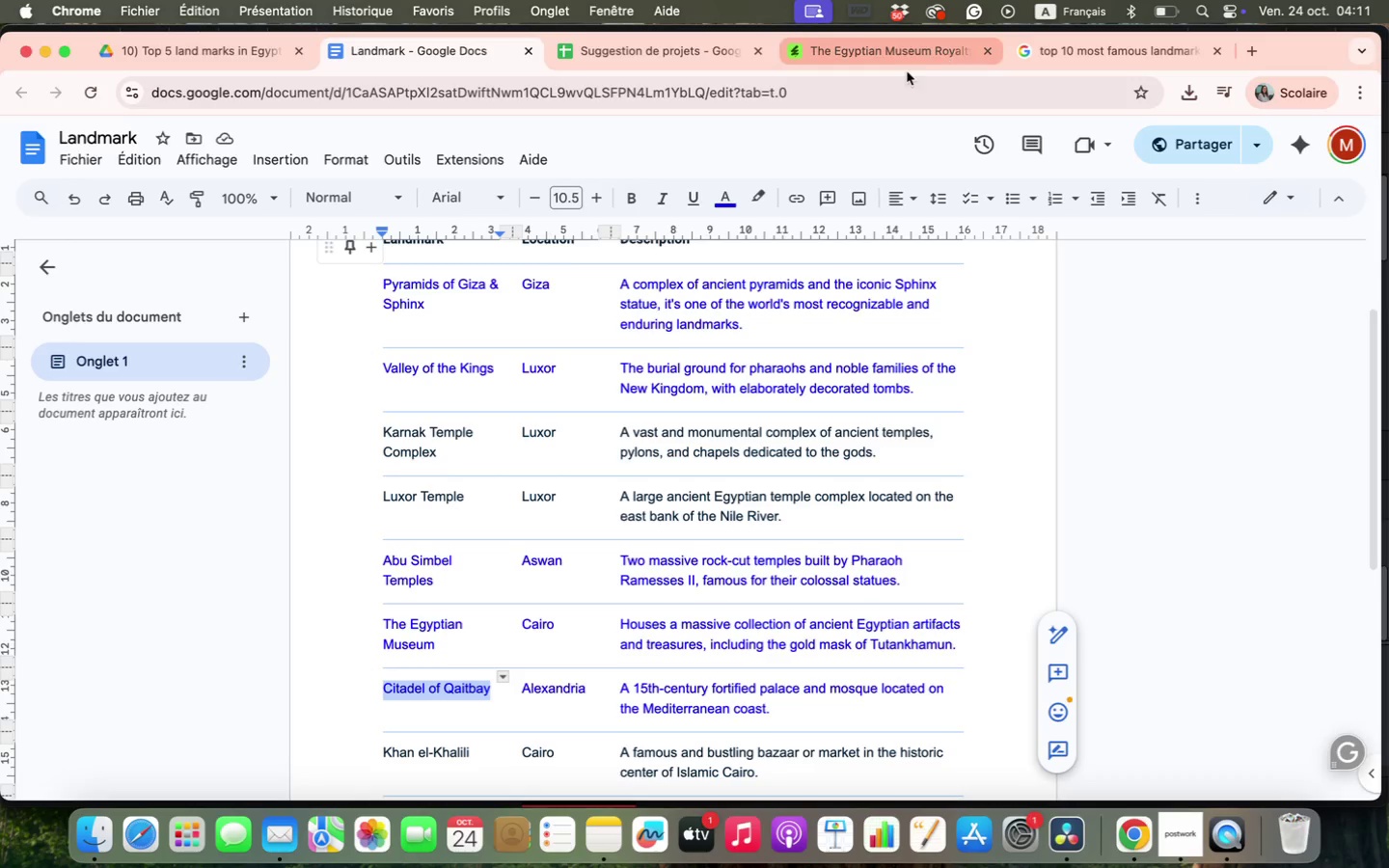 
left_click([905, 71])
 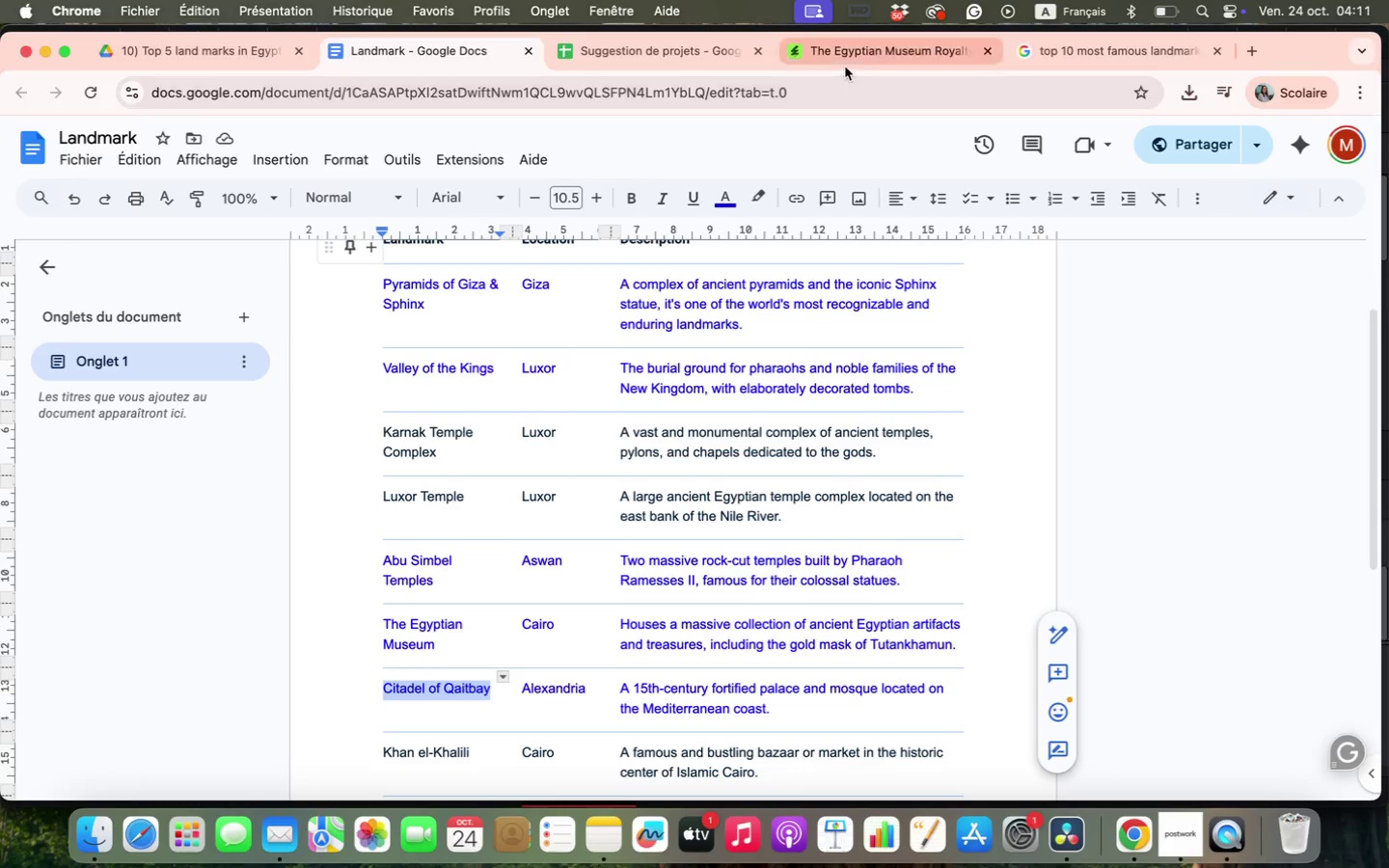 
left_click([845, 67])
 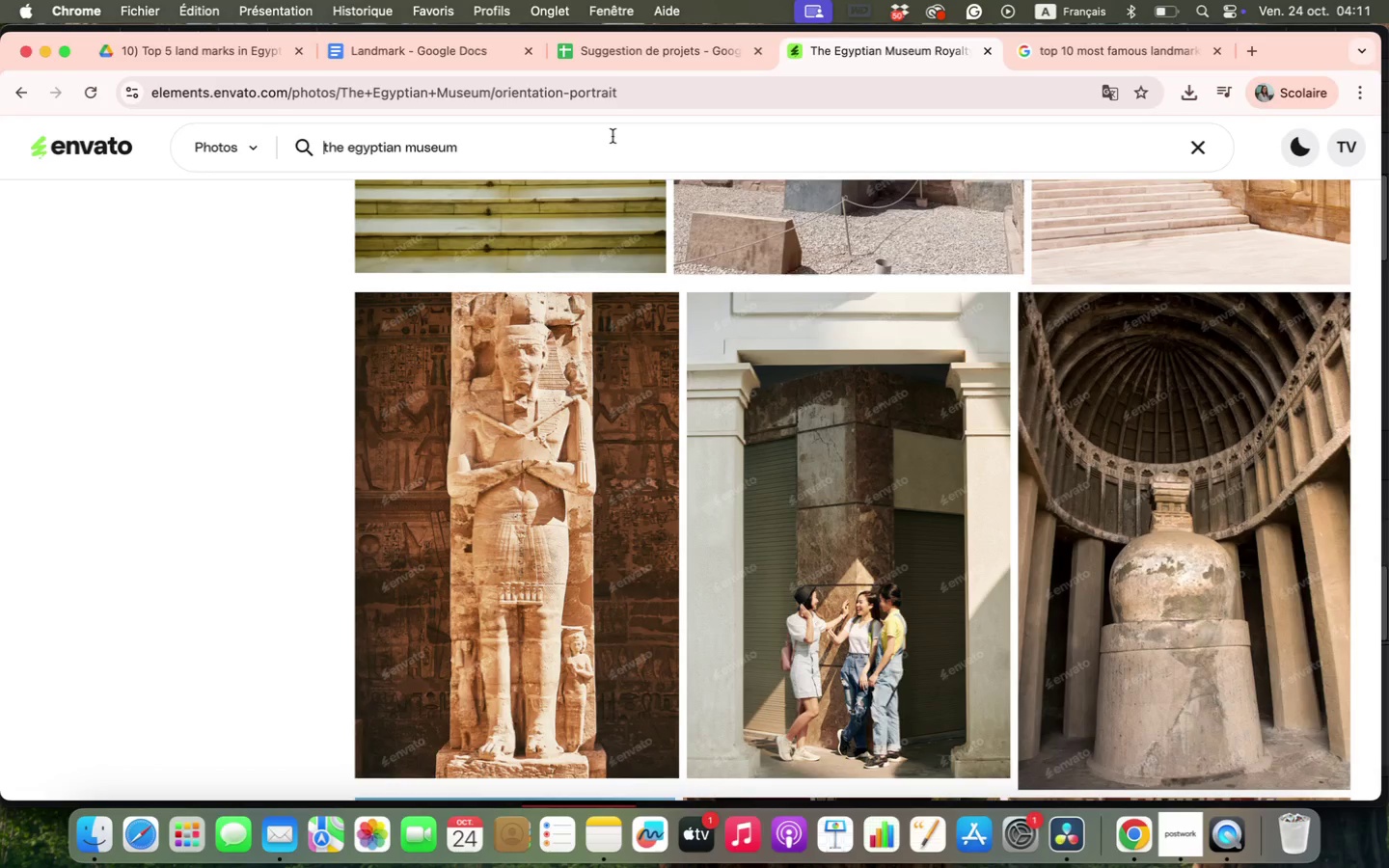 
double_click([613, 136])
 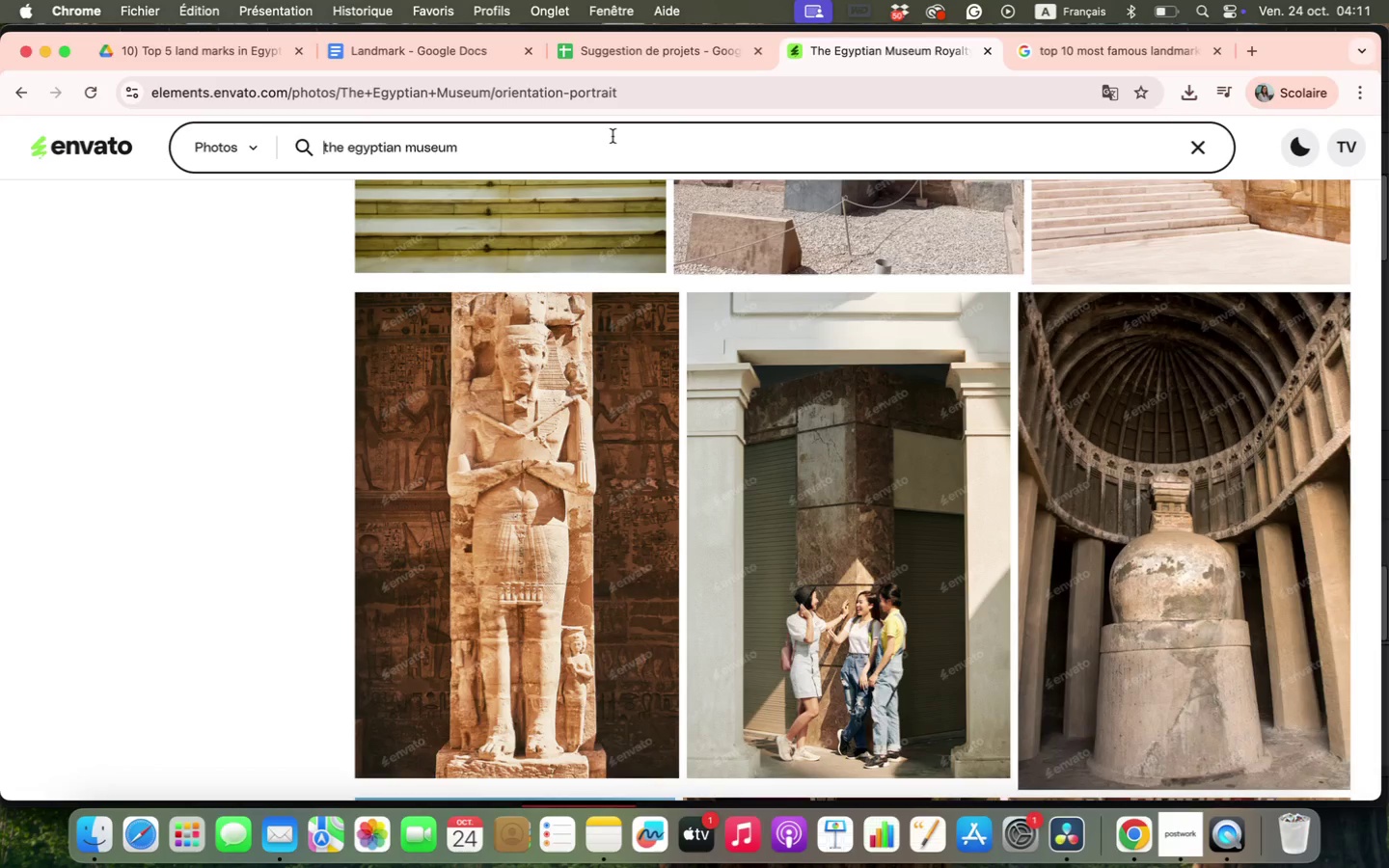 
triple_click([613, 136])
 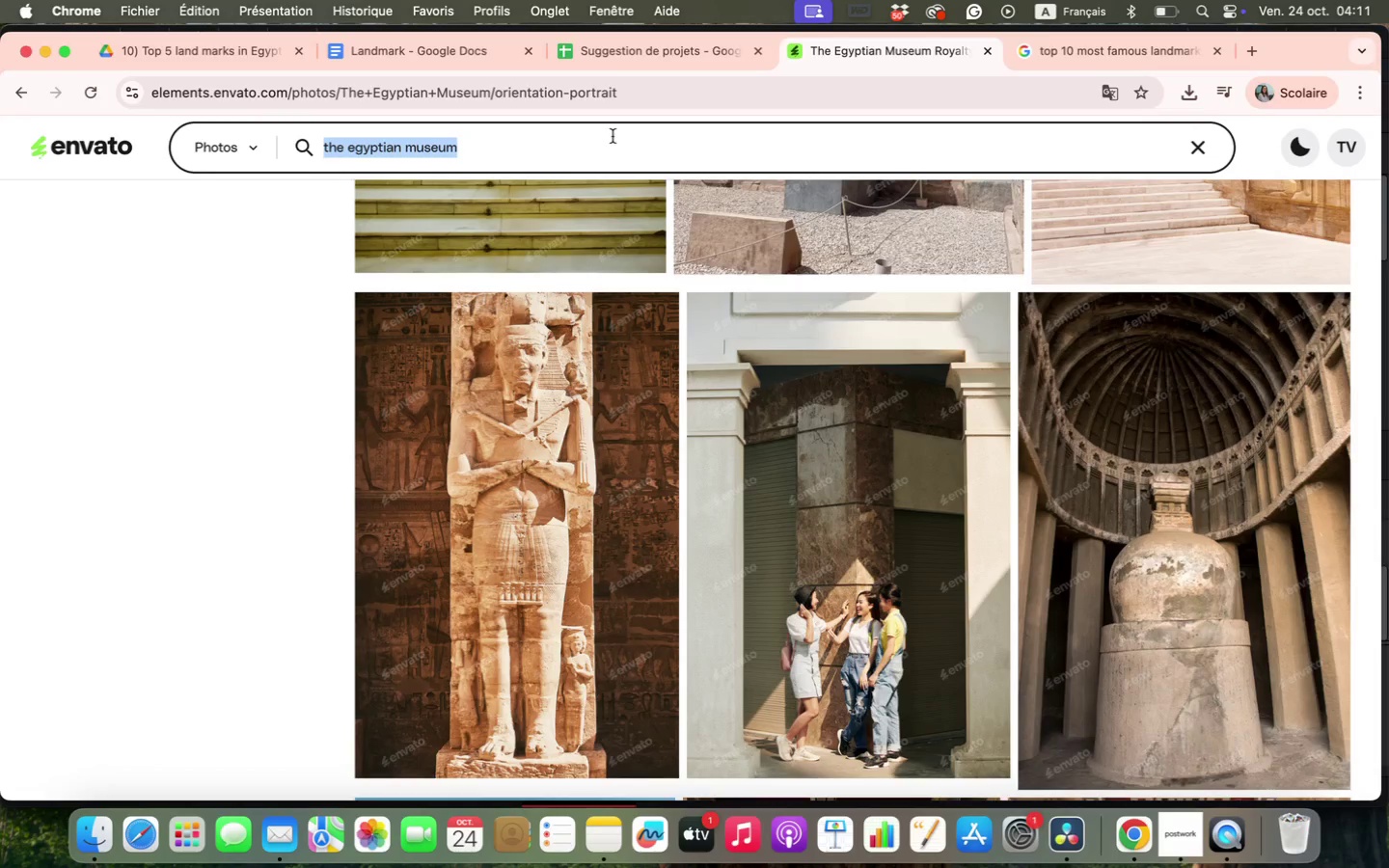 
key(Meta+V)
 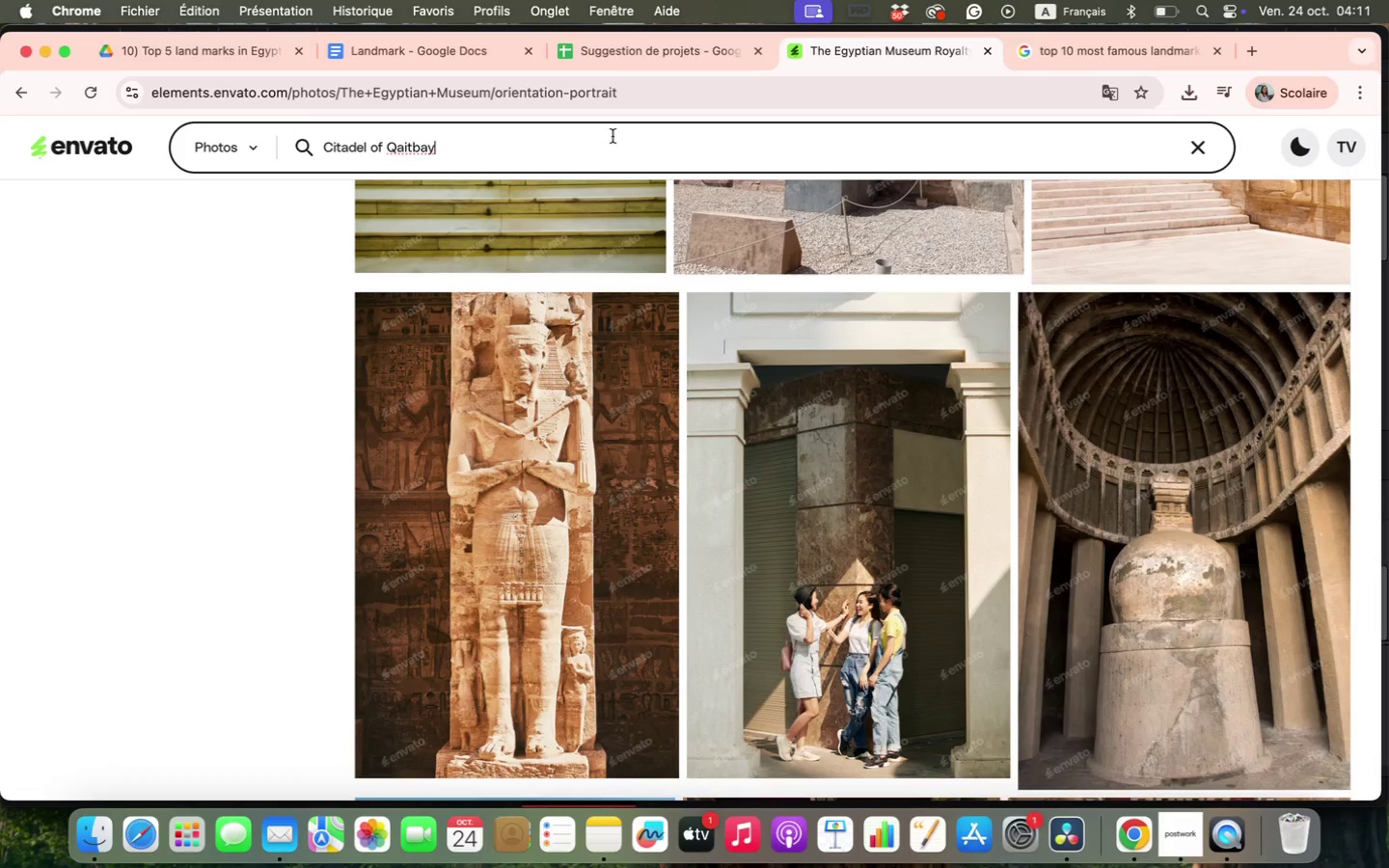 
key(Enter)
 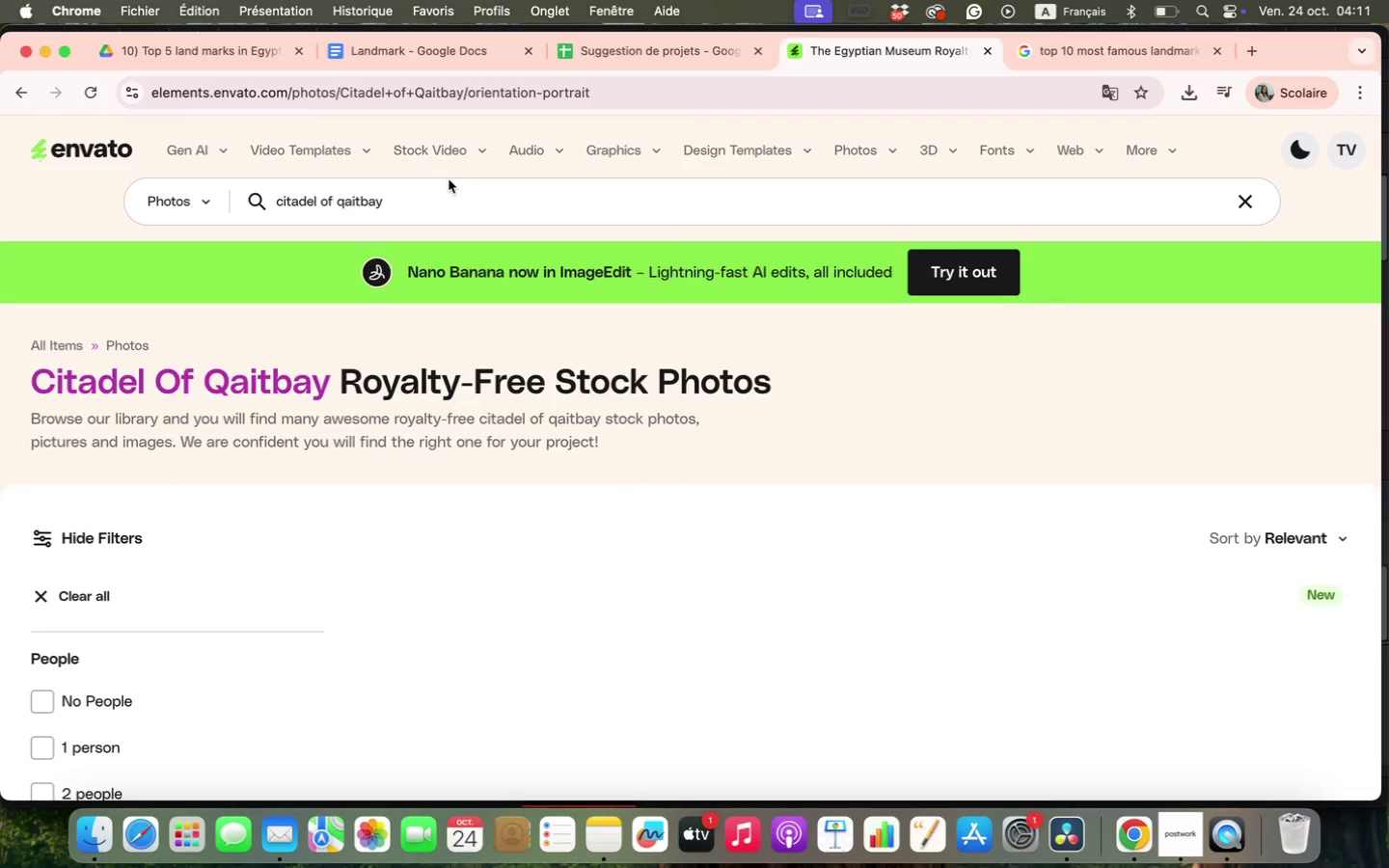 
scroll: coordinate [696, 545], scroll_direction: down, amount: 13.0
 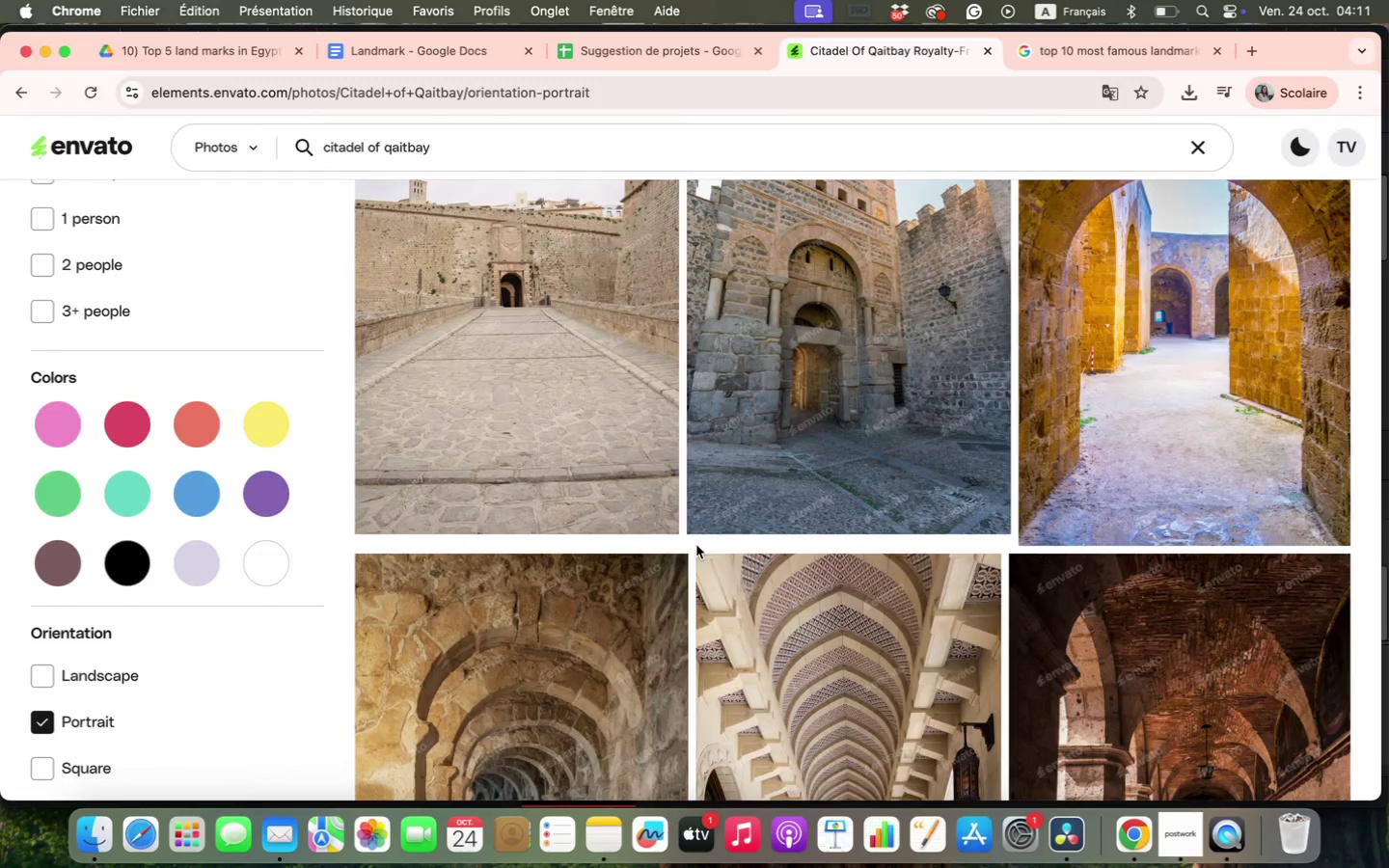 
scroll: coordinate [616, 454], scroll_direction: up, amount: 4.0
 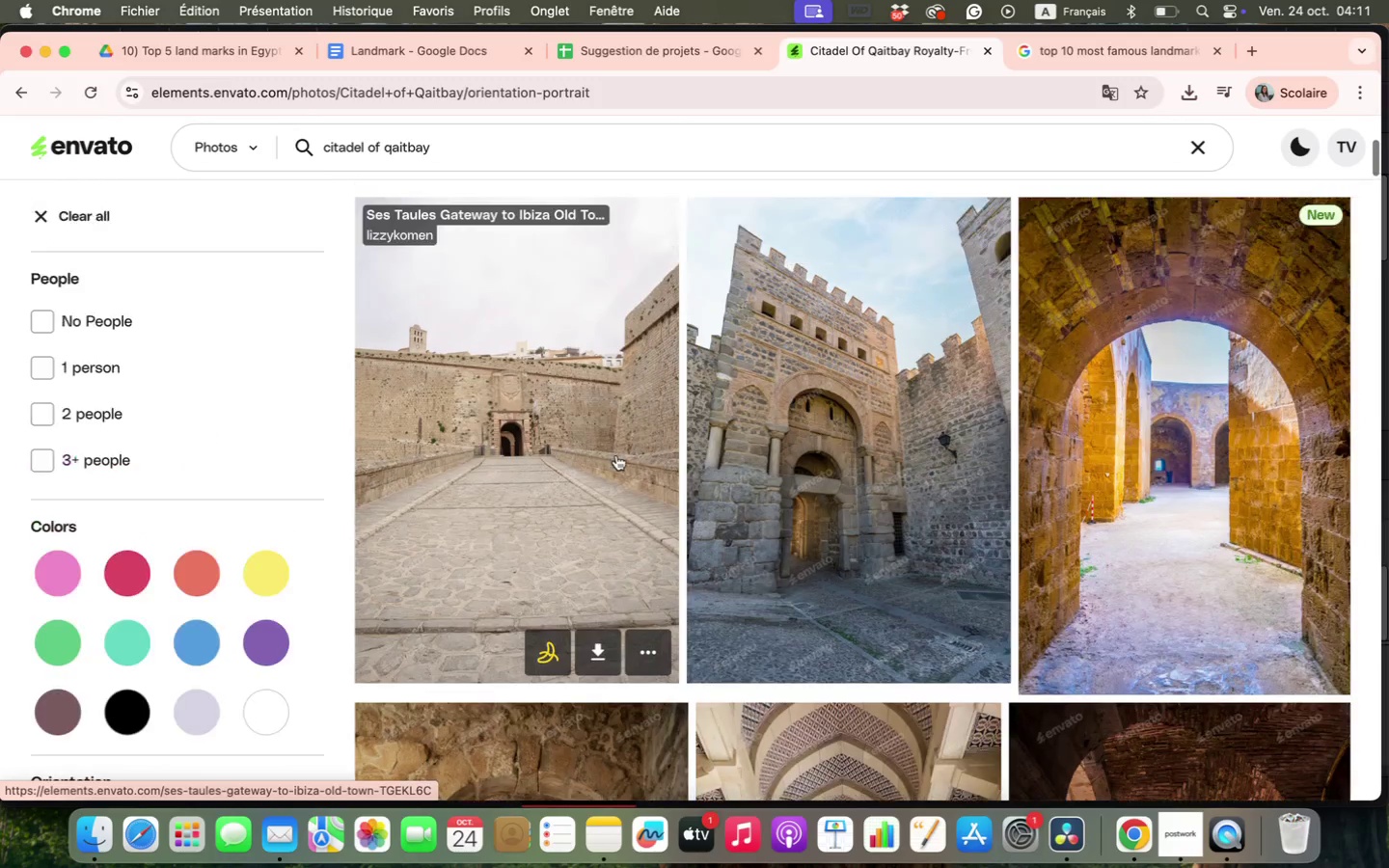 
scroll: coordinate [610, 466], scroll_direction: down, amount: 62.0
 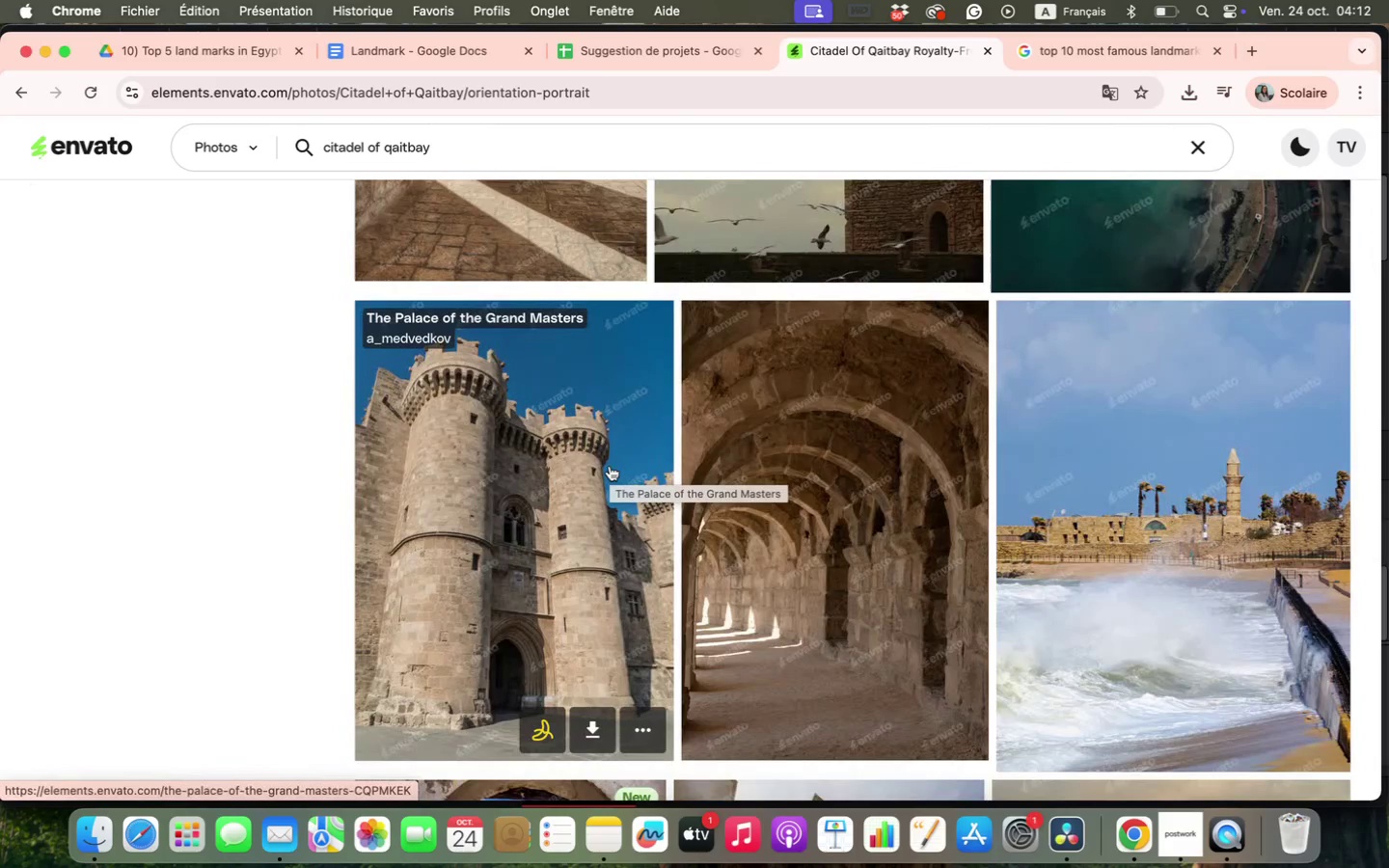 
scroll: coordinate [610, 466], scroll_direction: down, amount: 9.0
 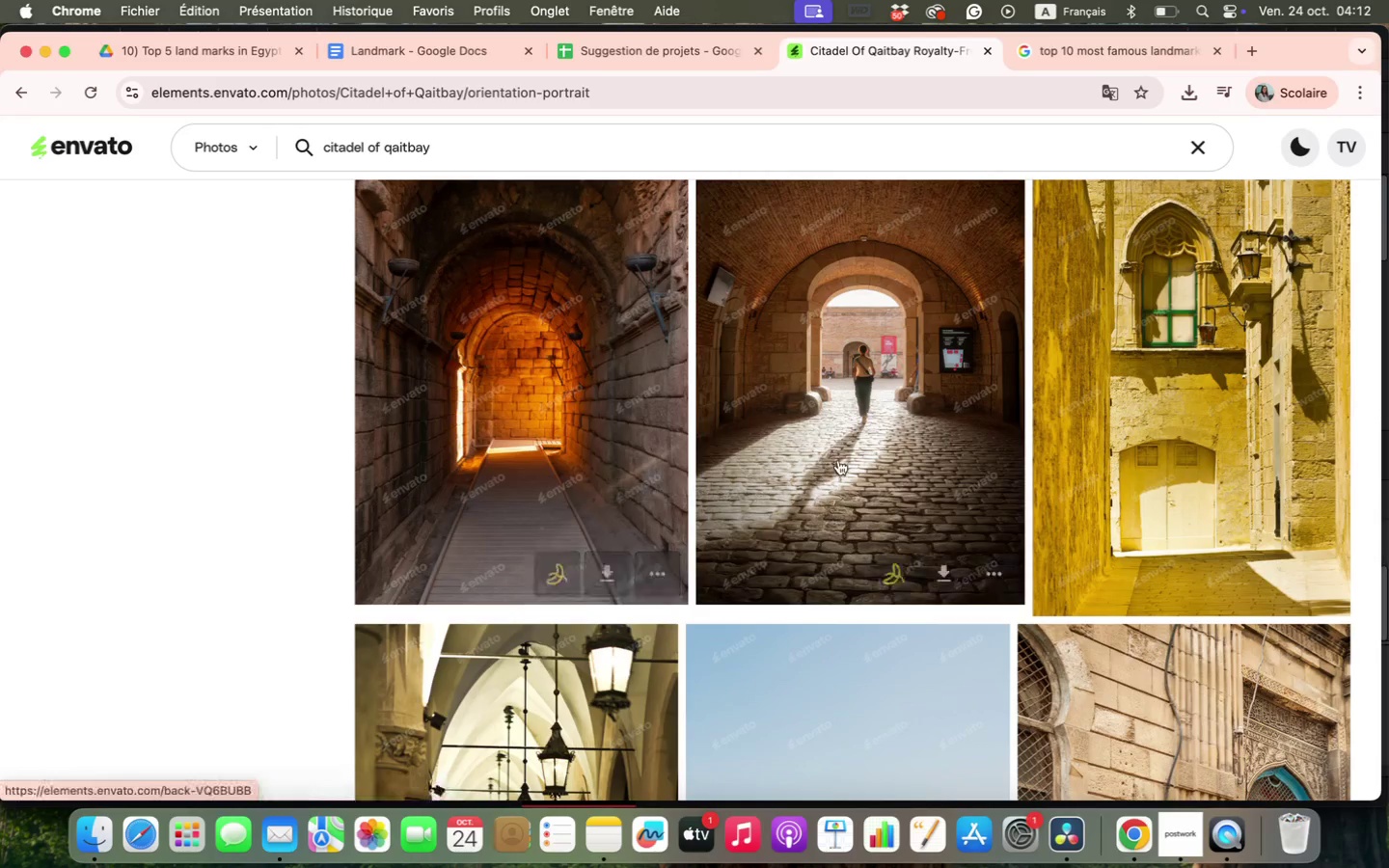 
left_click([640, 156])
 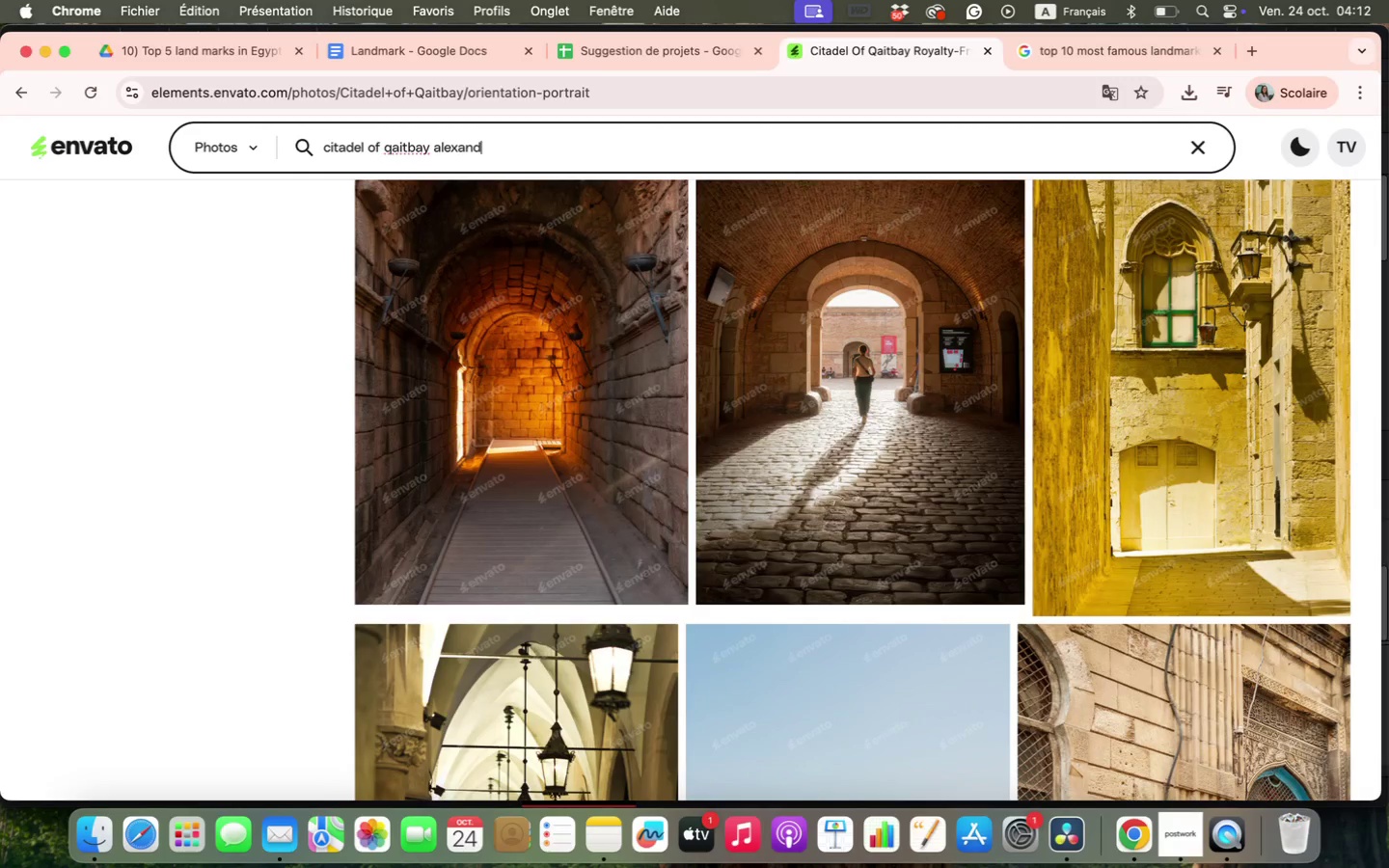 
type( qlexqndriq)
 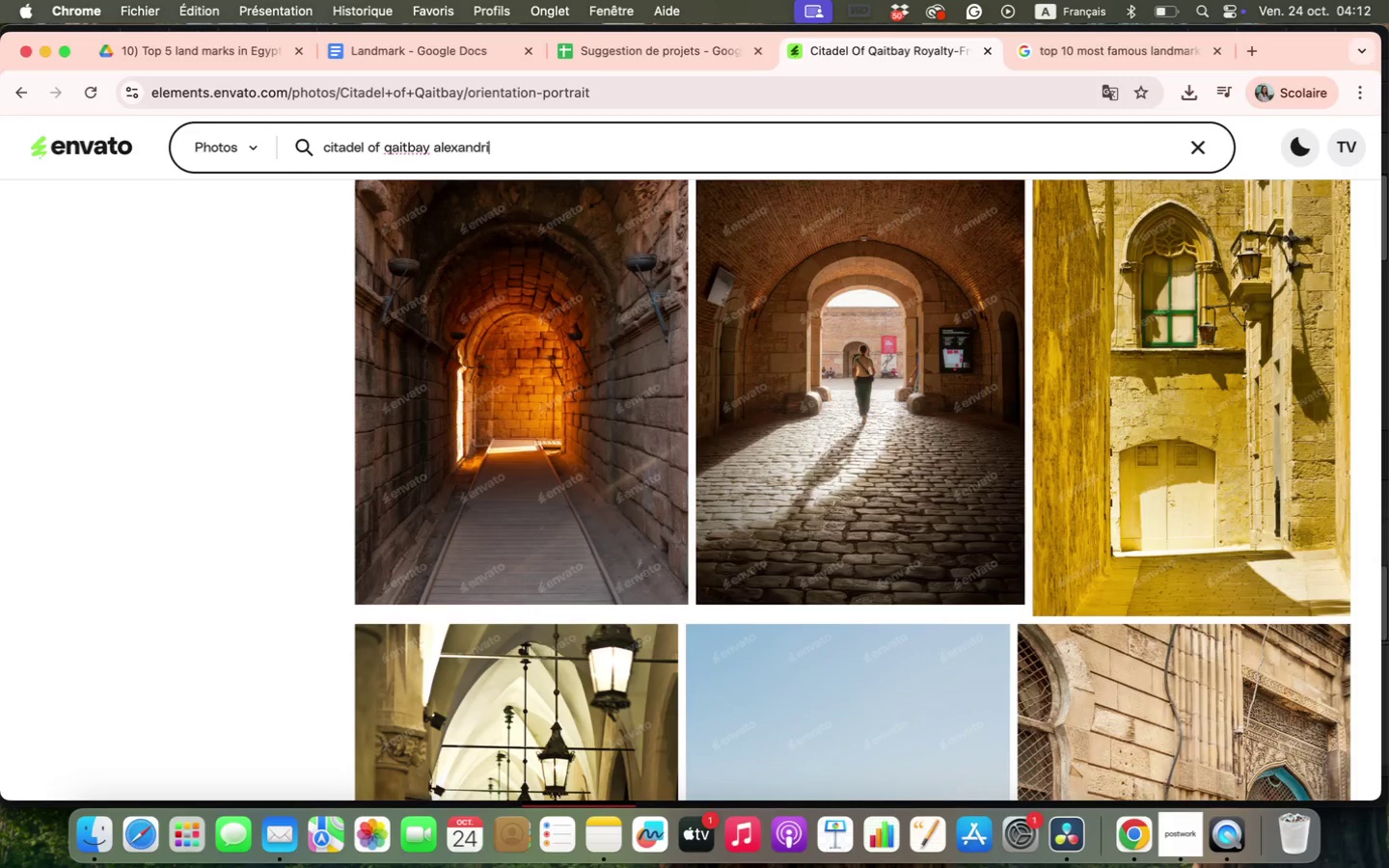 
key(Enter)
 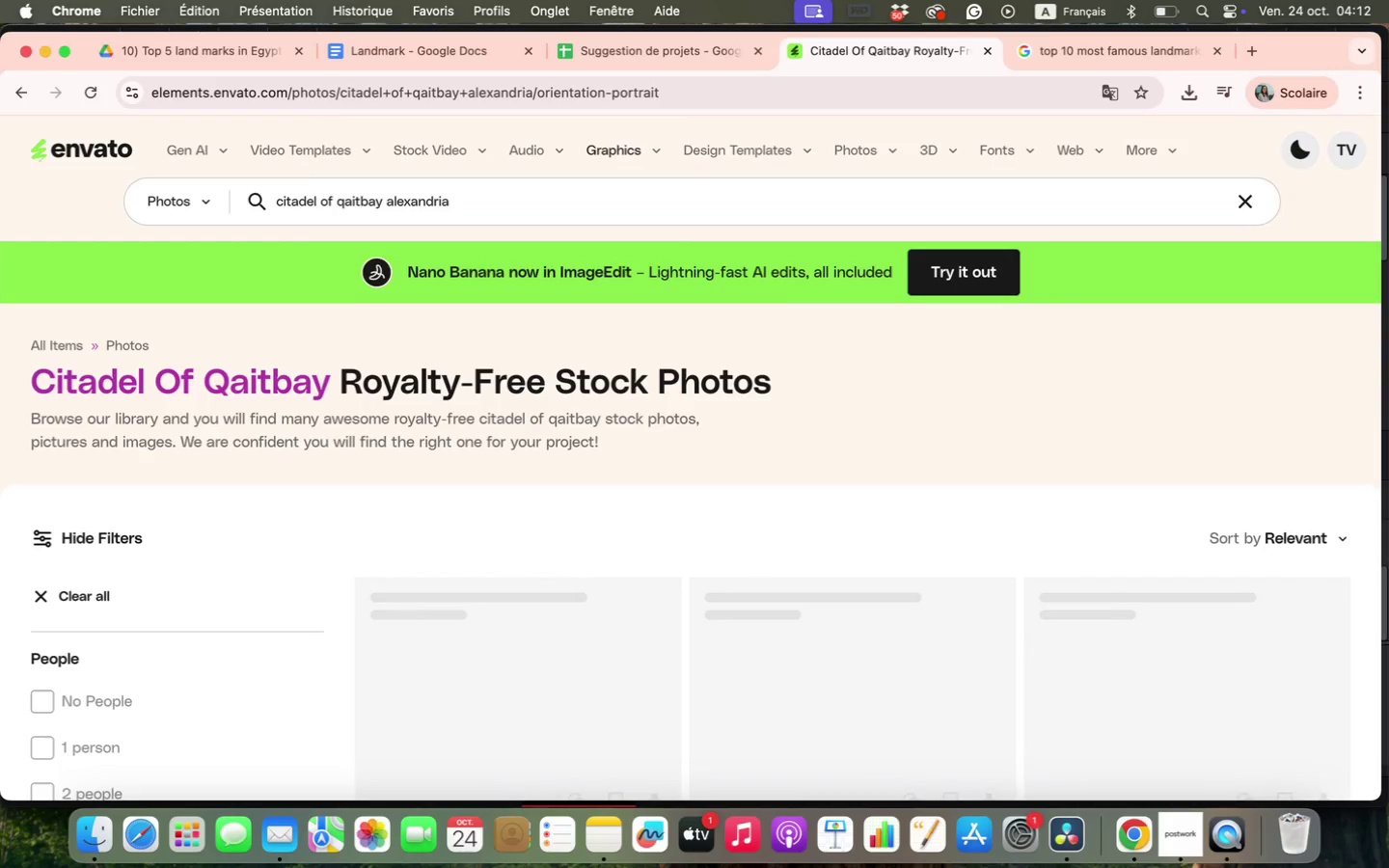 
scroll: coordinate [938, 471], scroll_direction: down, amount: 4.0
 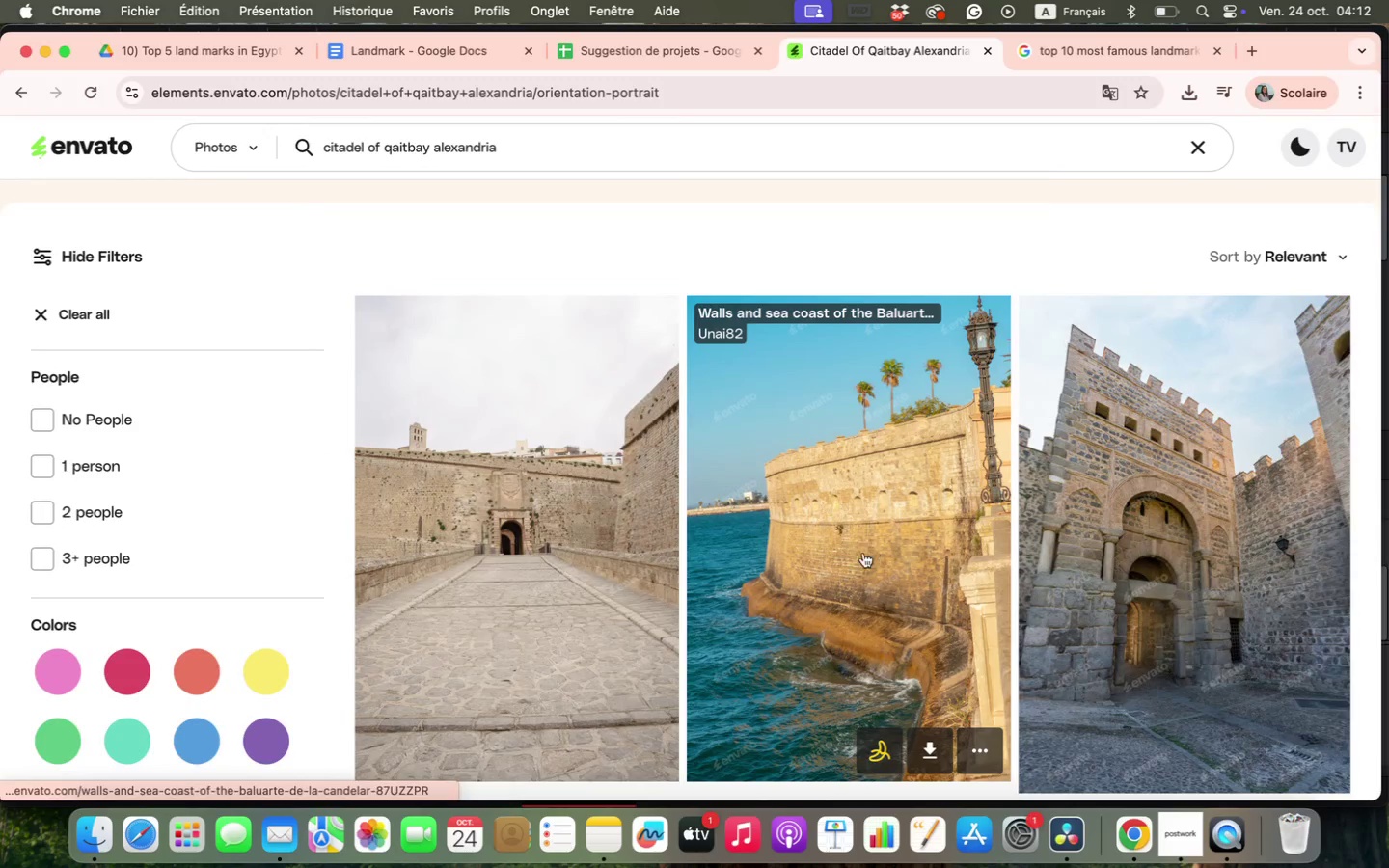 
mouse_move([831, 576])
 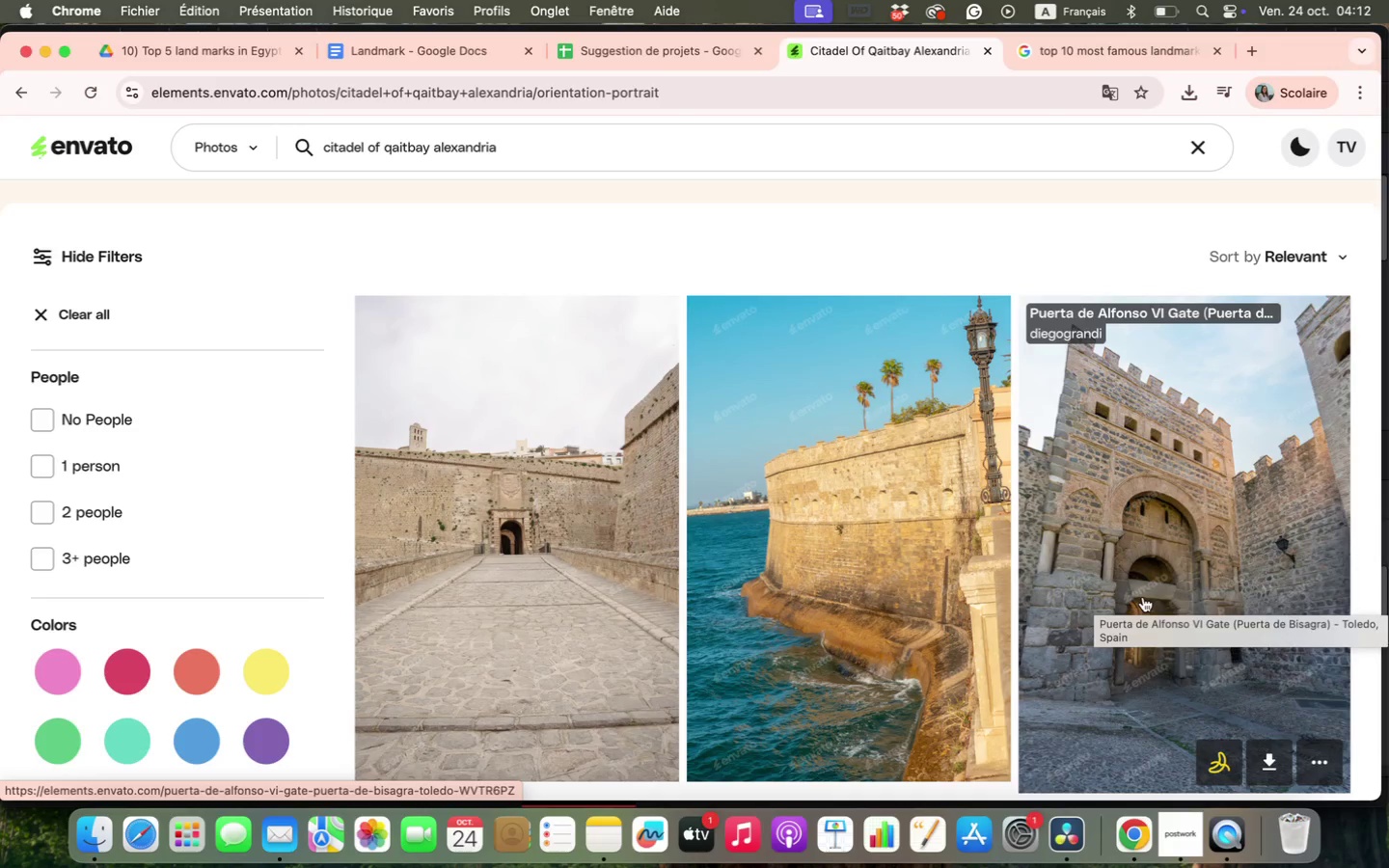 
scroll: coordinate [911, 661], scroll_direction: down, amount: 34.0
 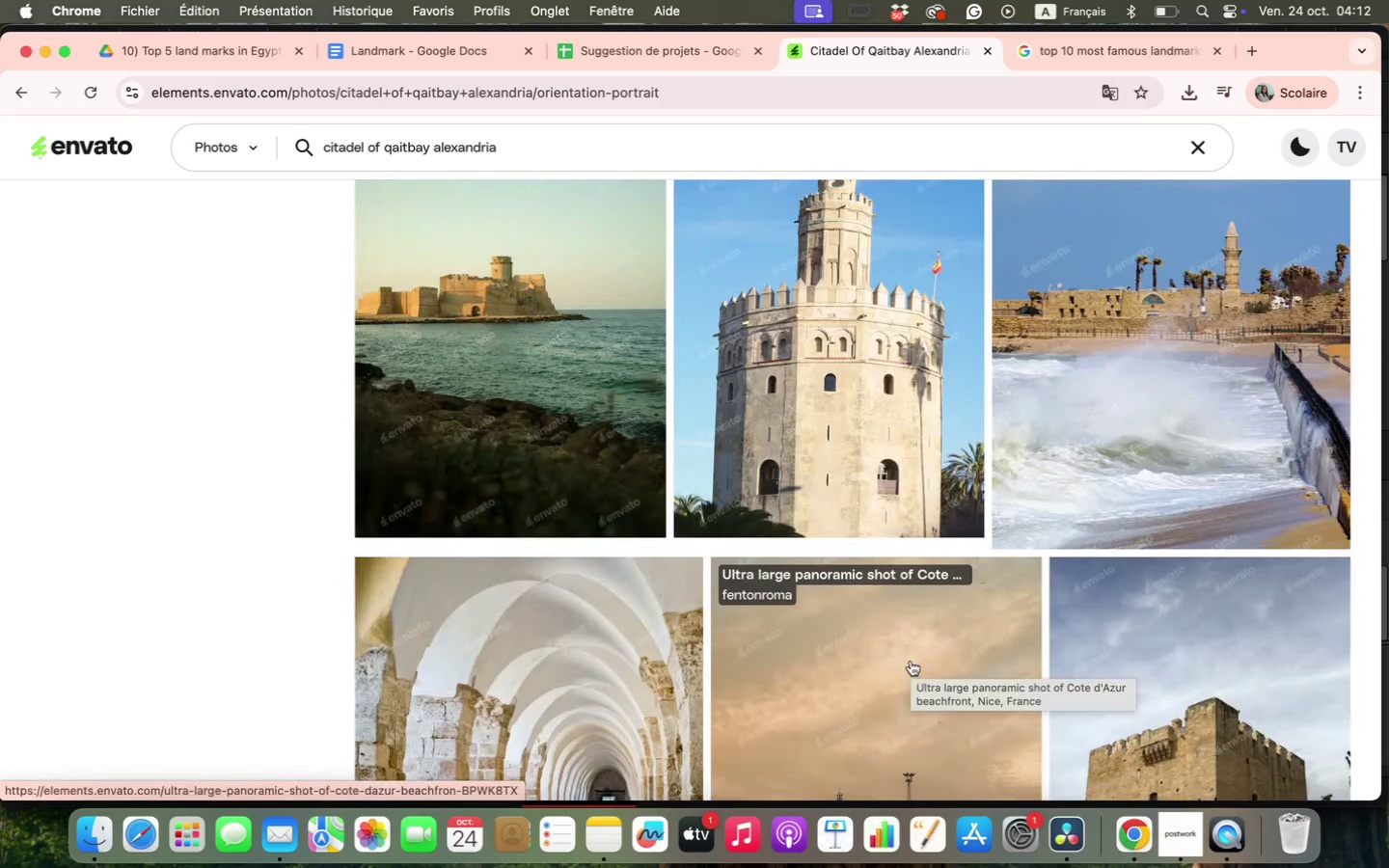 
scroll: coordinate [478, 413], scroll_direction: down, amount: 14.0
 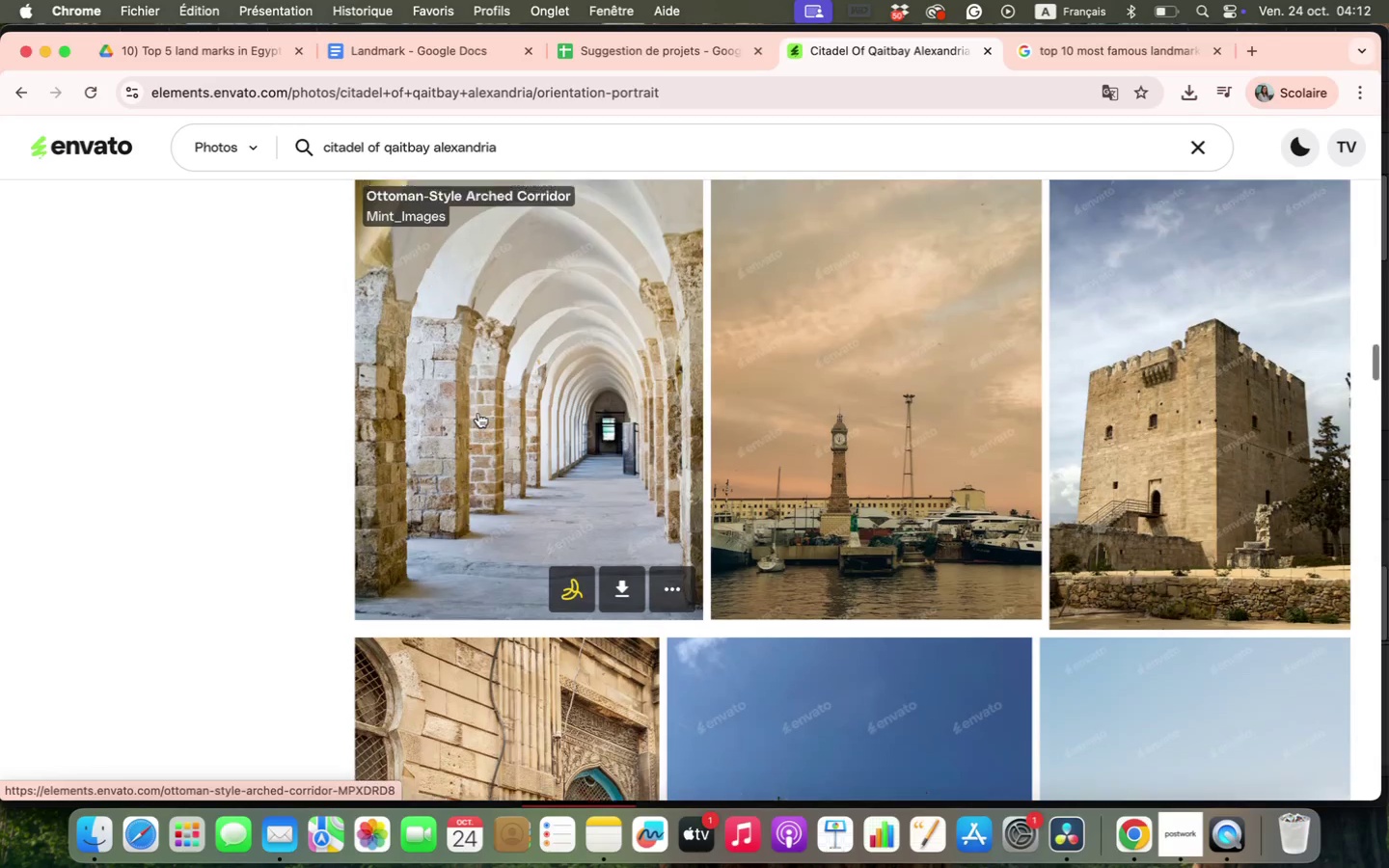 
scroll: coordinate [251, 352], scroll_direction: up, amount: 97.0
 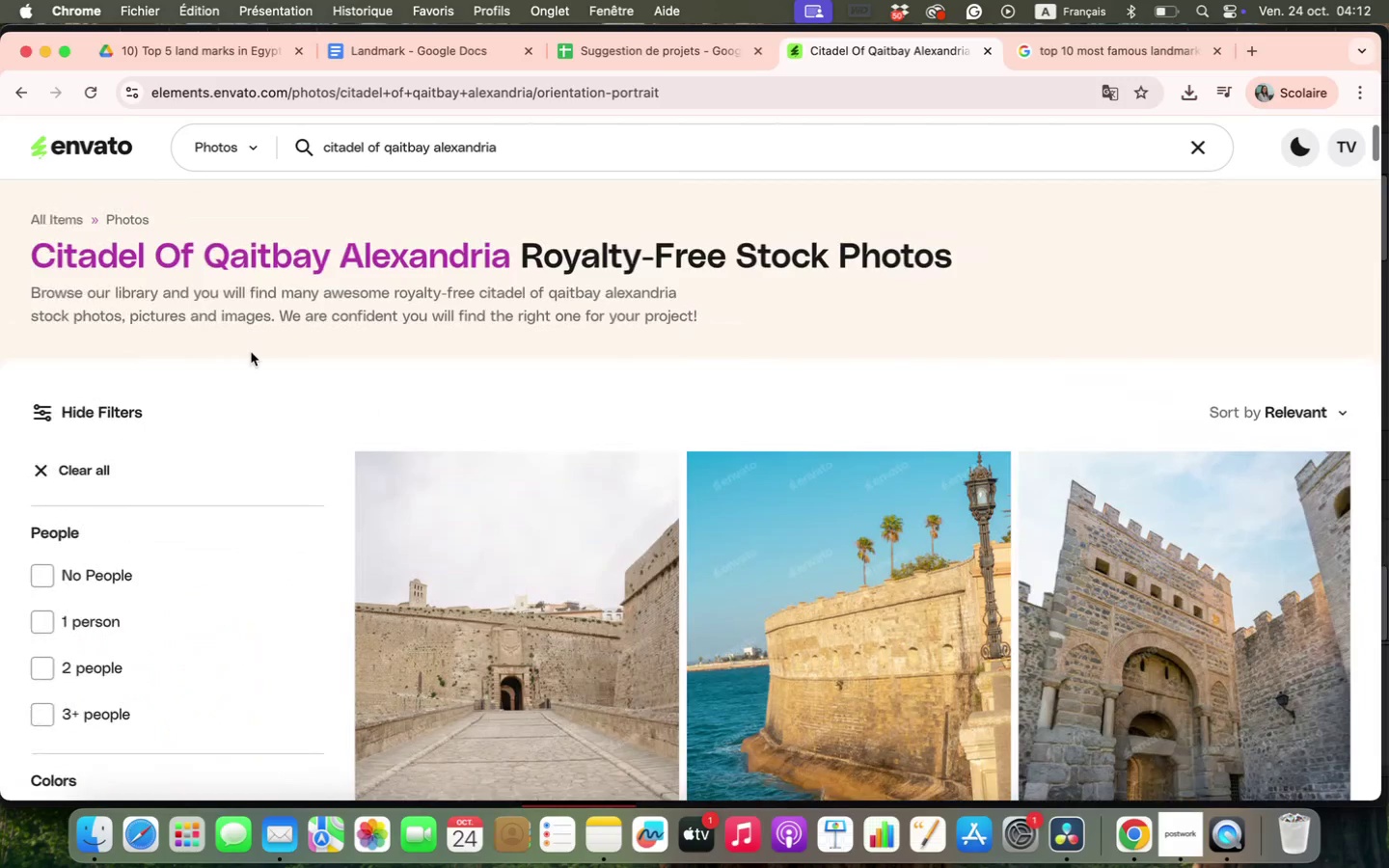 
scroll: coordinate [263, 468], scroll_direction: down, amount: 2.0
 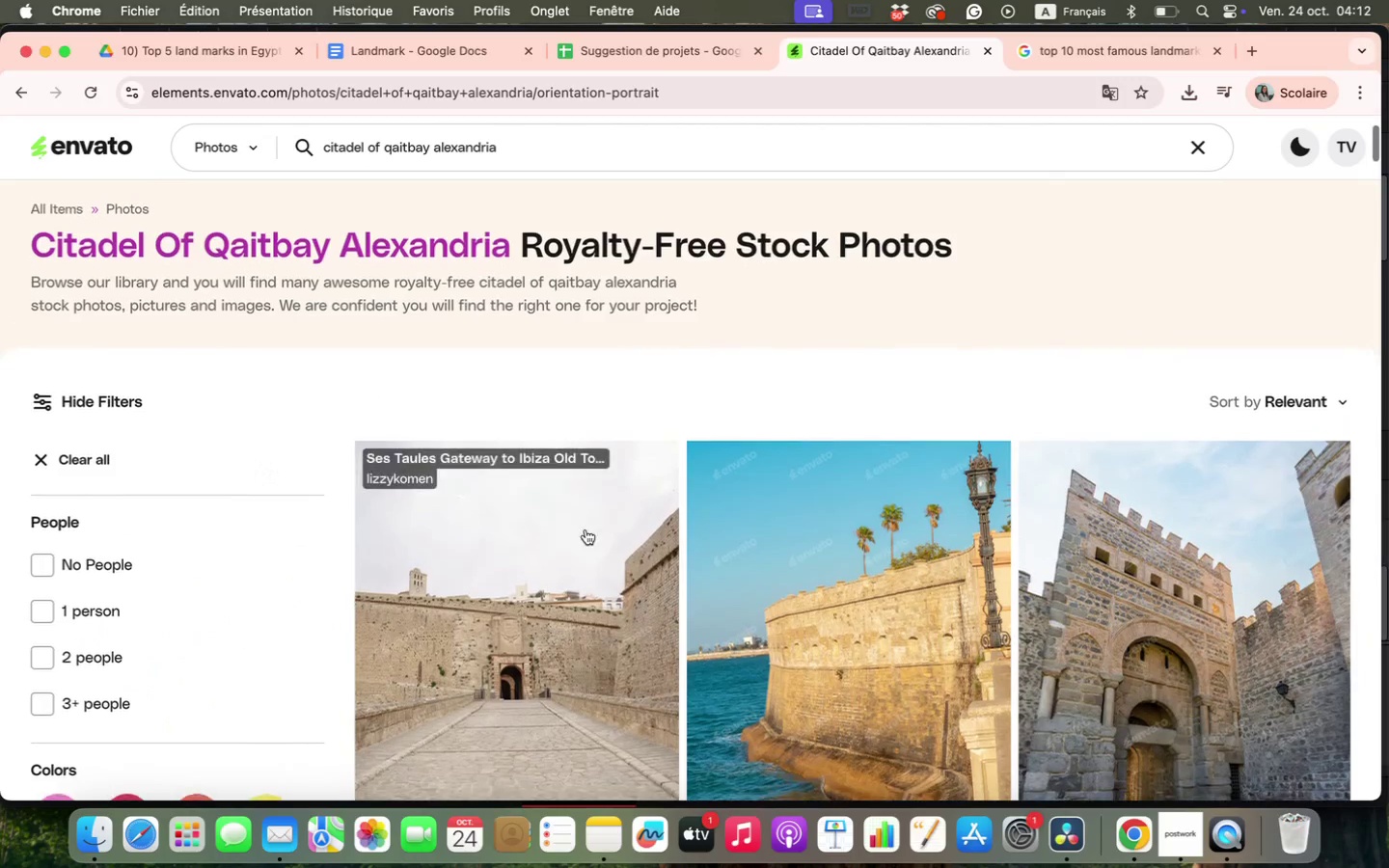 
left_click([586, 529])
 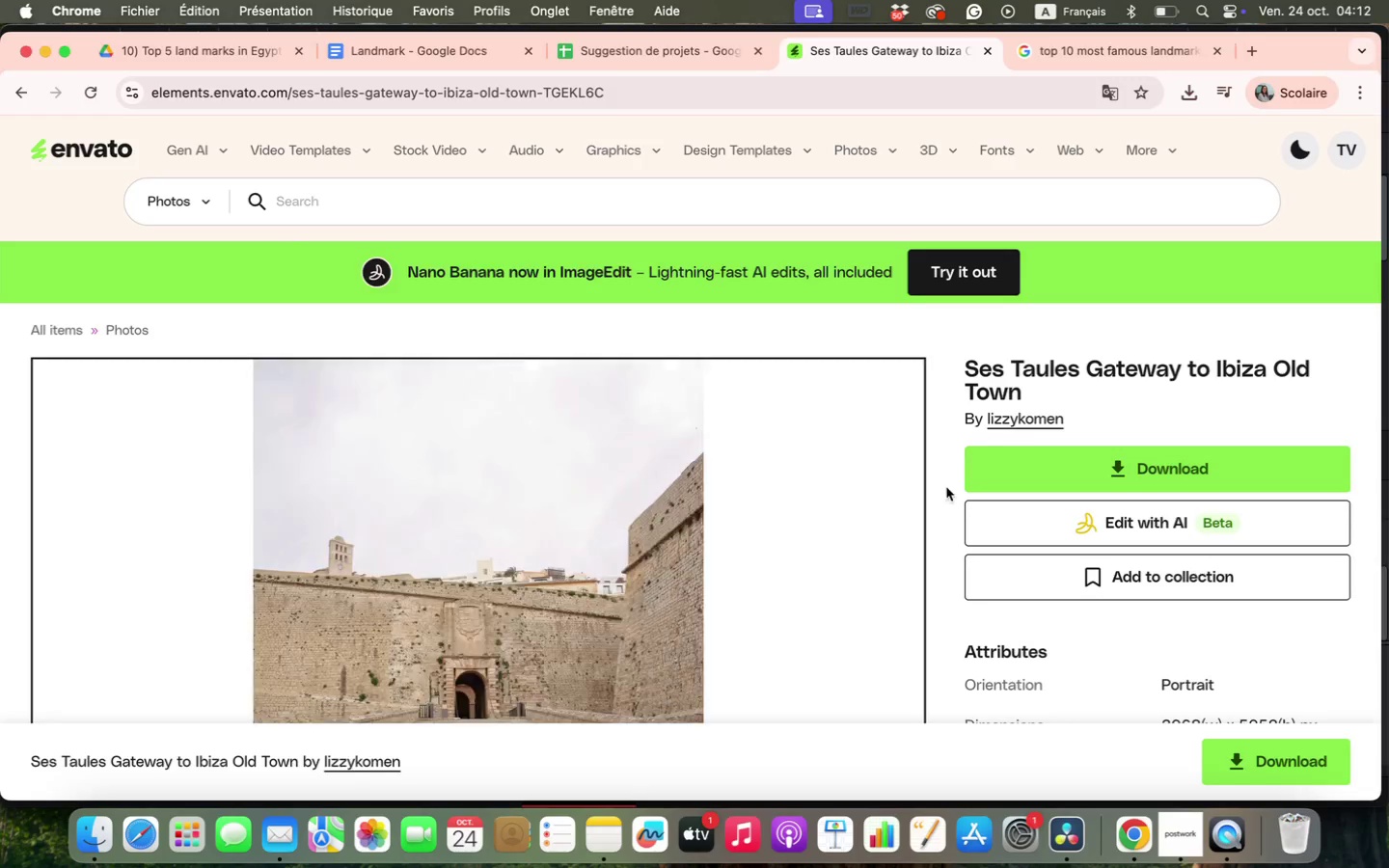 
left_click([30, 81])
 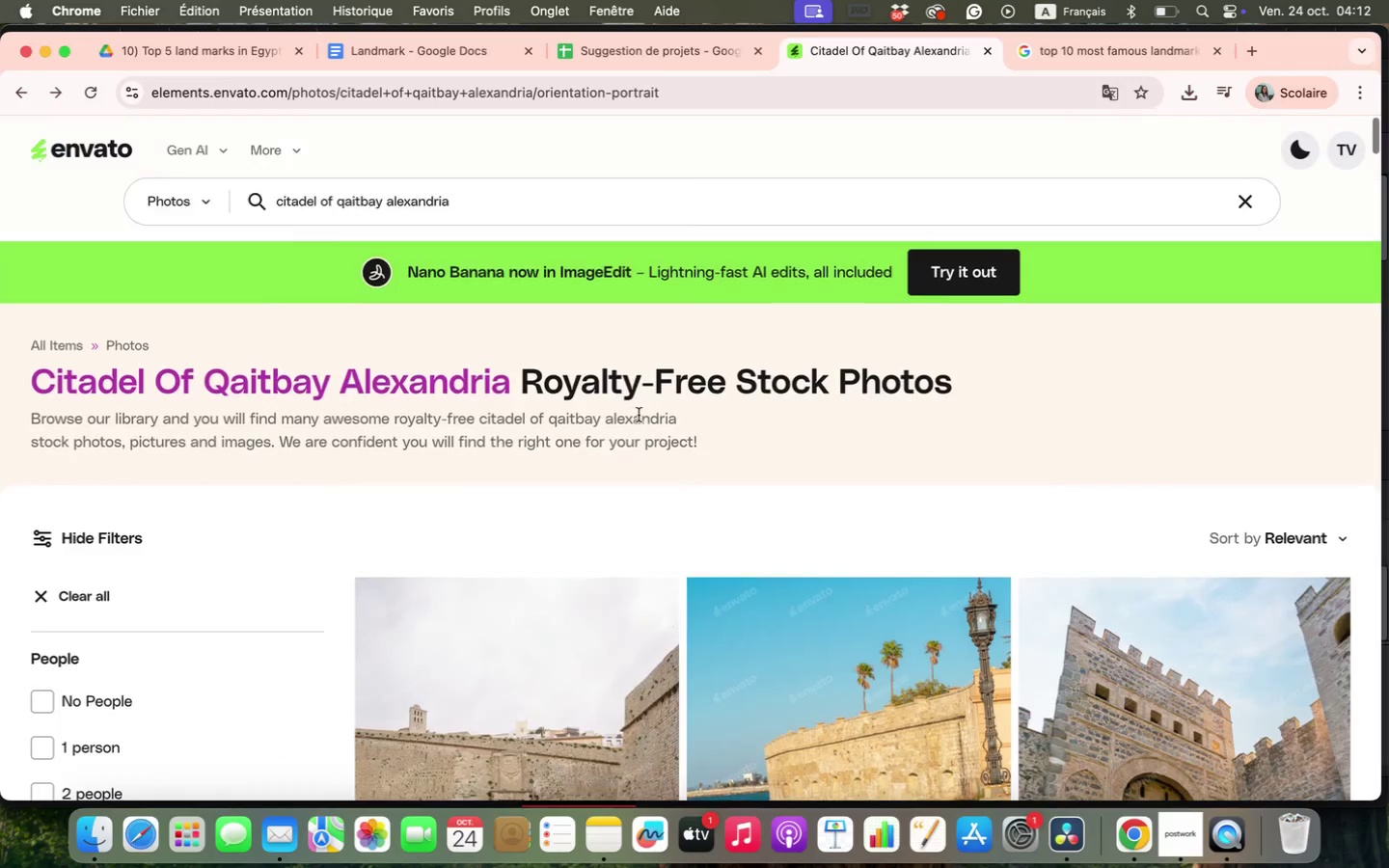 
scroll: coordinate [963, 713], scroll_direction: down, amount: 9.0
 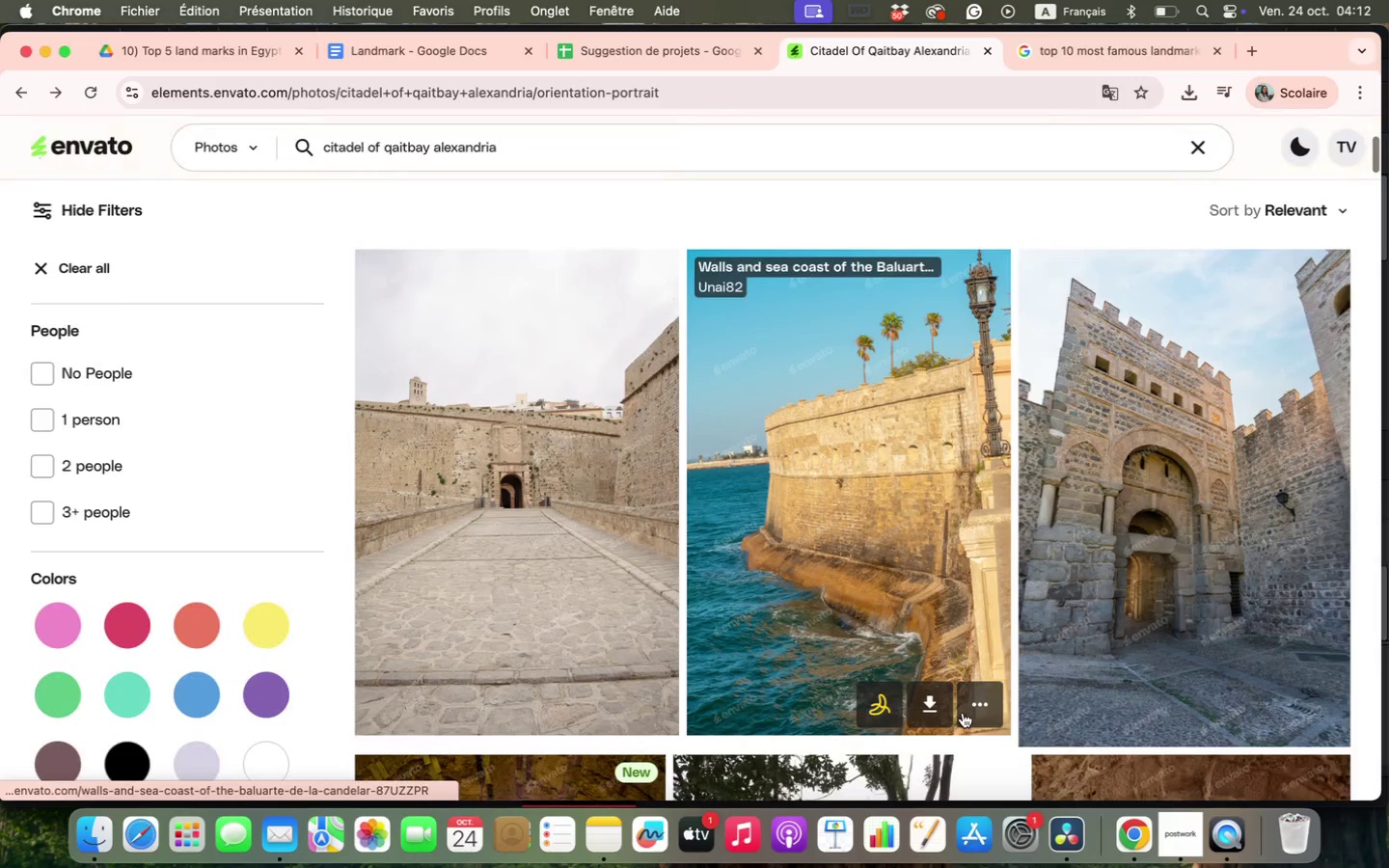 
mouse_move([930, 561])
 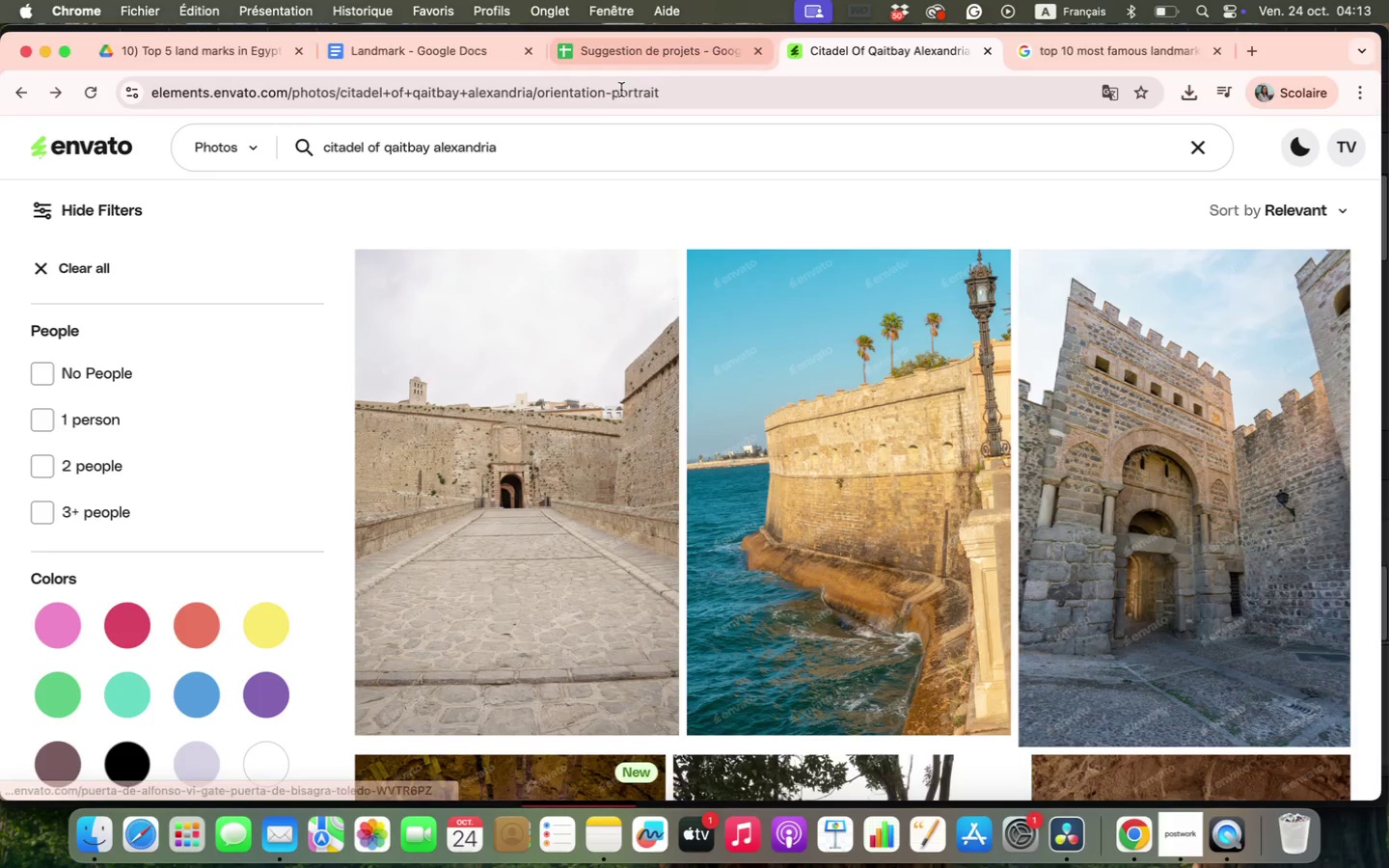 
key(Meta+C)
 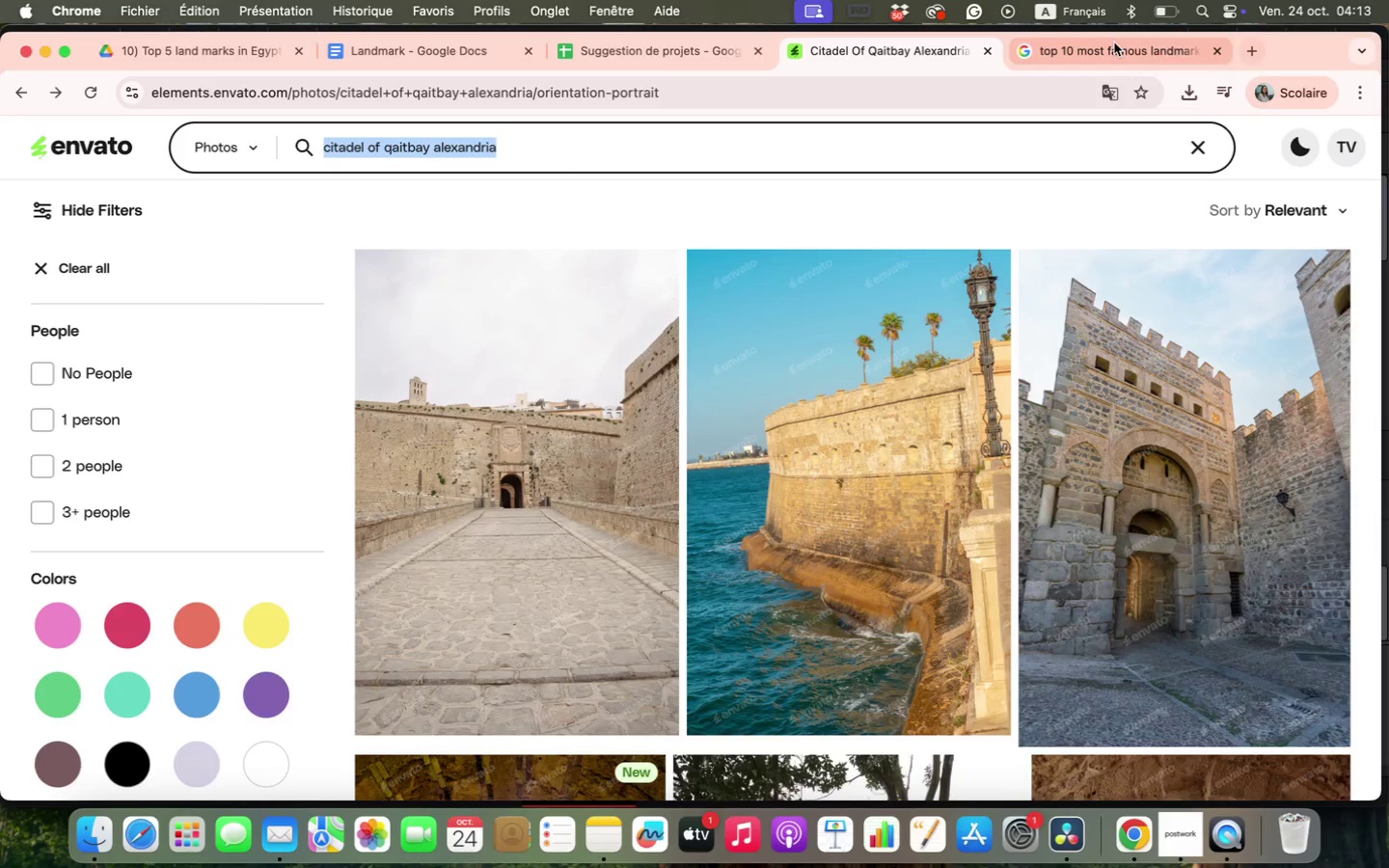 
left_click([1113, 42])
 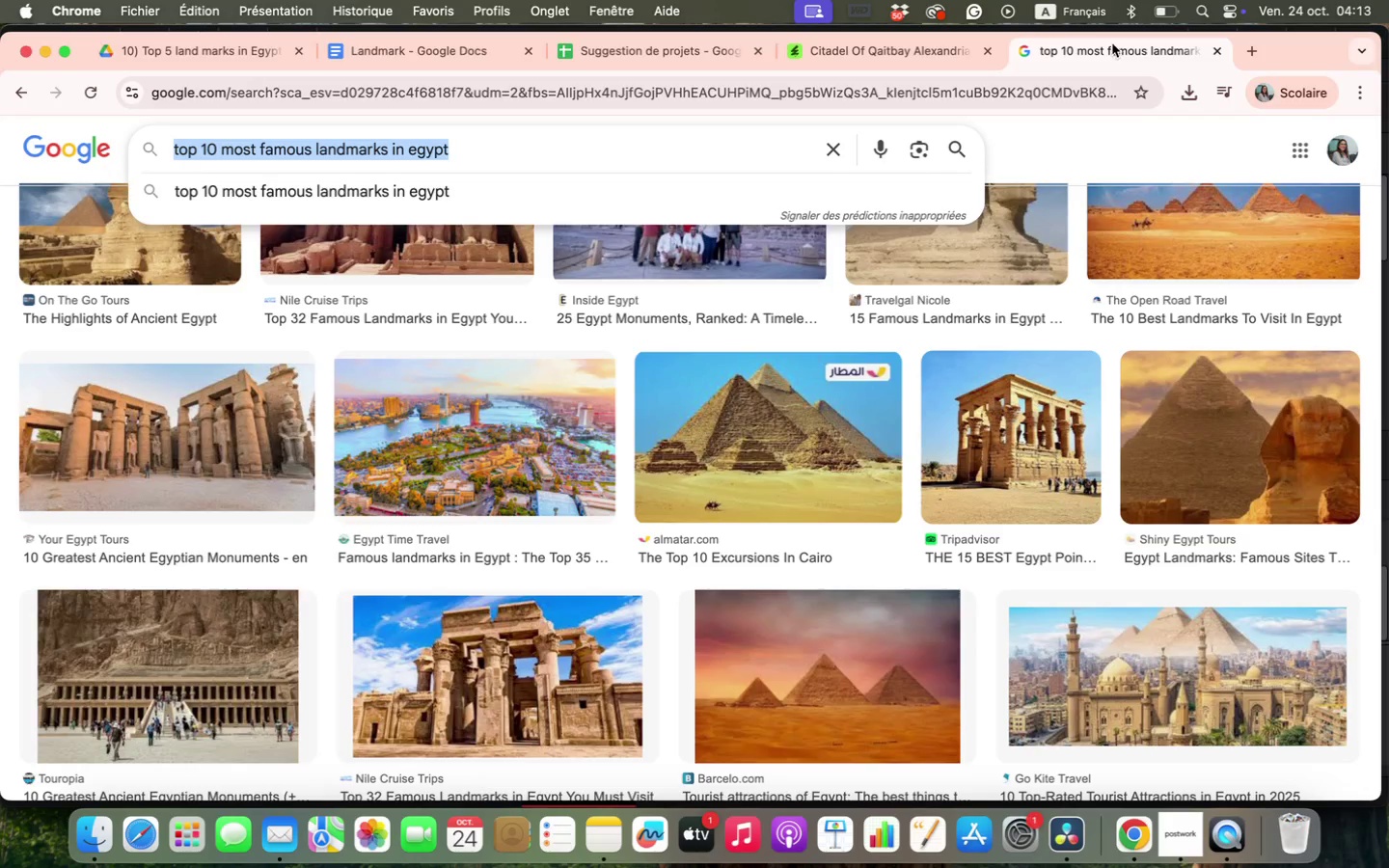 
key(Meta+V)
 